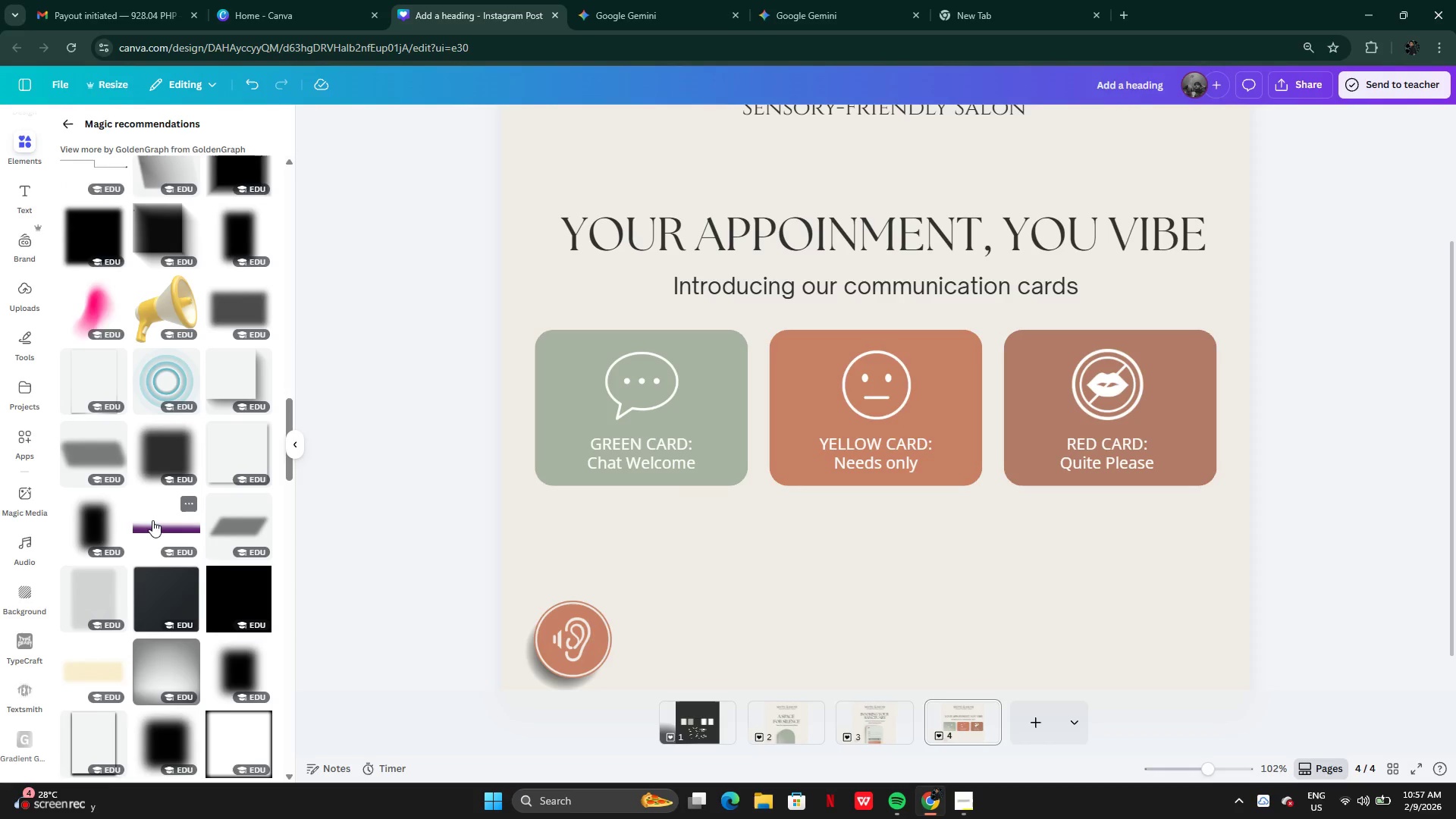 
scroll: coordinate [157, 515], scroll_direction: down, amount: 1.0
 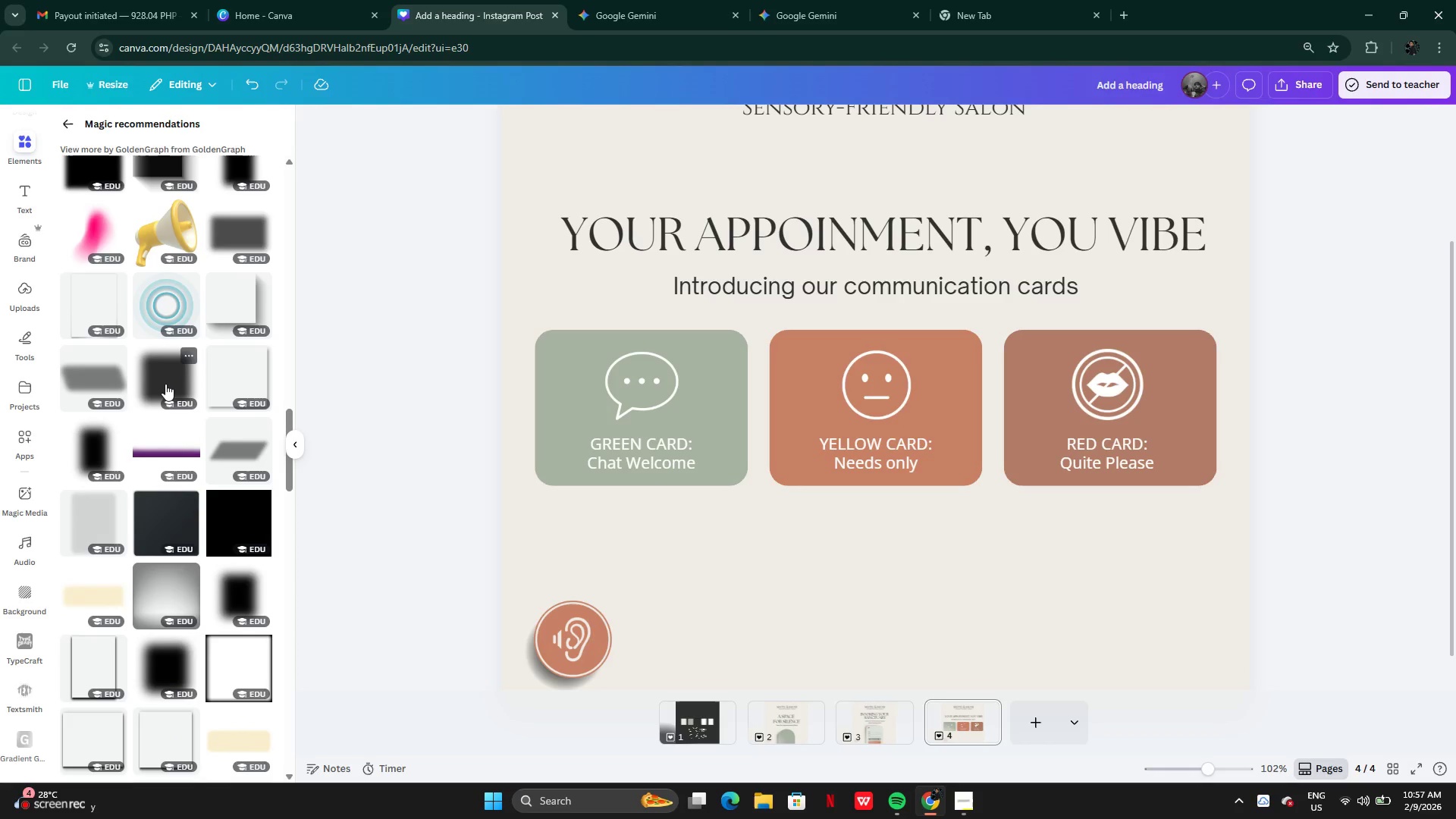 
left_click([165, 384])
 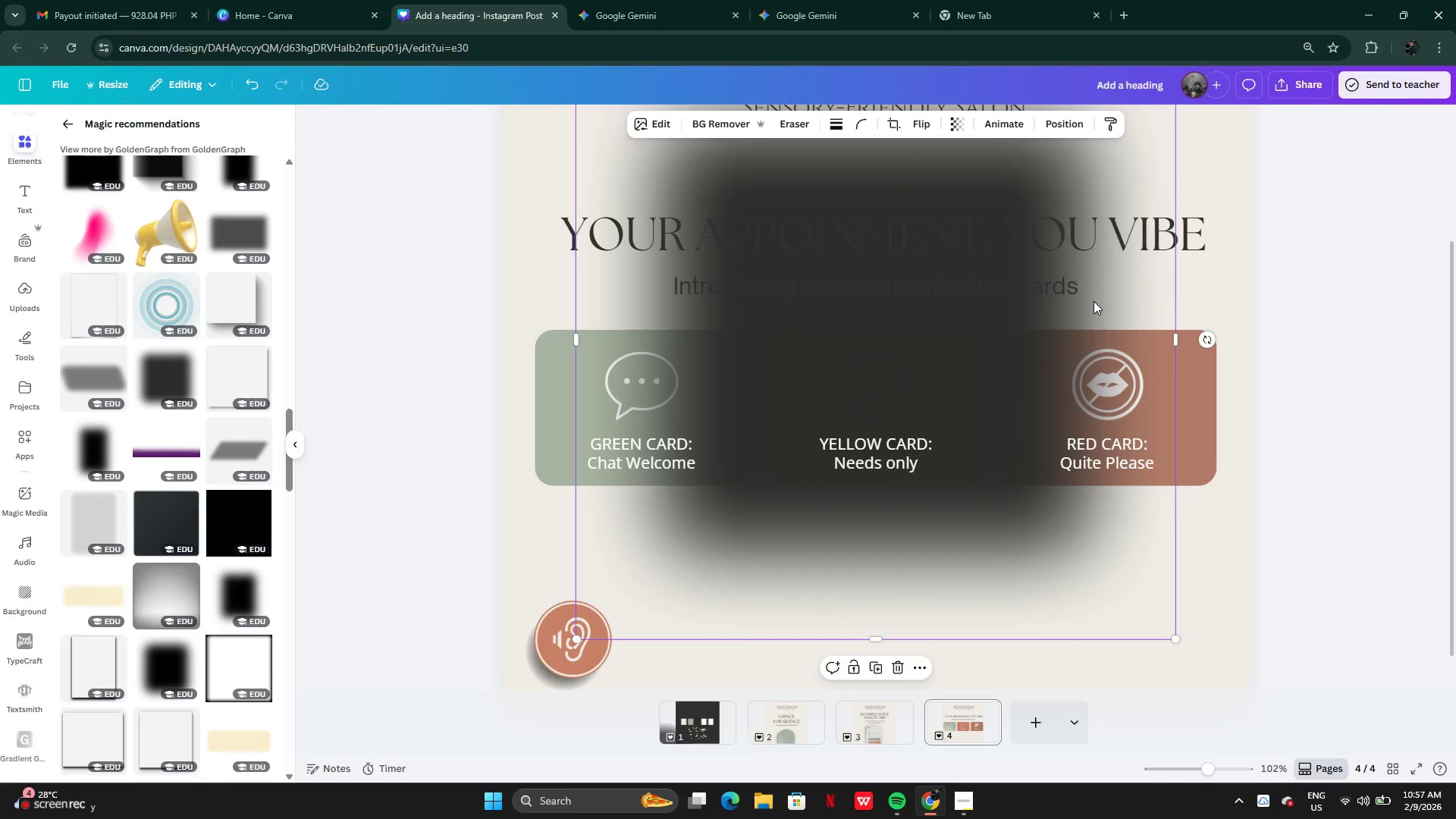 
scroll: coordinate [1094, 302], scroll_direction: up, amount: 2.0
 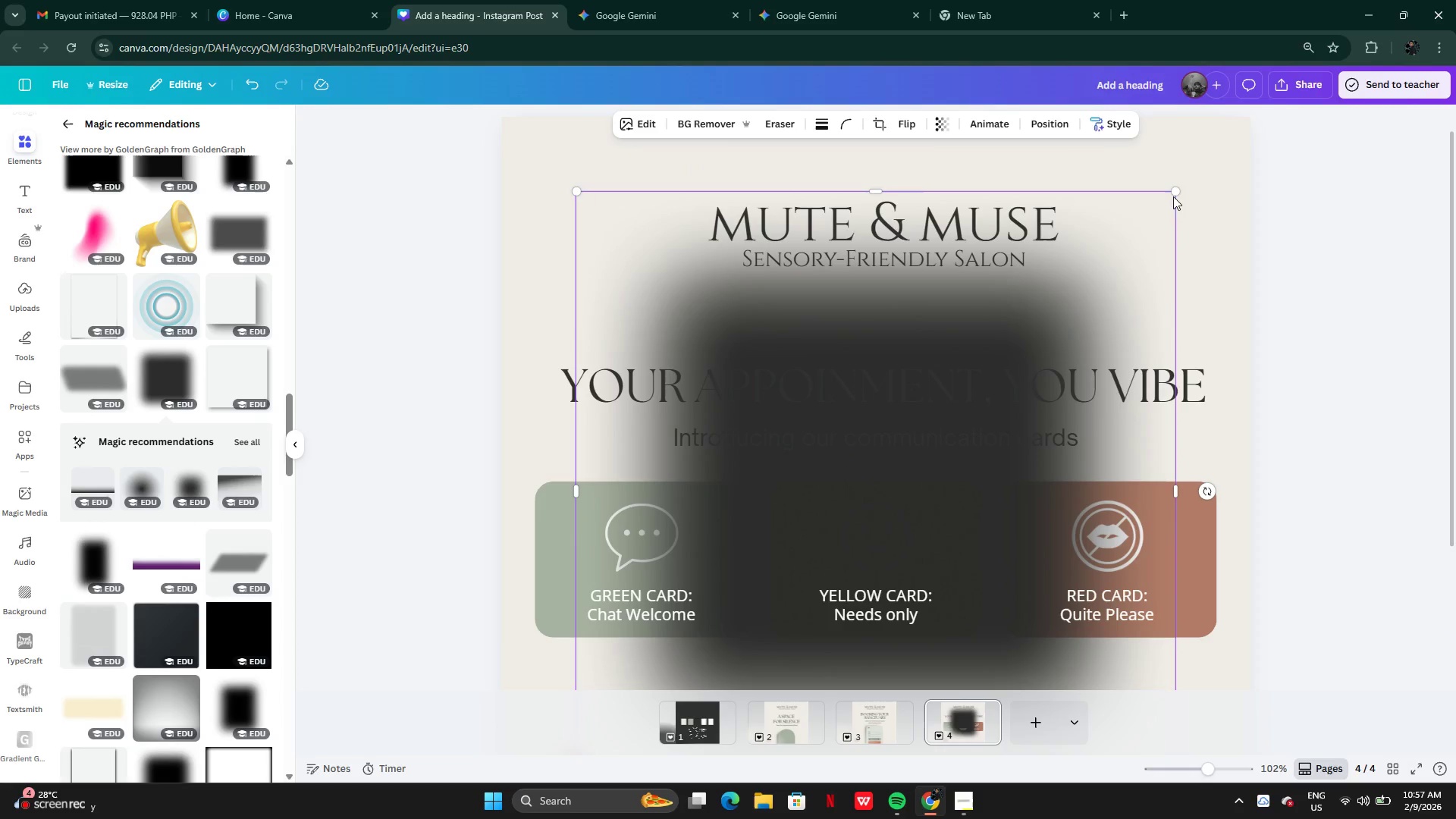 
left_click_drag(start_coordinate=[1178, 191], to_coordinate=[939, 430])
 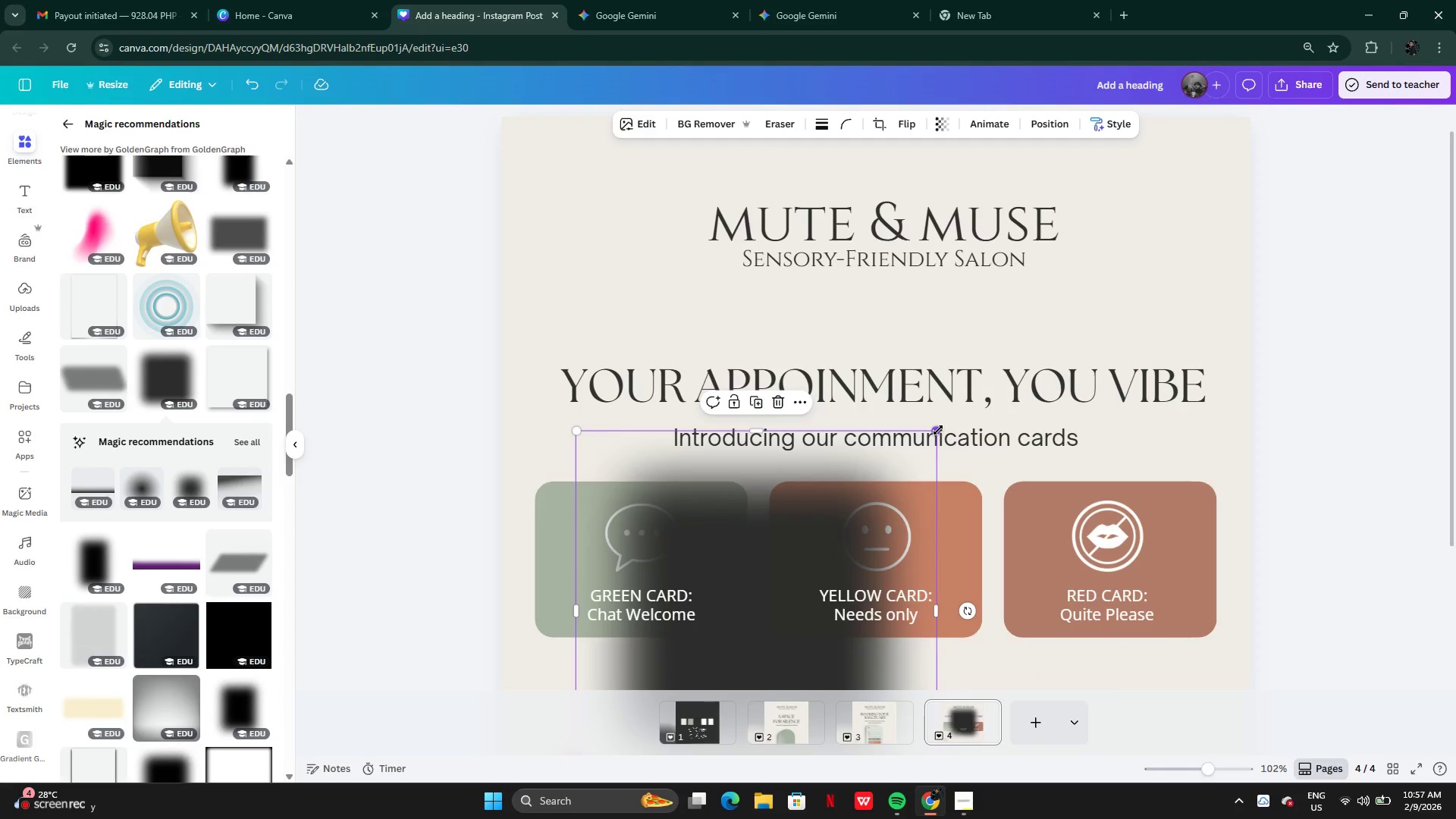 
left_click_drag(start_coordinate=[819, 450], to_coordinate=[694, 443])
 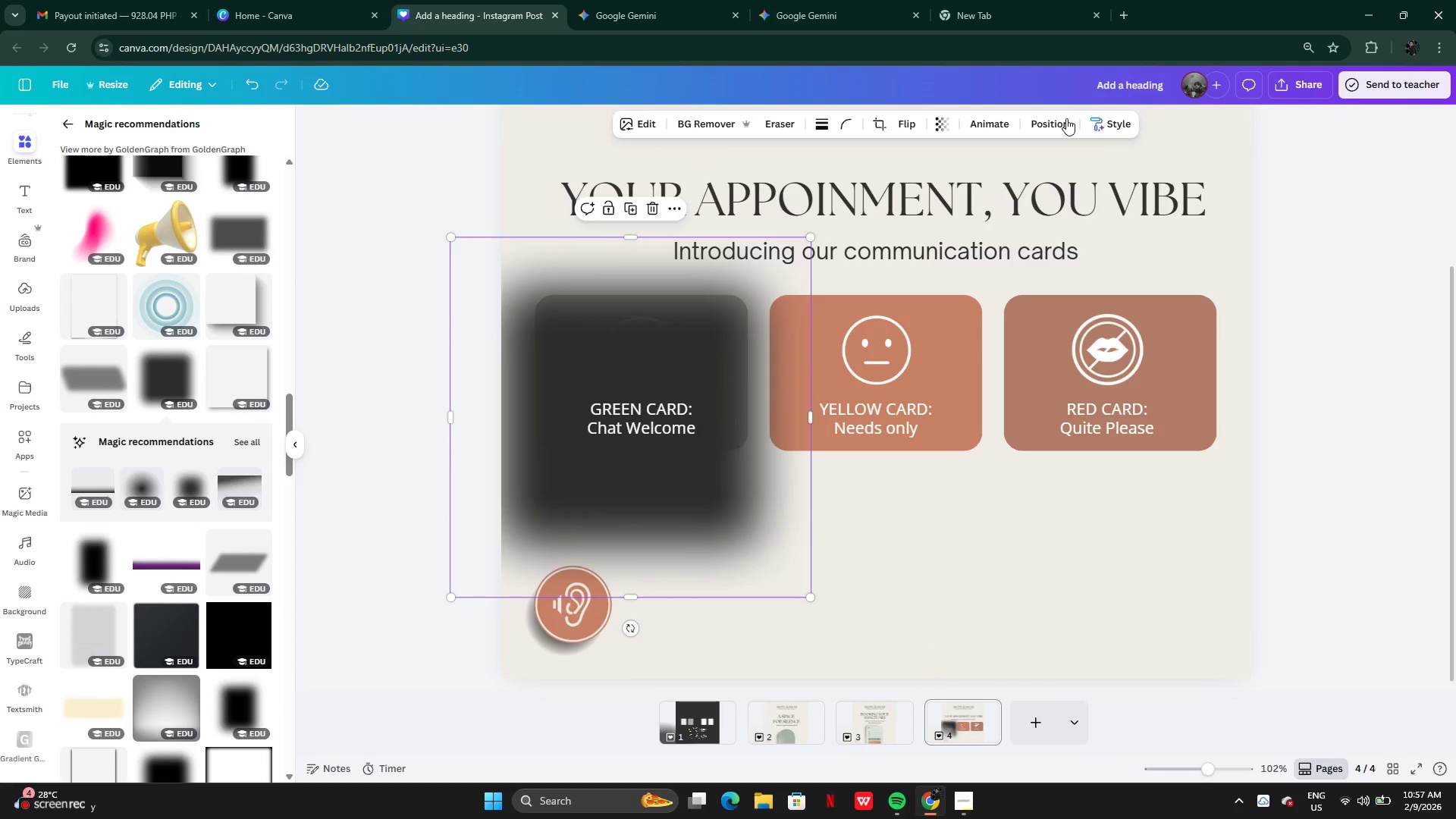 
scroll: coordinate [936, 430], scroll_direction: down, amount: 4.0
 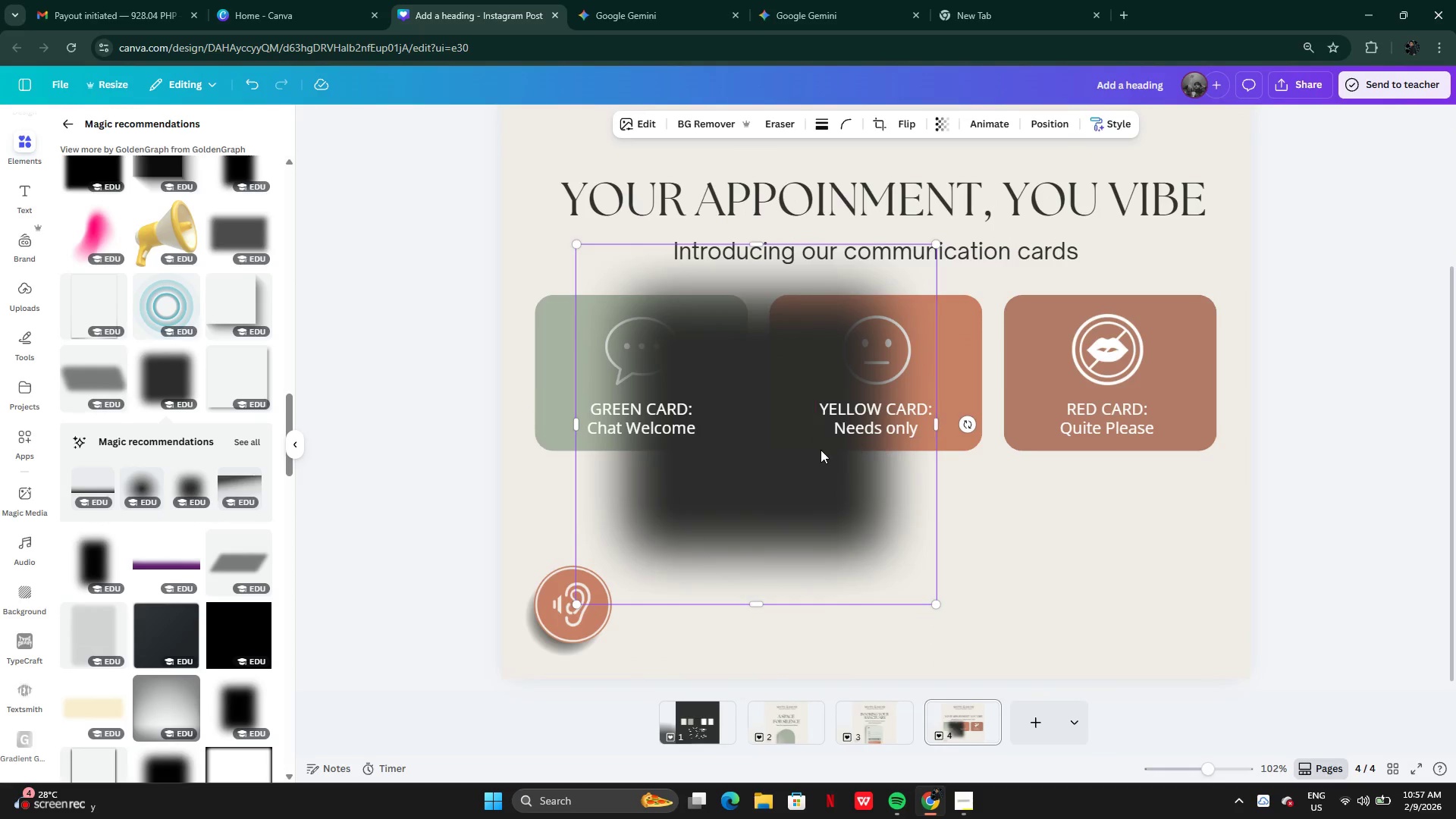 
left_click([1066, 119])
 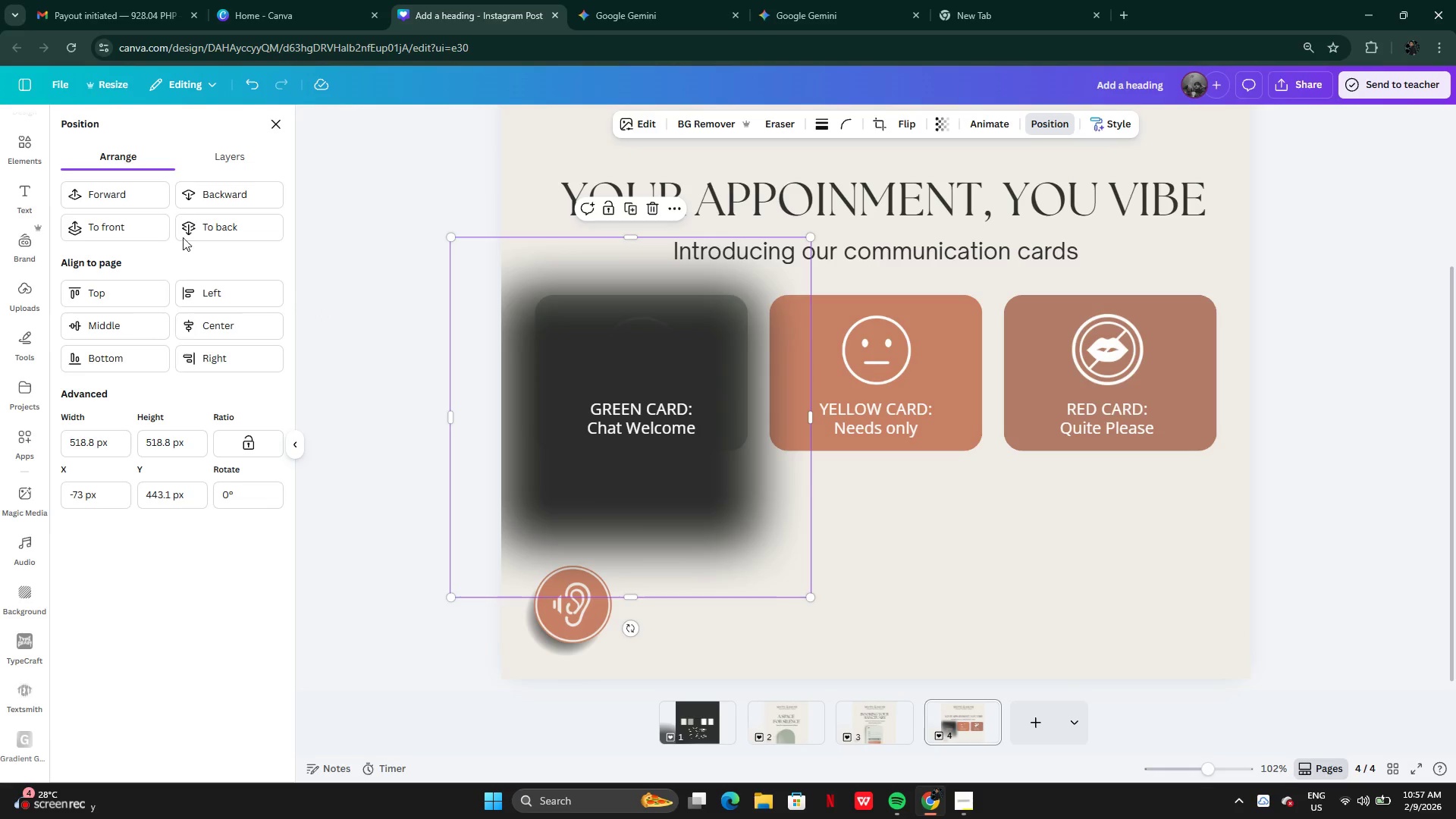 
left_click([198, 223])
 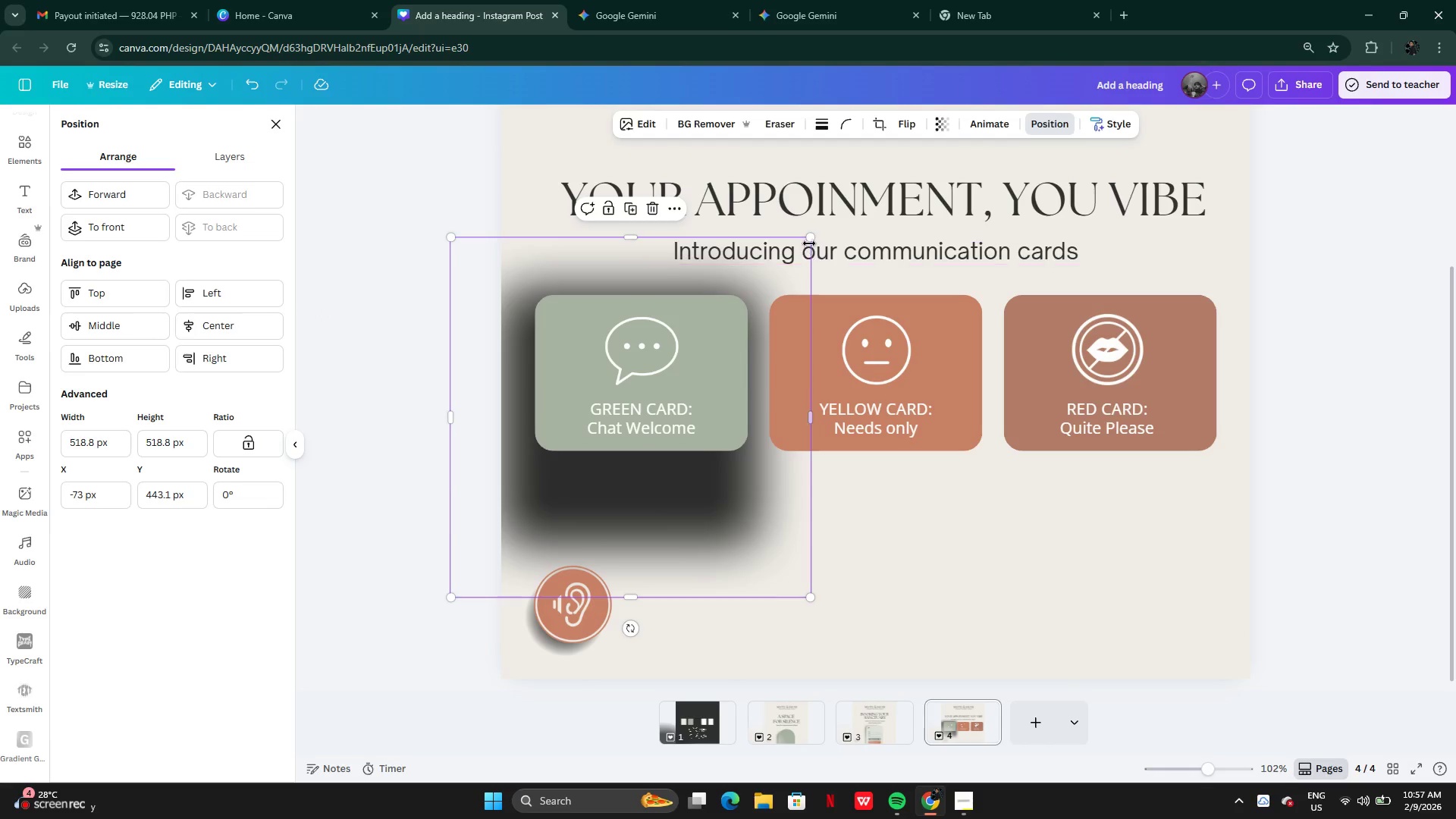 
left_click_drag(start_coordinate=[811, 236], to_coordinate=[728, 361])
 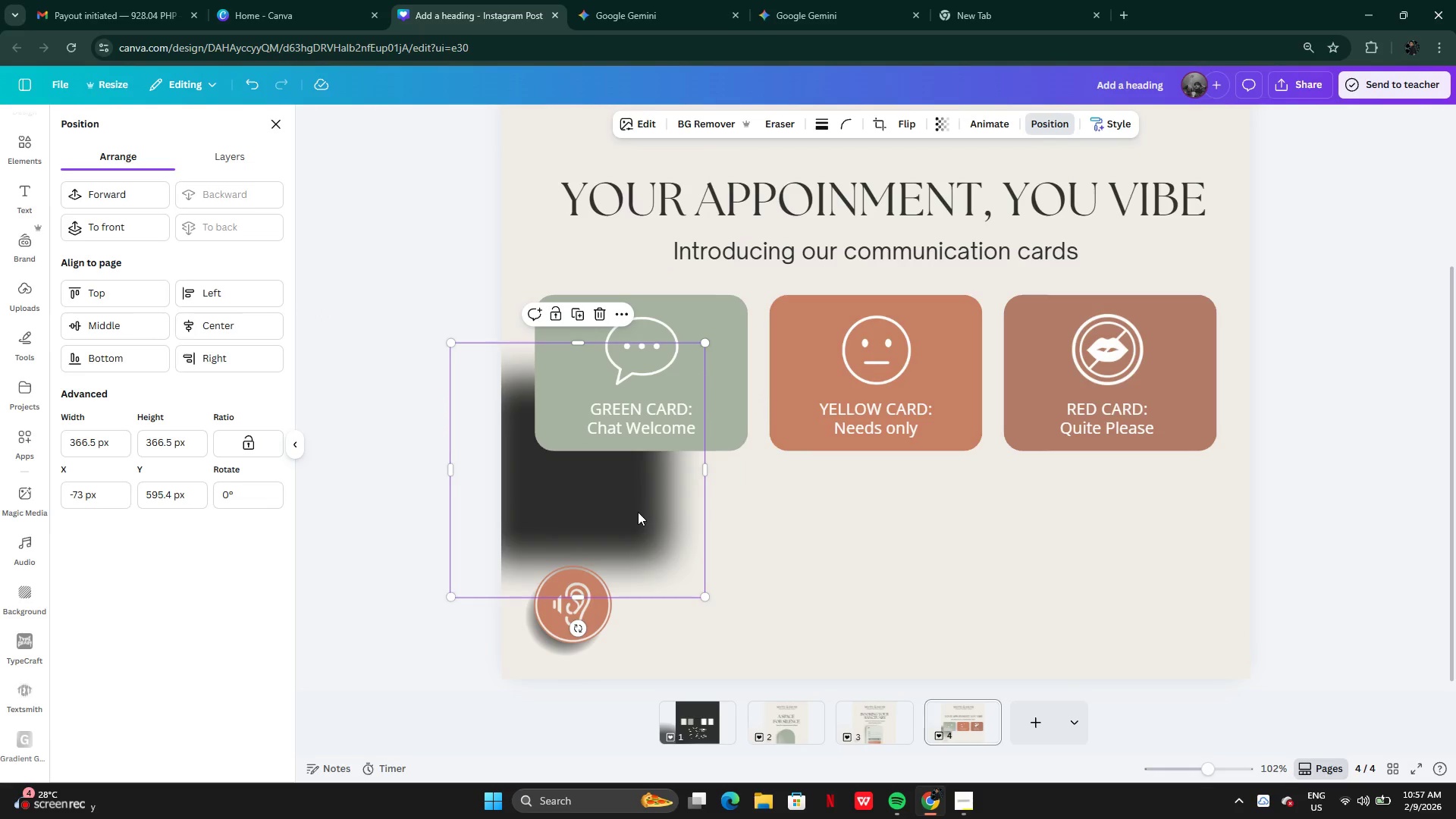 
left_click_drag(start_coordinate=[638, 512], to_coordinate=[679, 459])
 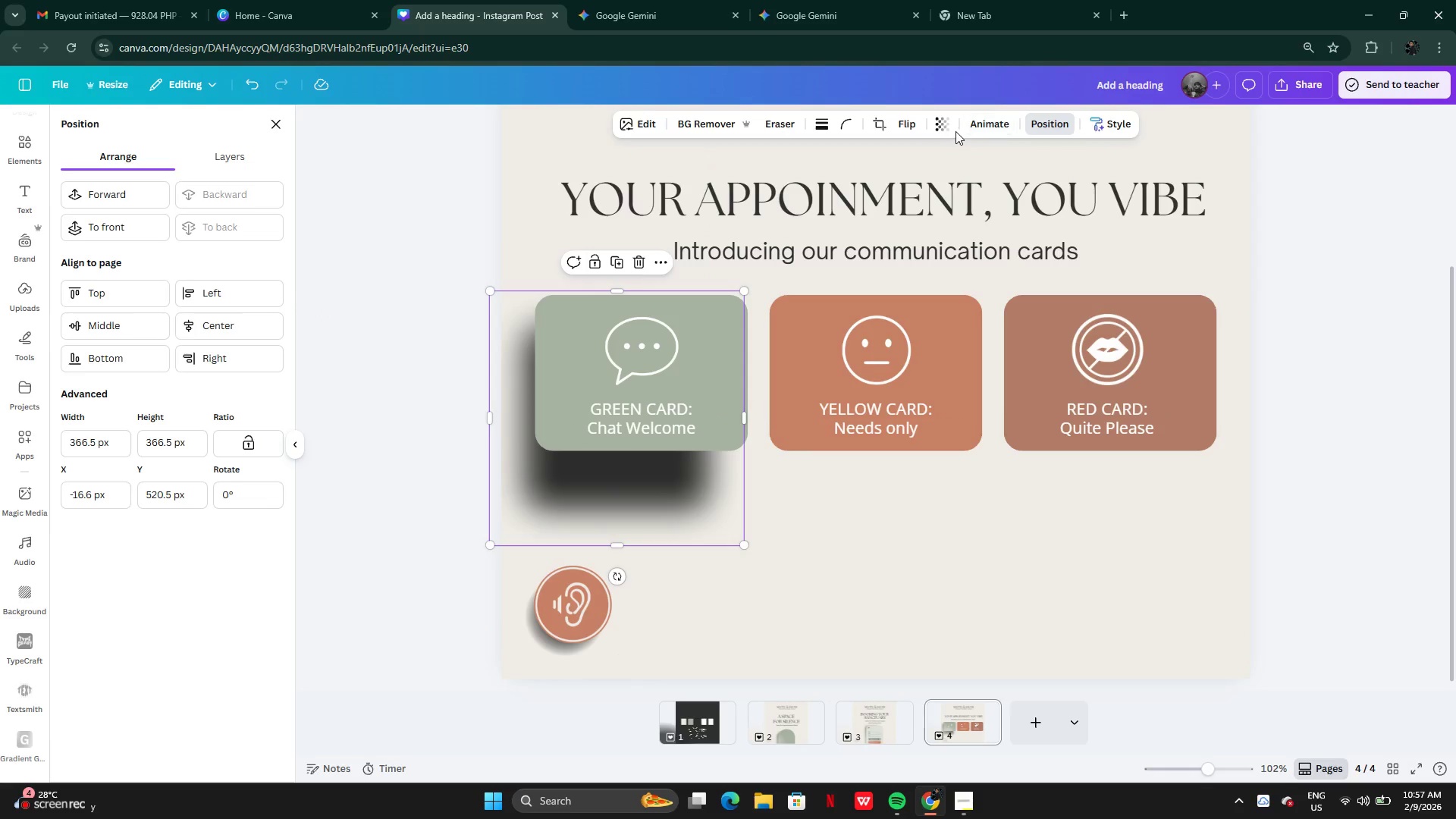 
left_click([949, 127])
 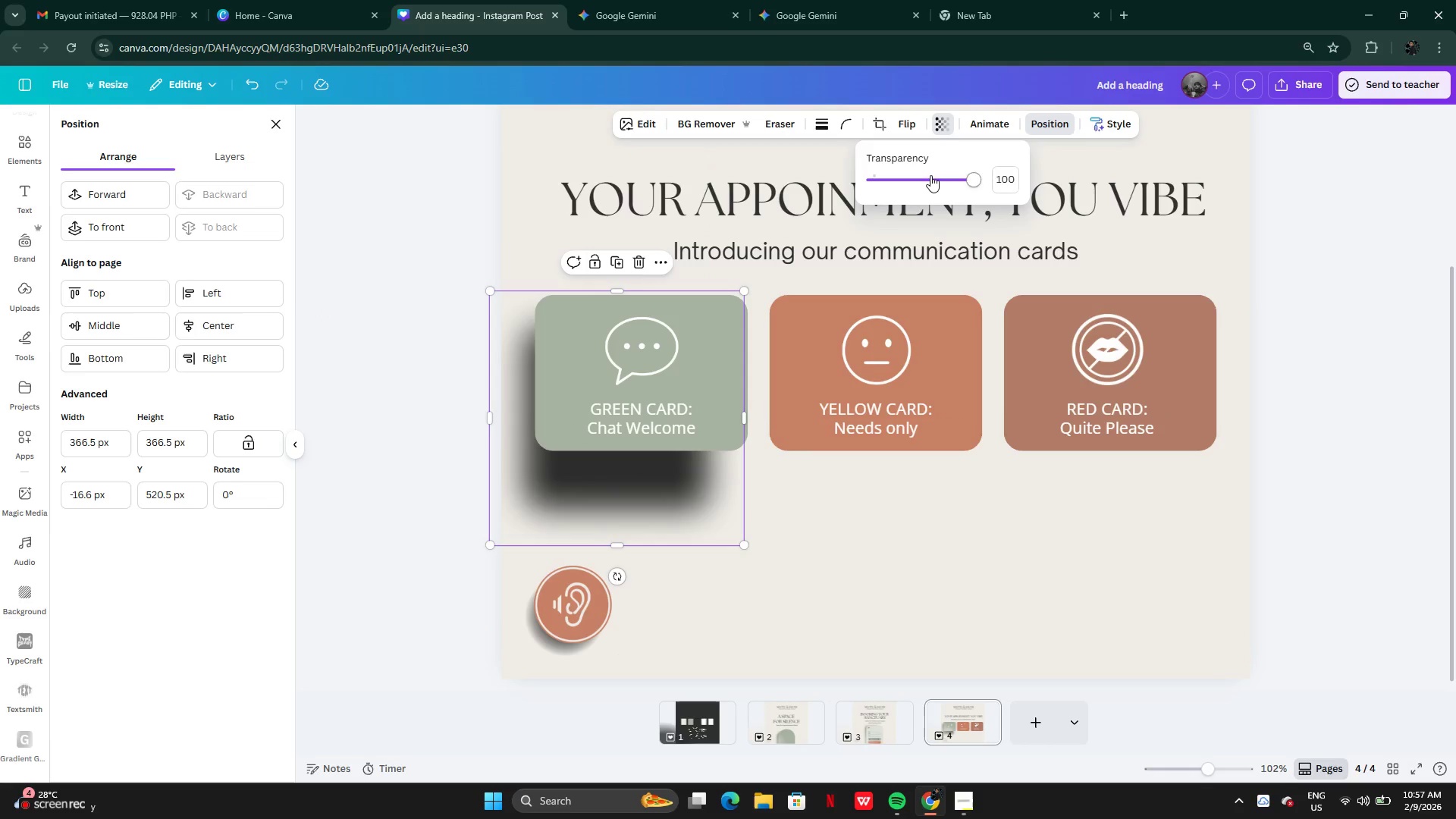 
left_click_drag(start_coordinate=[930, 175], to_coordinate=[946, 180])
 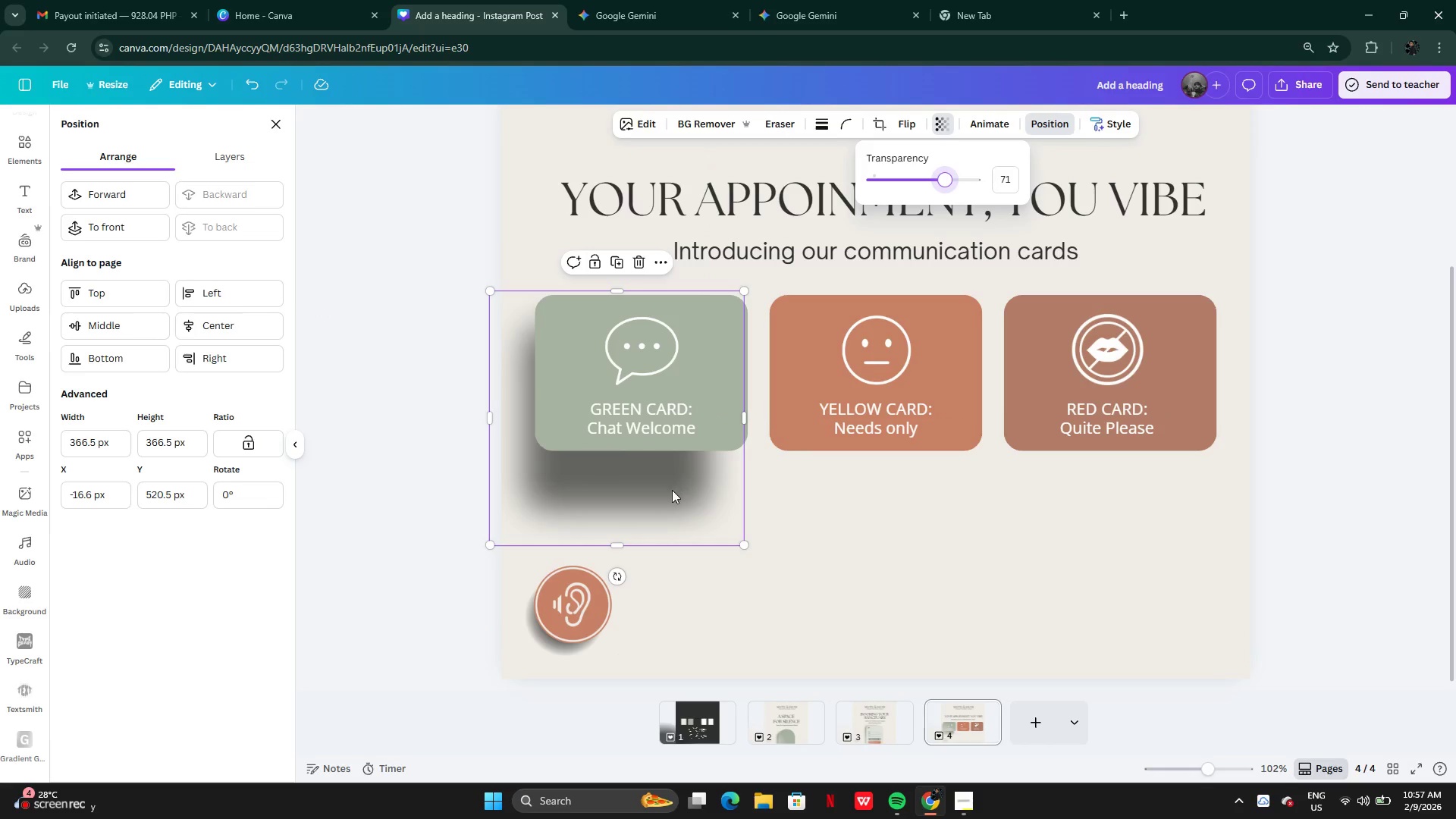 
left_click_drag(start_coordinate=[671, 492], to_coordinate=[675, 482])
 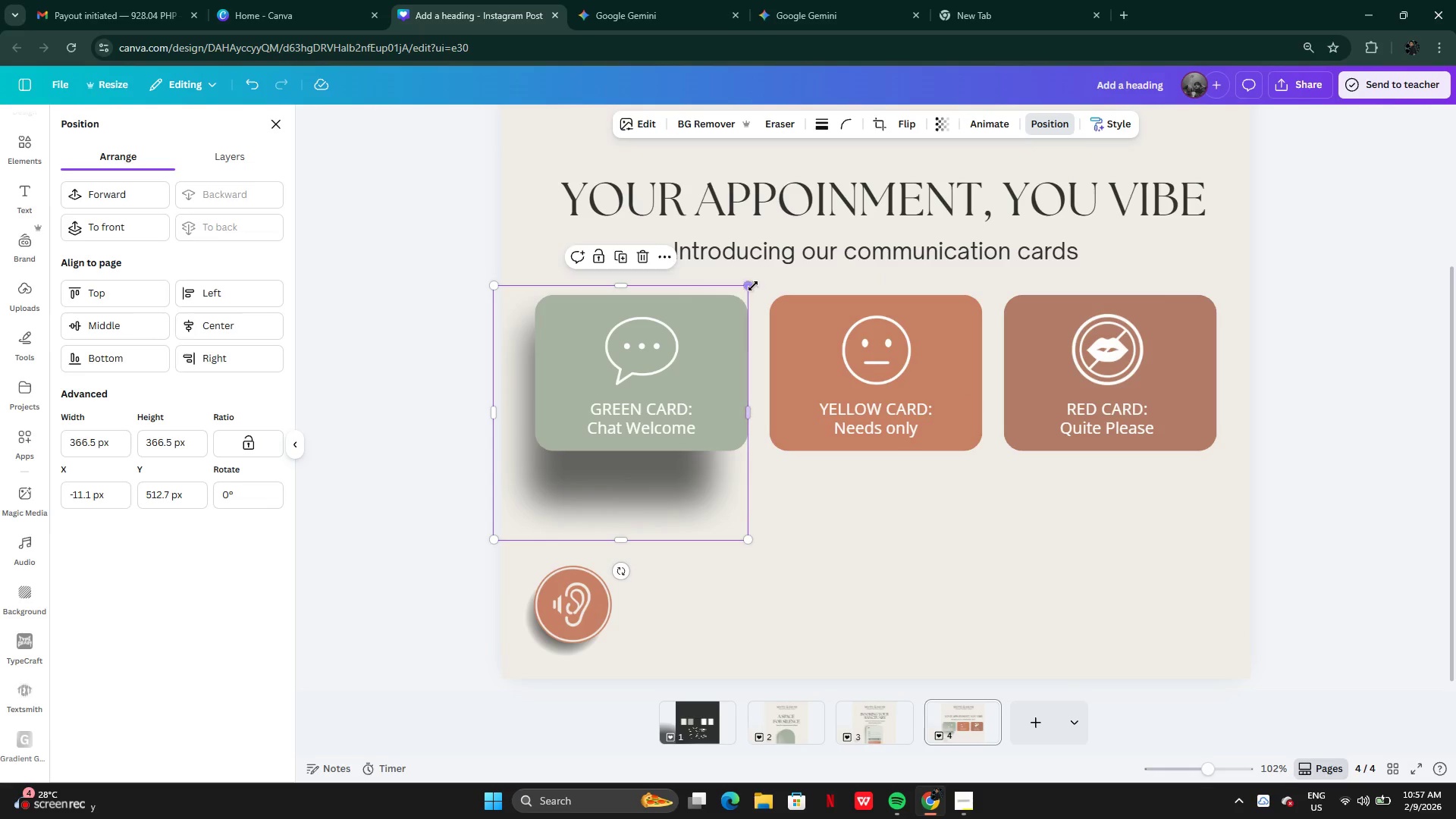 
left_click_drag(start_coordinate=[753, 284], to_coordinate=[745, 299])
 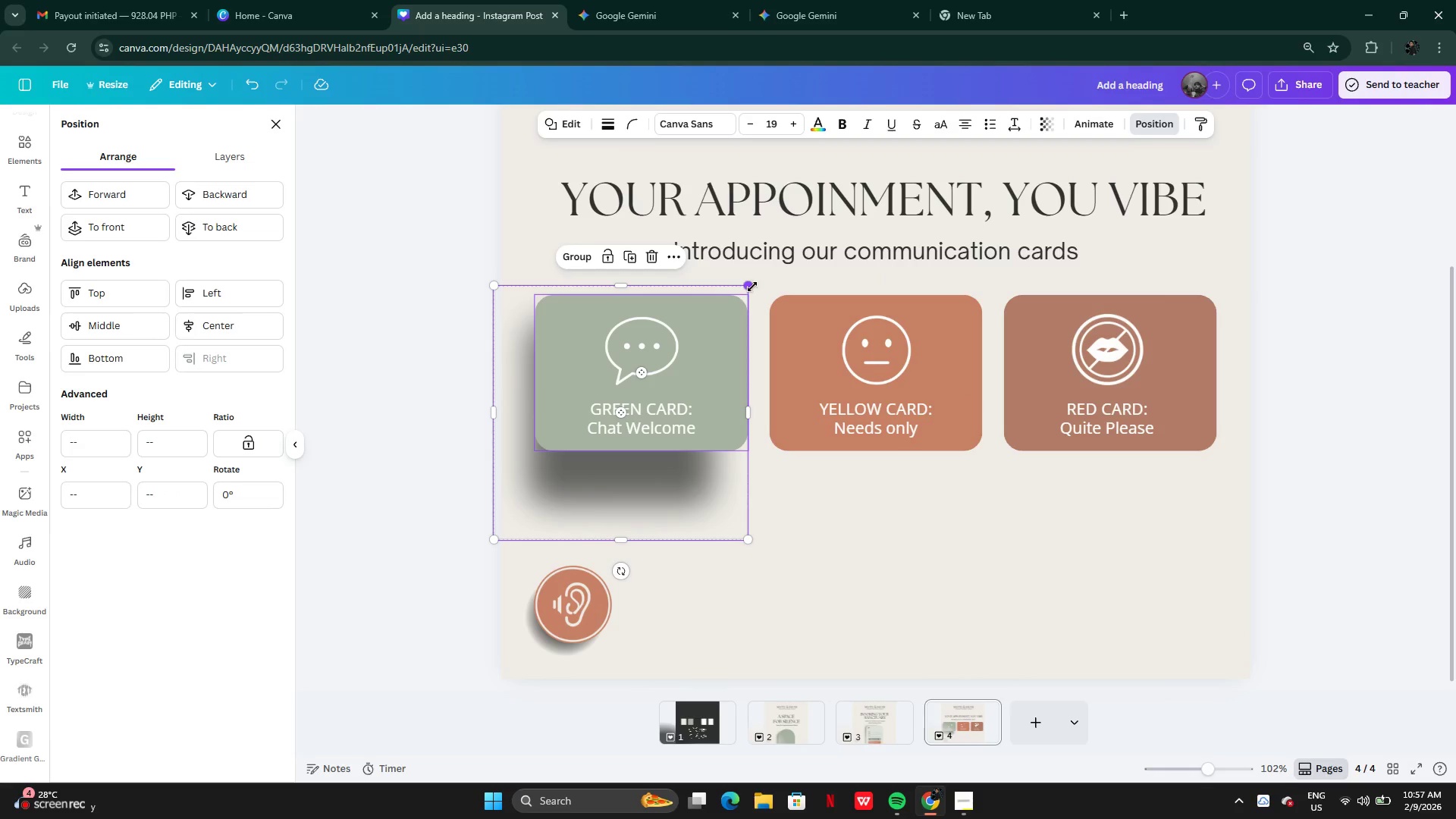 
left_click_drag(start_coordinate=[752, 287], to_coordinate=[730, 315])
 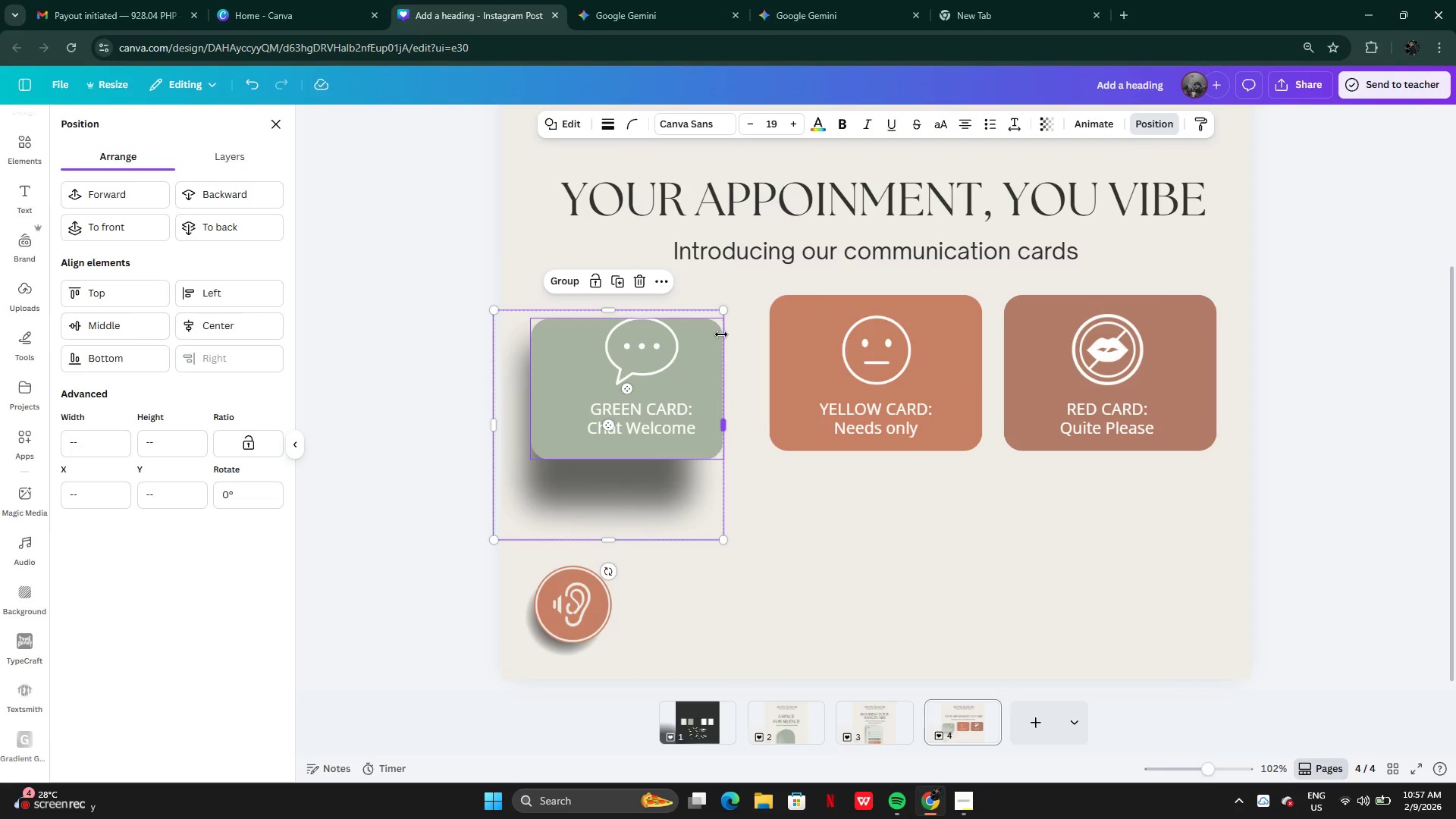 
key(Control+Z)
 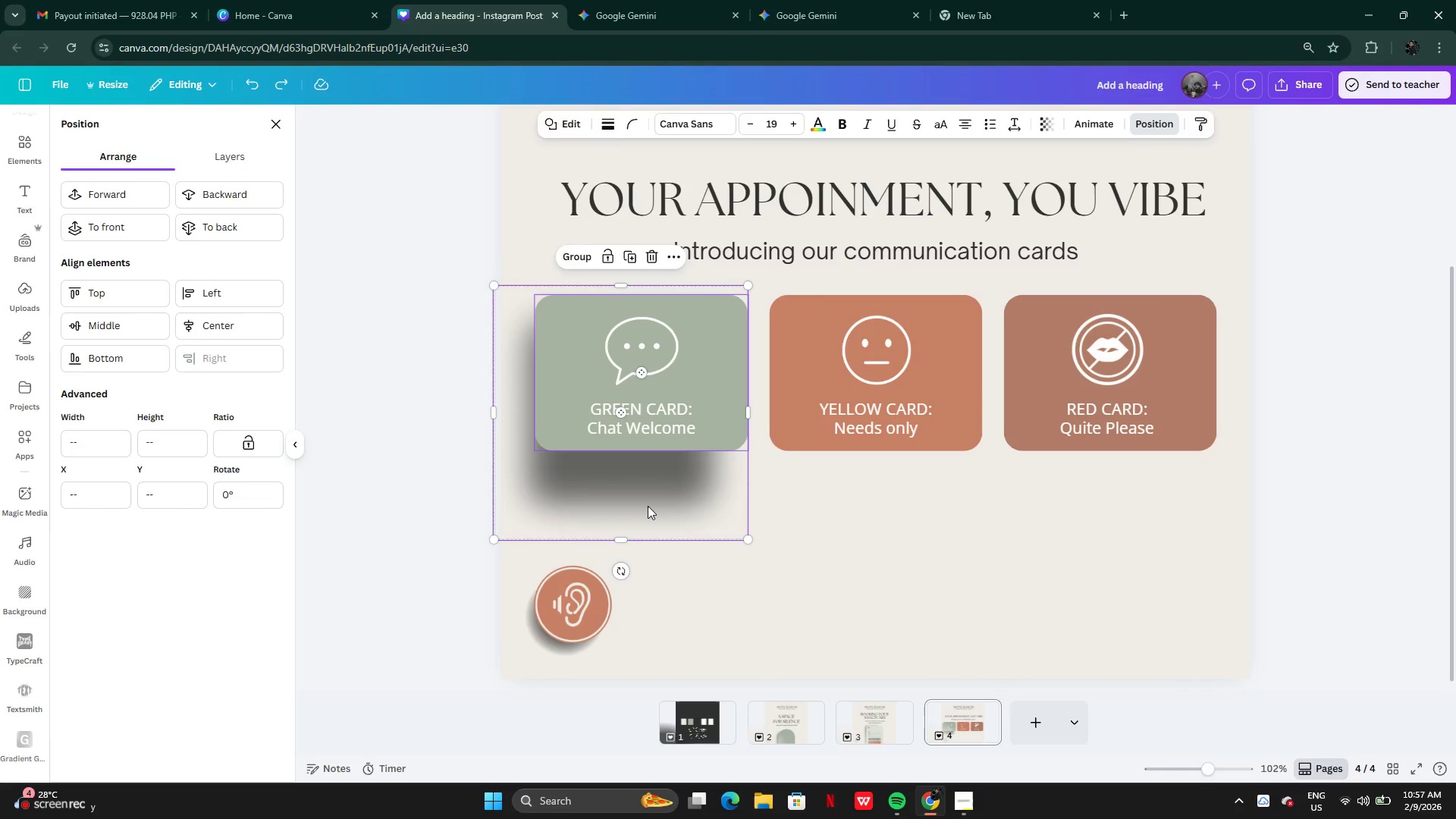 
left_click([648, 506])
 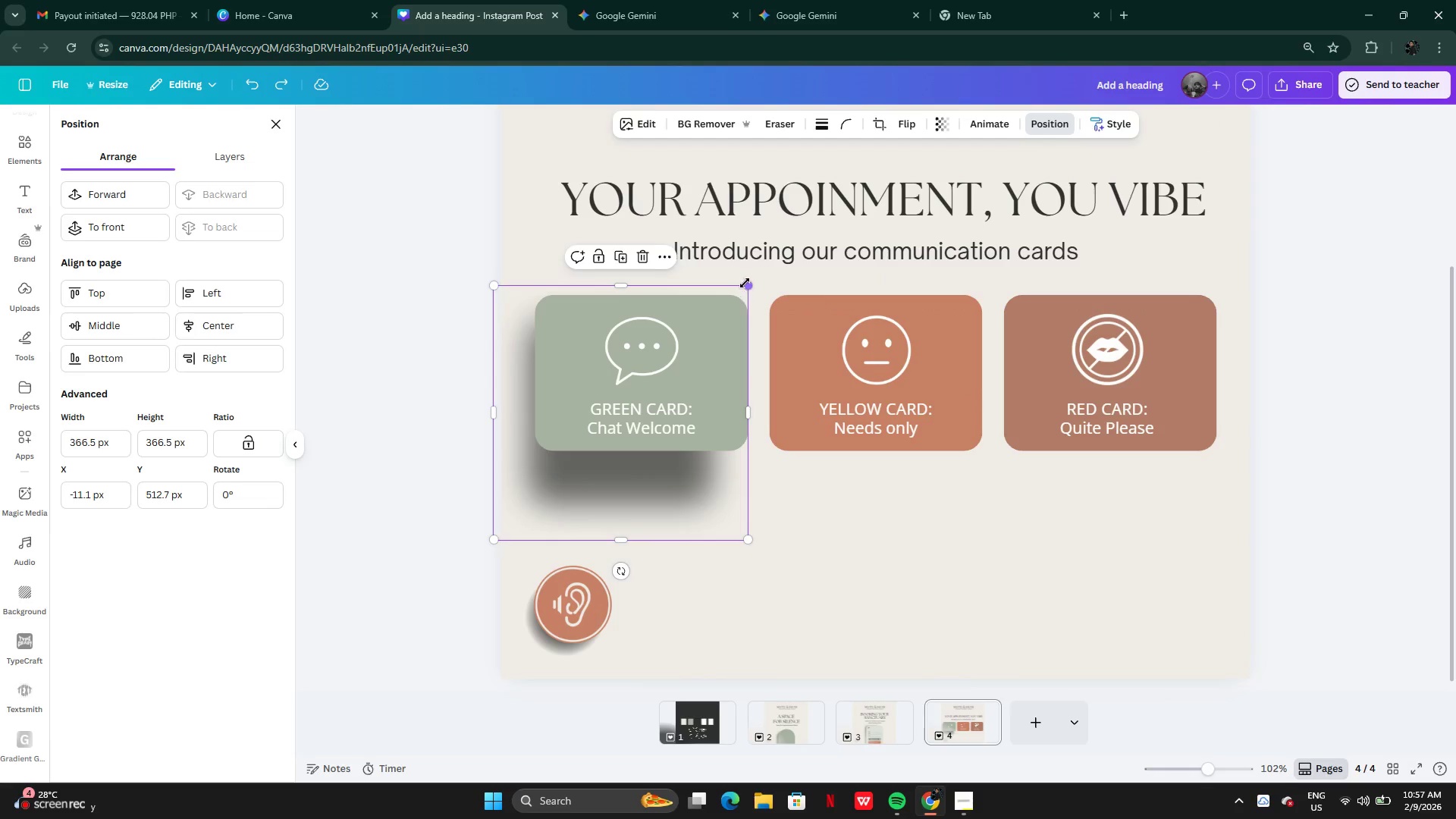 
left_click_drag(start_coordinate=[746, 283], to_coordinate=[722, 321])
 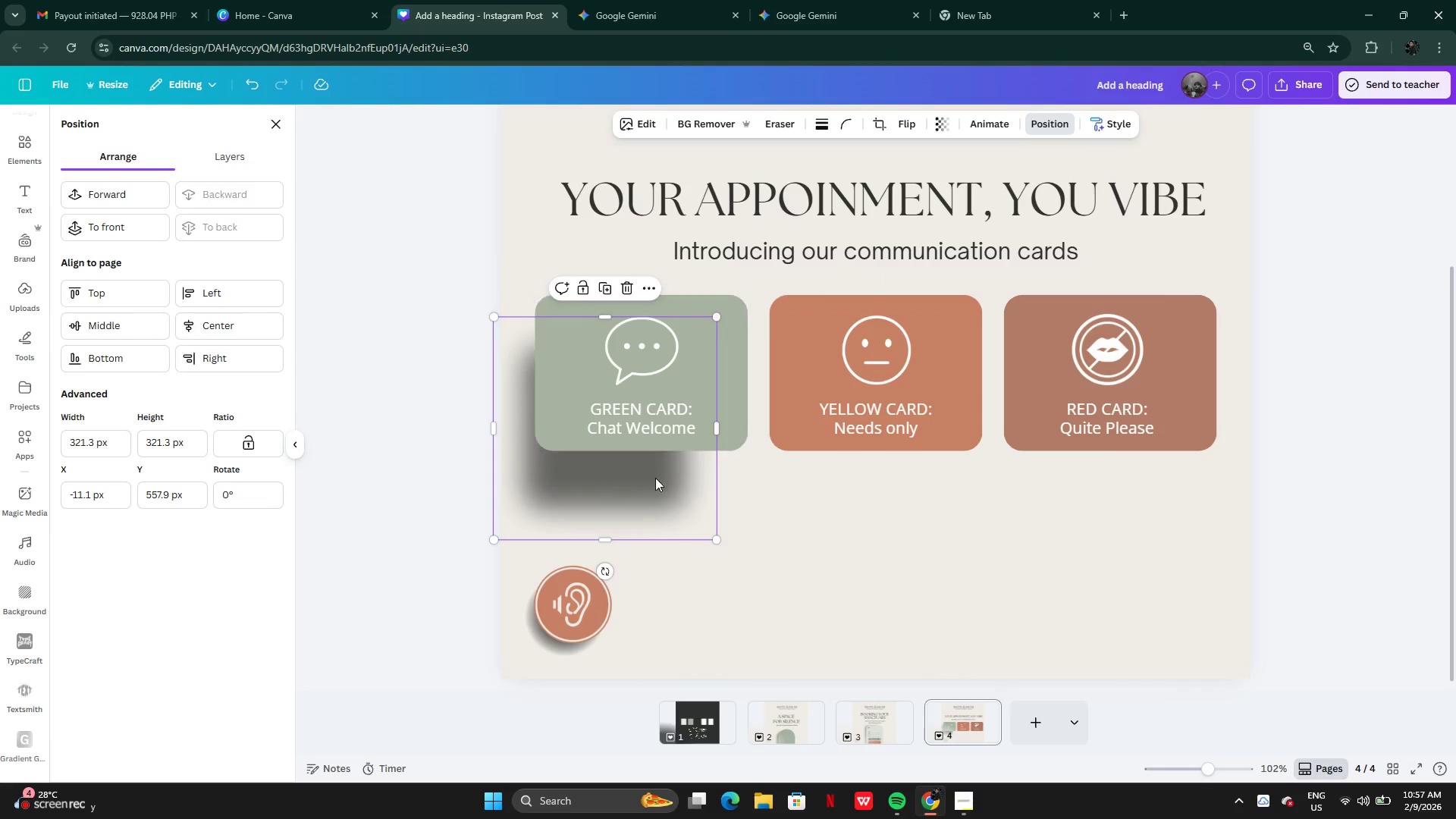 
left_click_drag(start_coordinate=[654, 483], to_coordinate=[665, 479])
 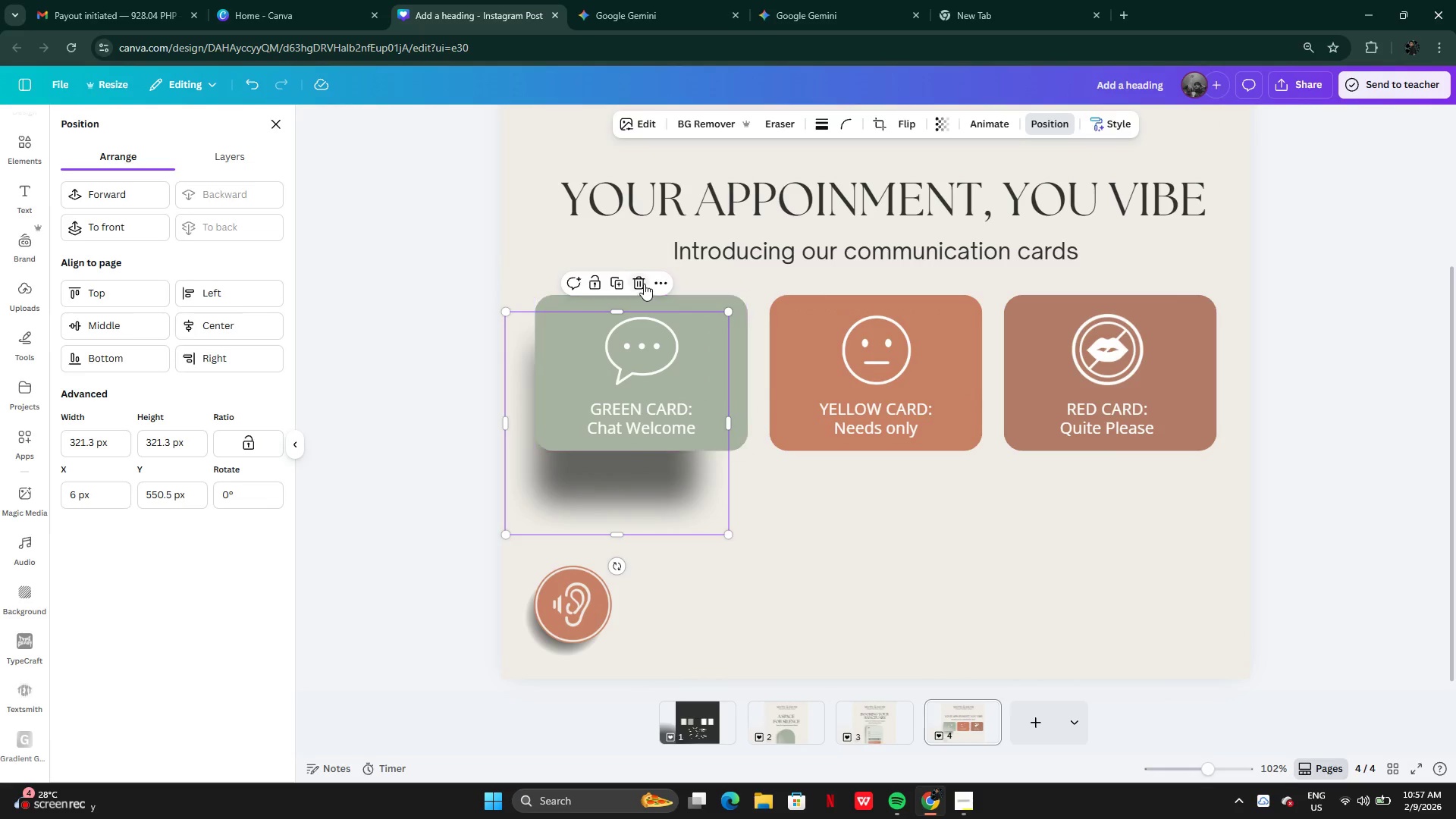 
left_click([644, 284])
 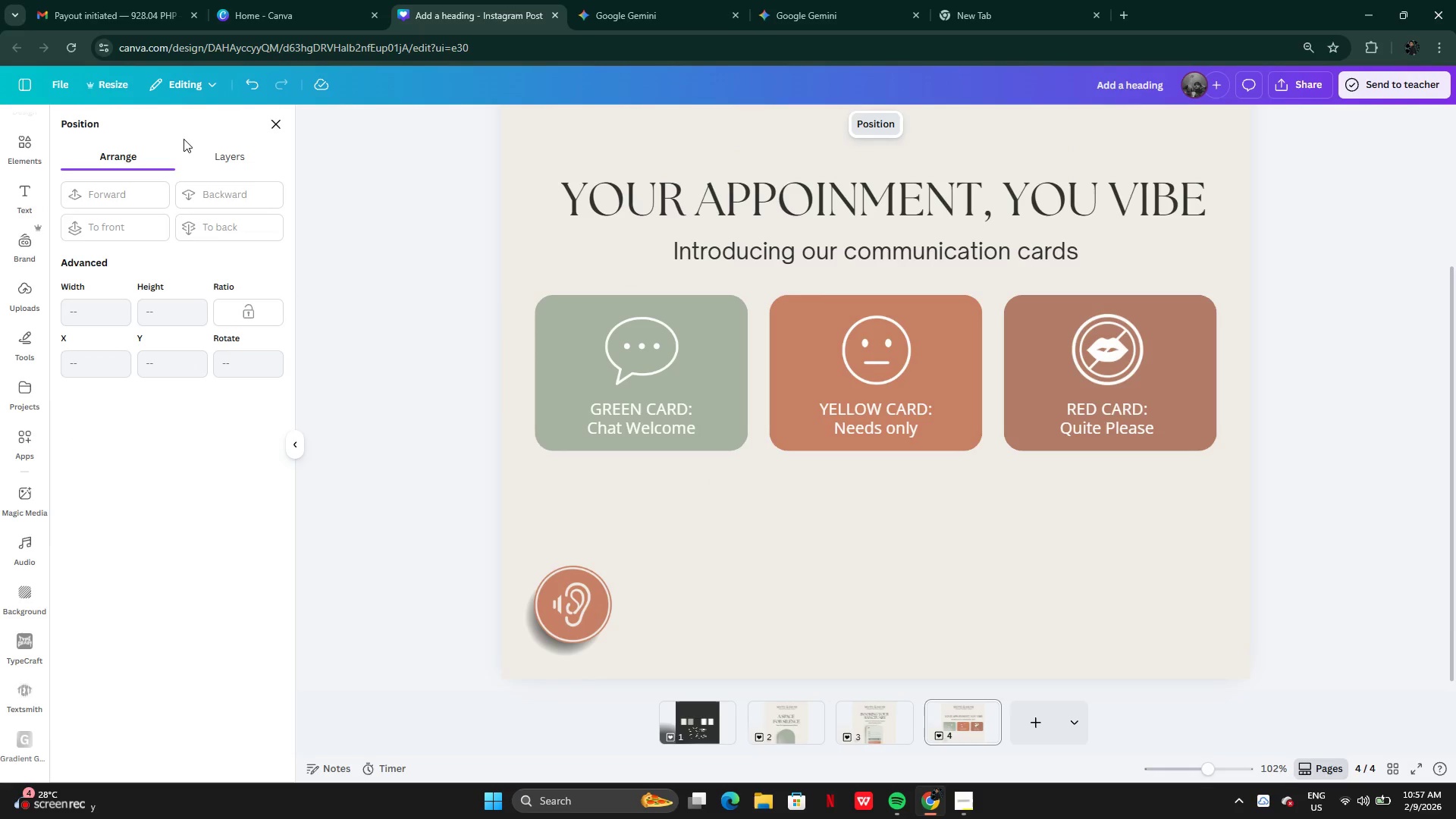 
left_click([282, 123])
 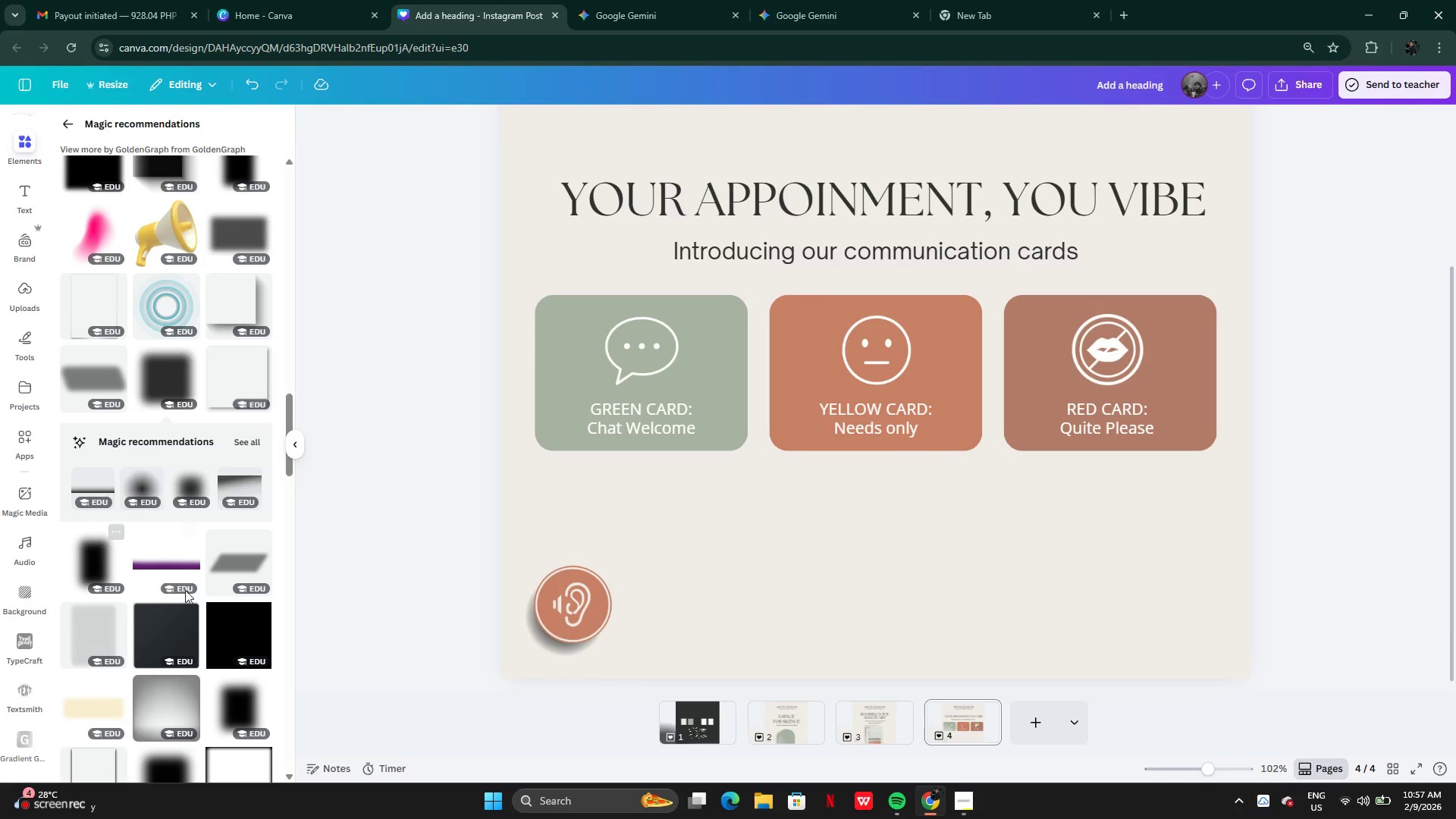 
scroll: coordinate [230, 602], scroll_direction: down, amount: 2.0
 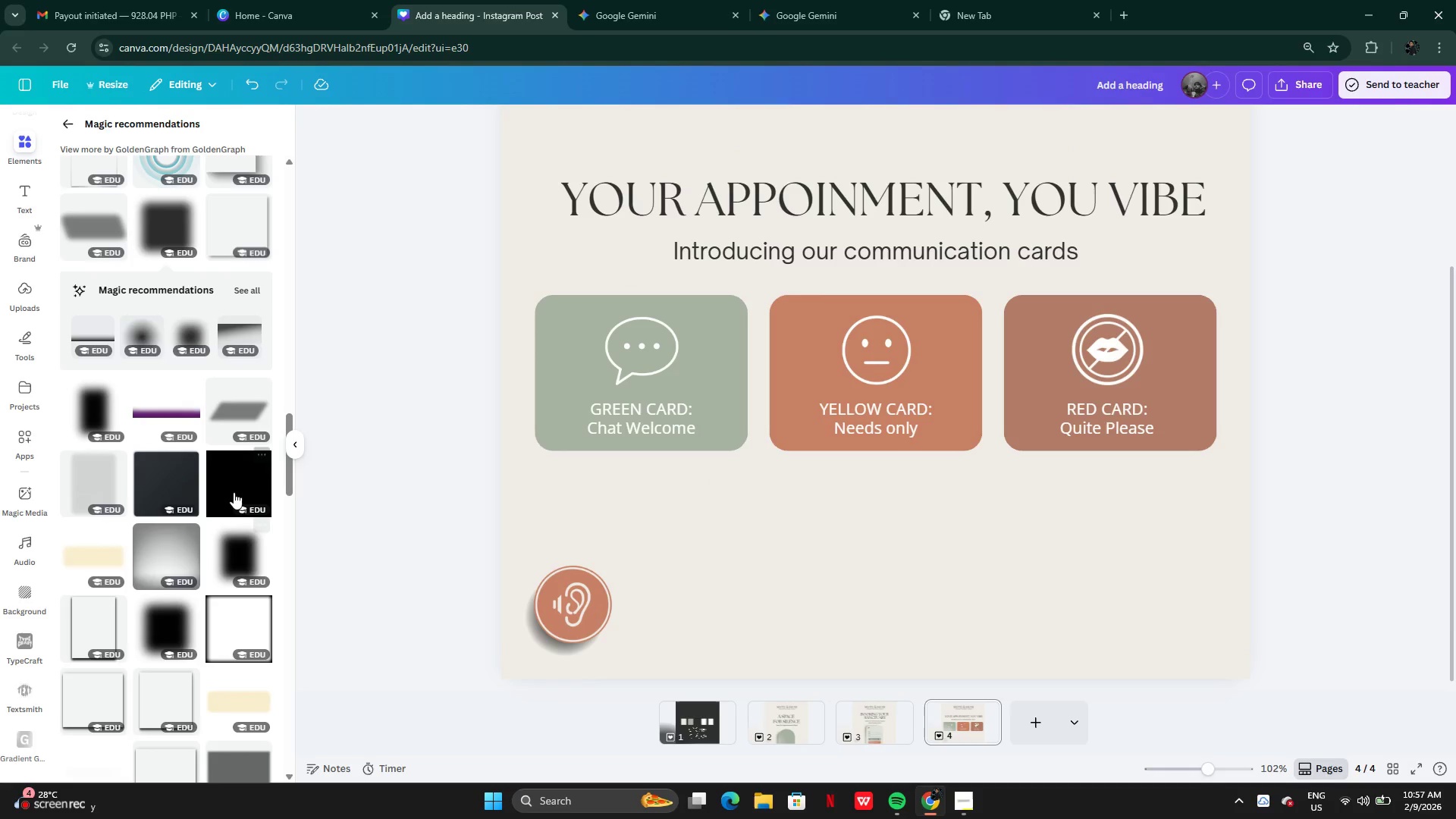 
left_click([237, 413])
 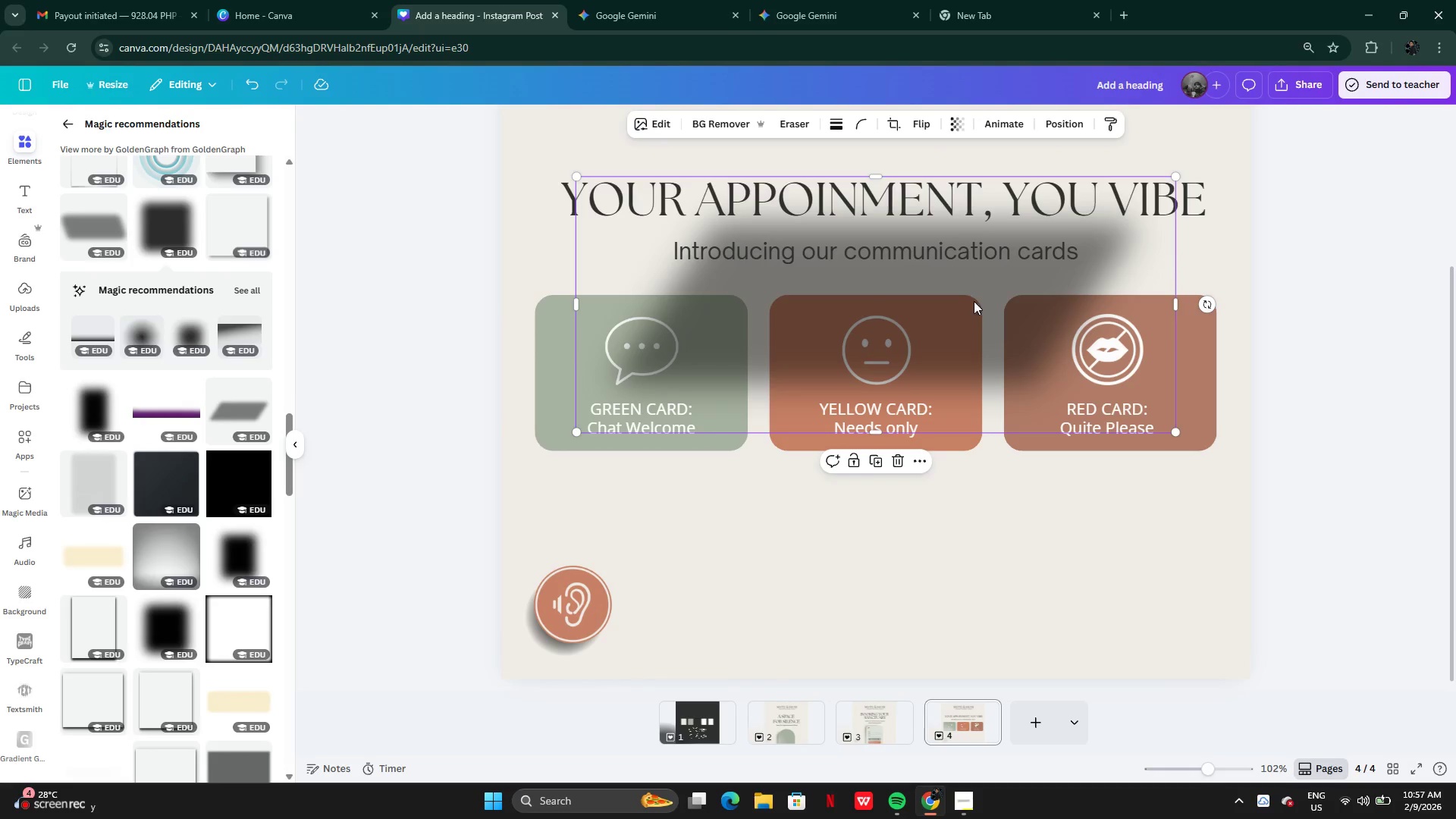 
left_click_drag(start_coordinate=[979, 287], to_coordinate=[852, 432])
 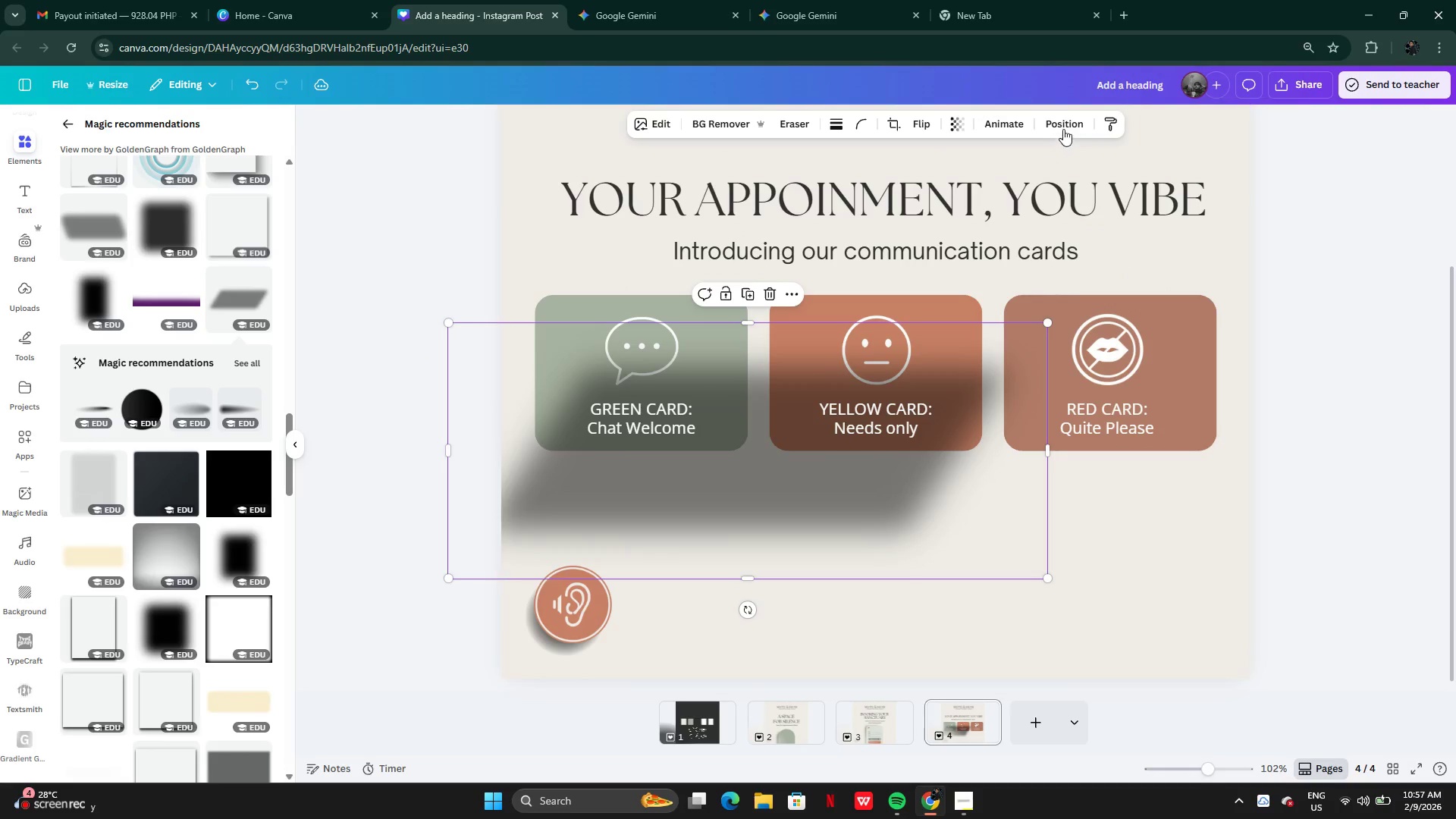 
left_click([1065, 118])
 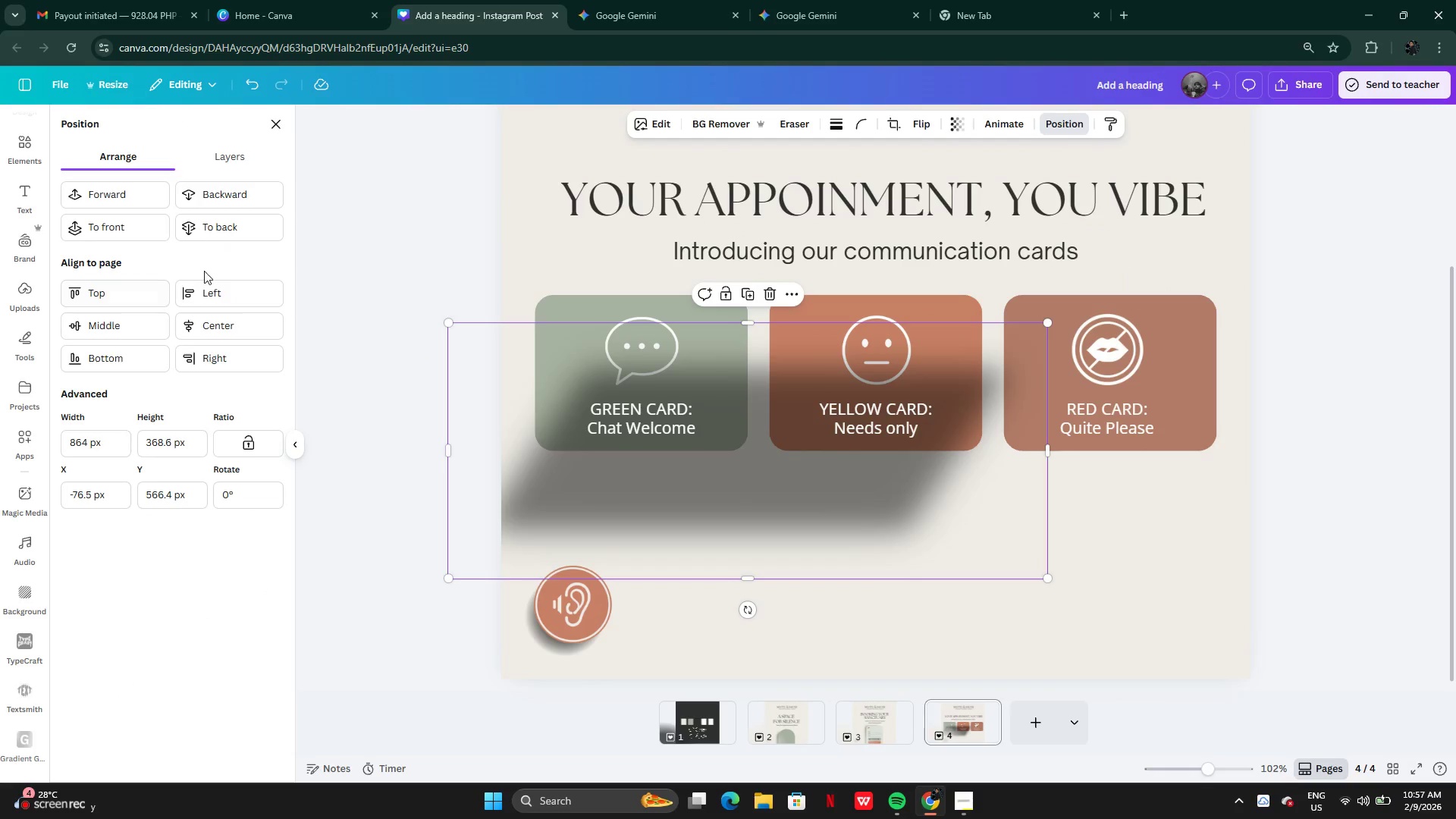 
left_click([218, 229])
 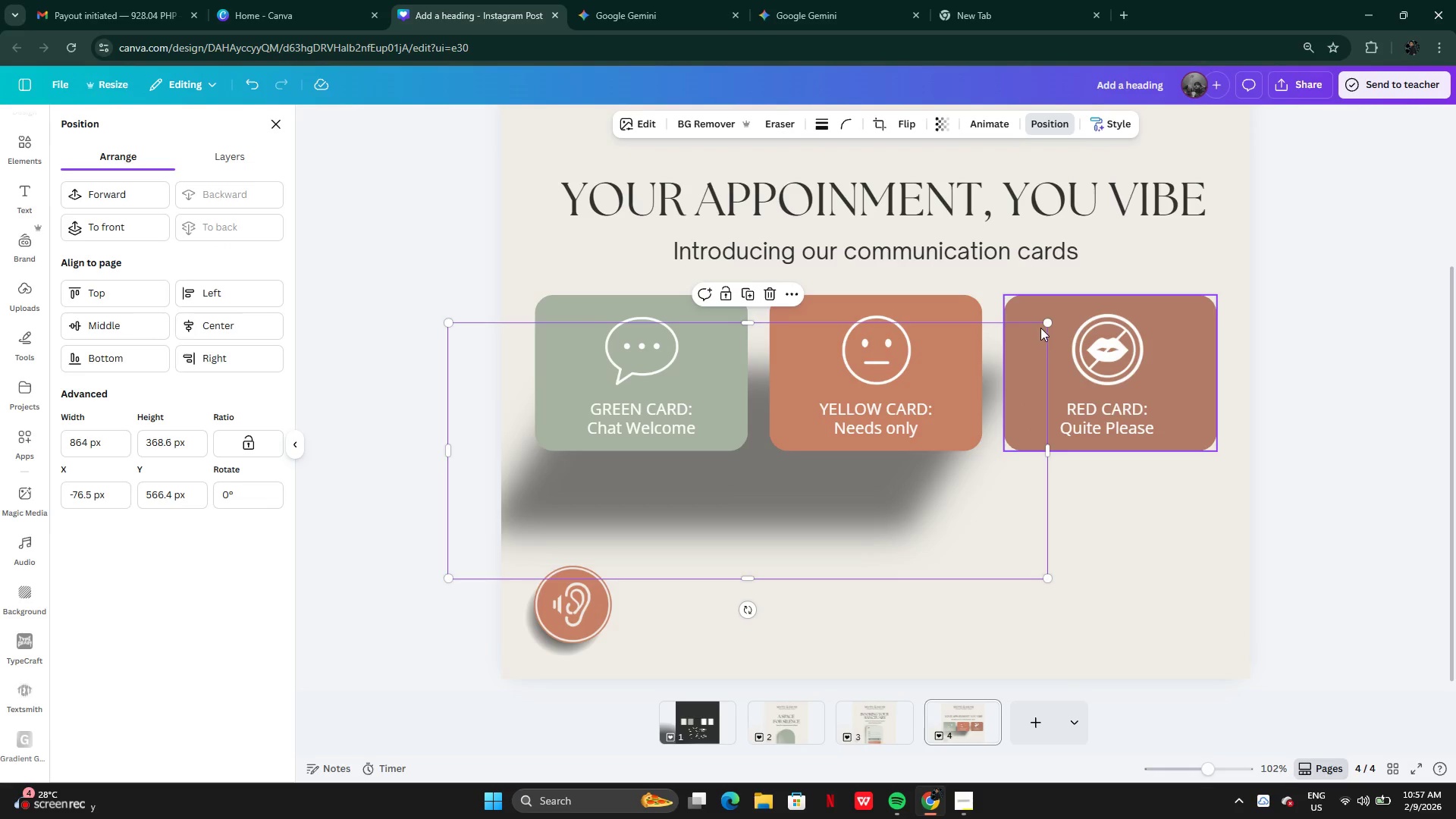 
left_click_drag(start_coordinate=[1045, 320], to_coordinate=[705, 453])
 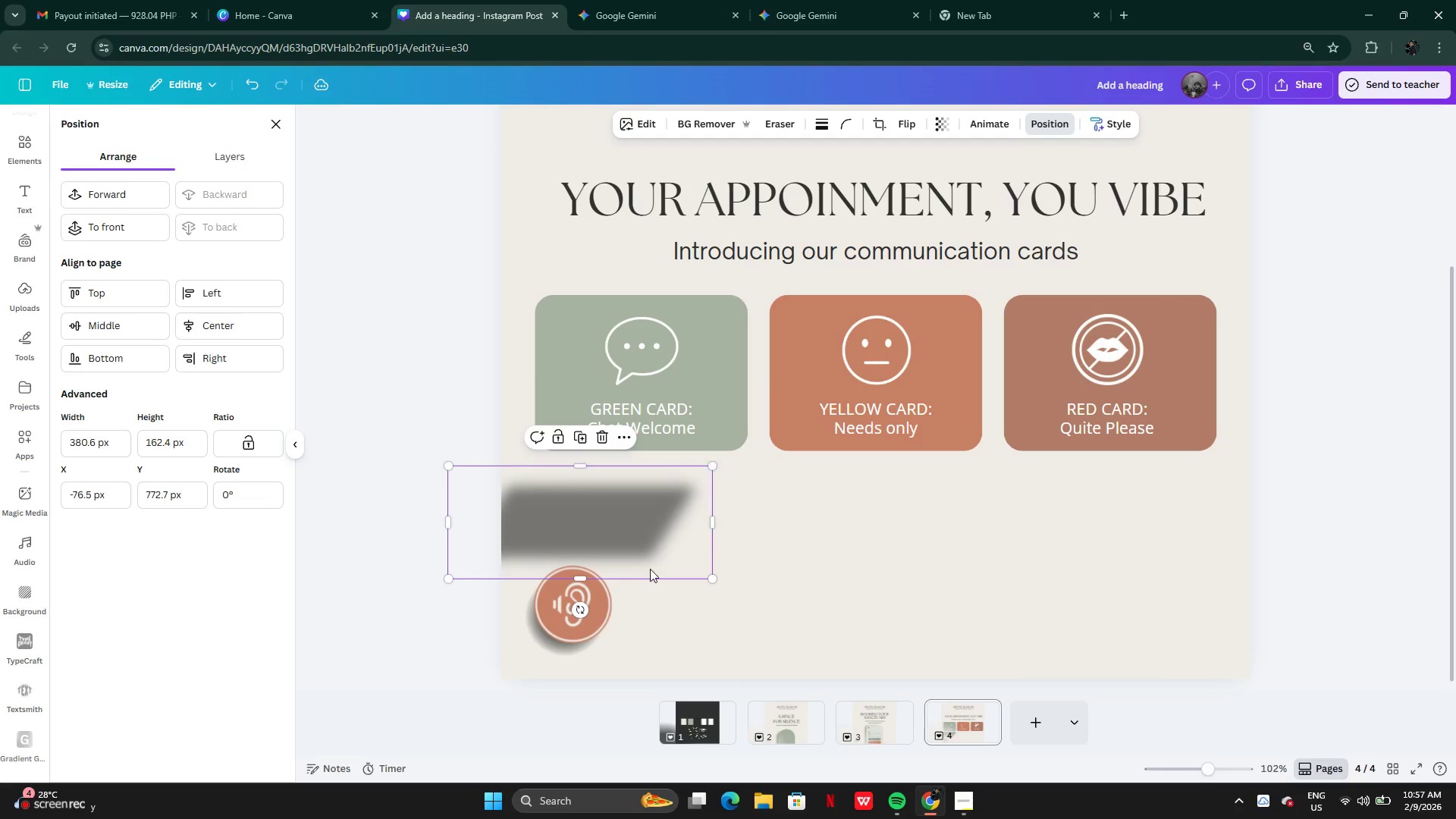 
left_click_drag(start_coordinate=[650, 570], to_coordinate=[692, 514])
 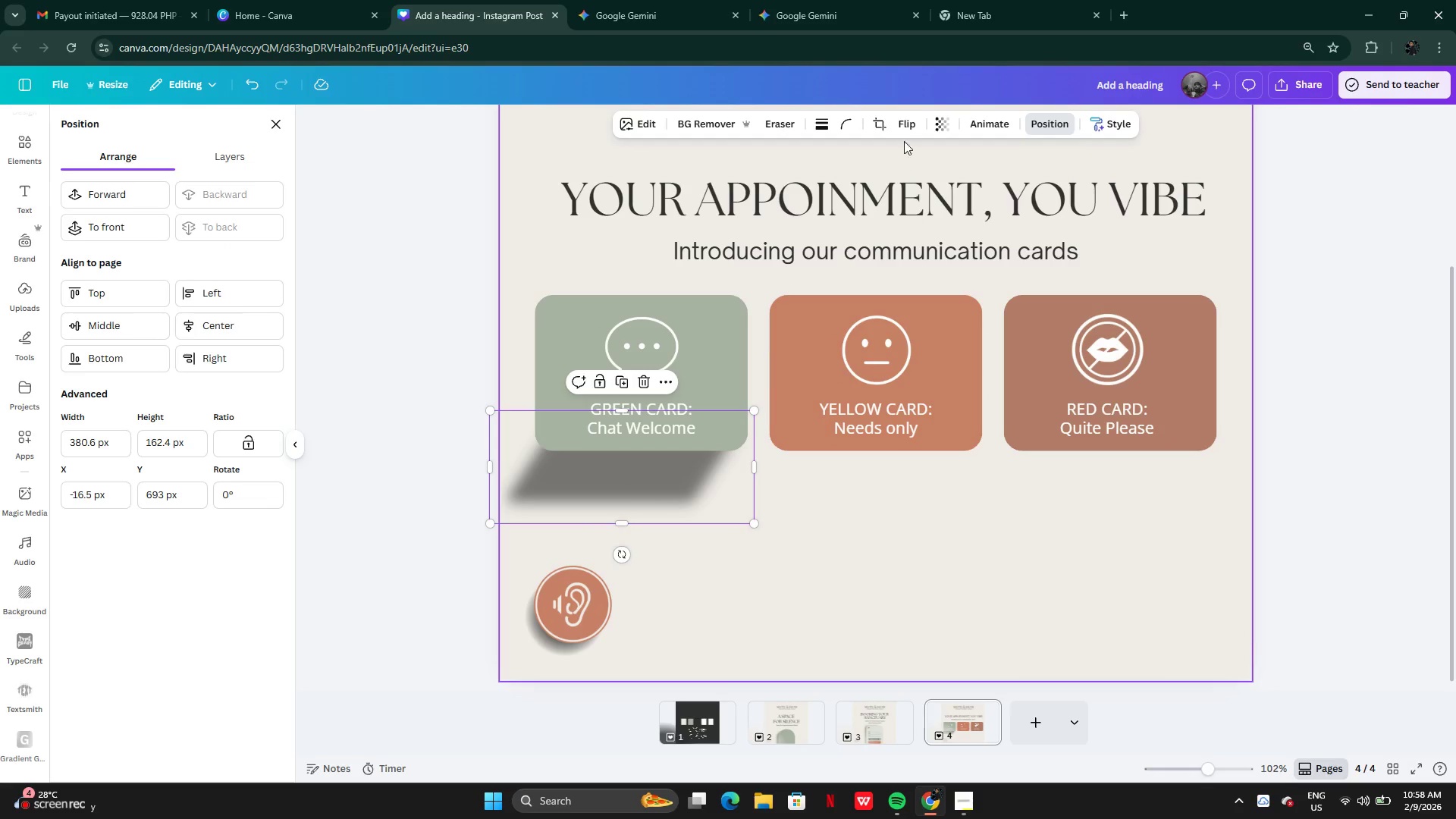 
left_click([904, 122])
 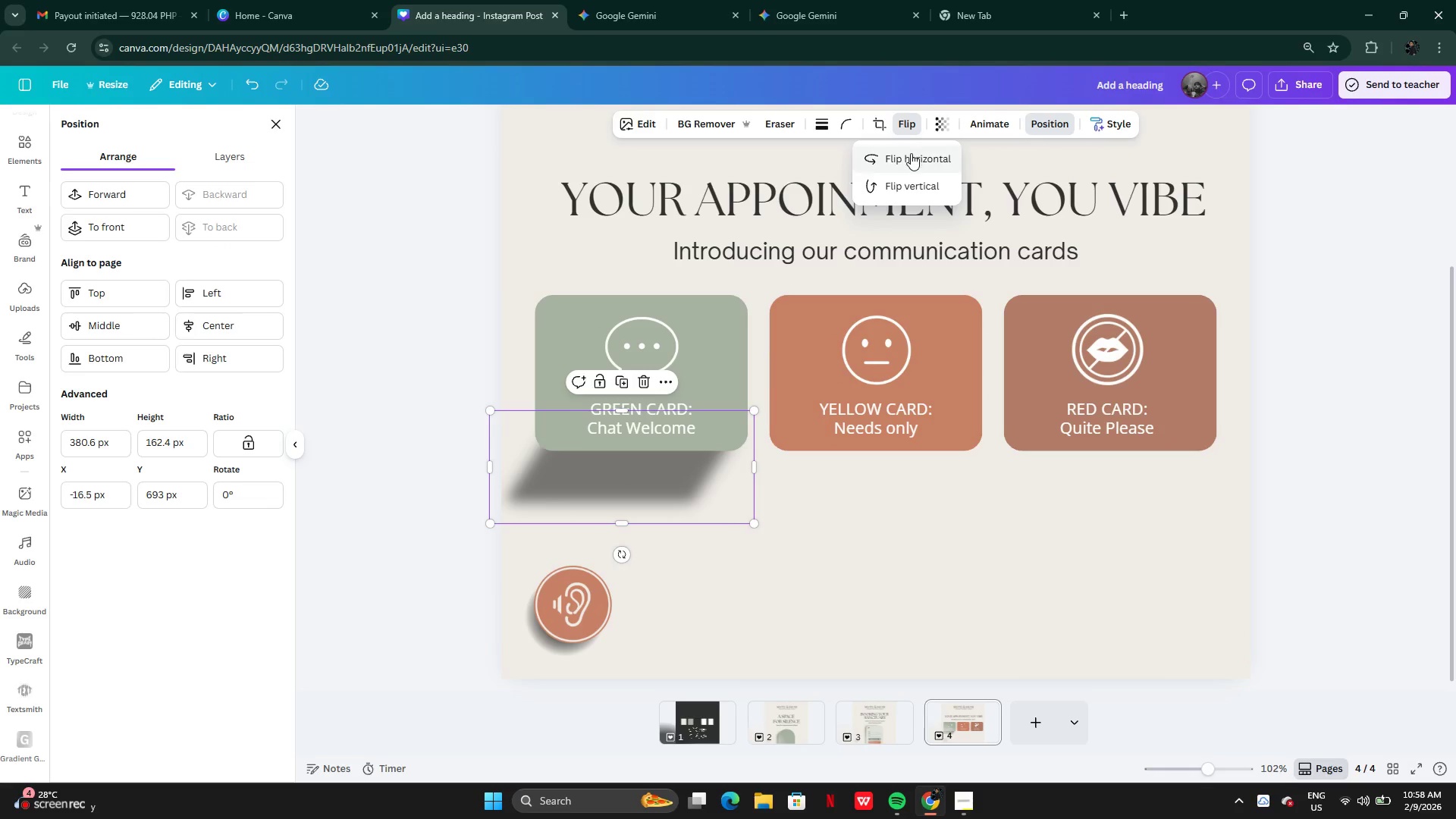 
left_click([911, 153])
 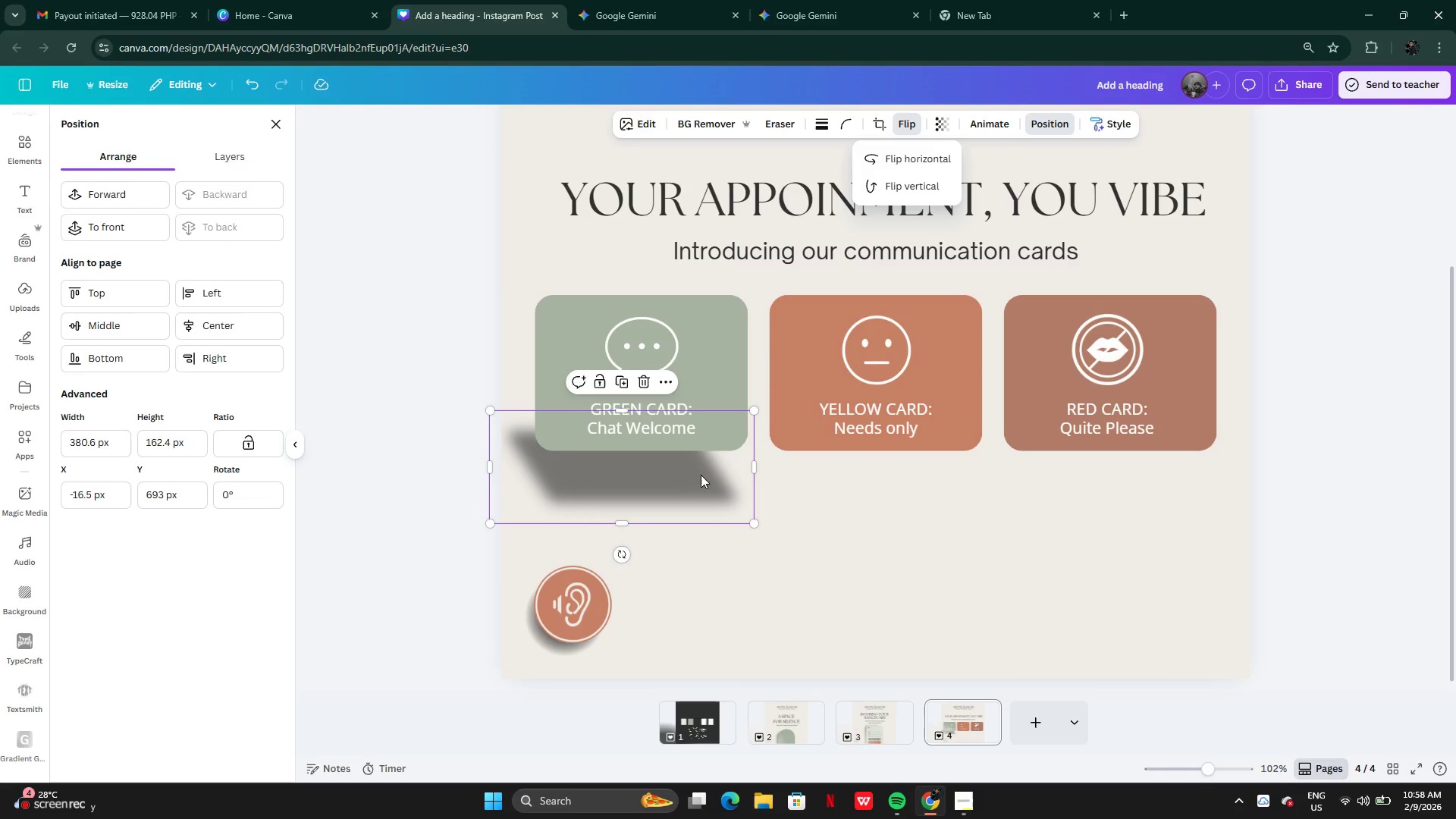 
left_click_drag(start_coordinate=[664, 499], to_coordinate=[689, 510])
 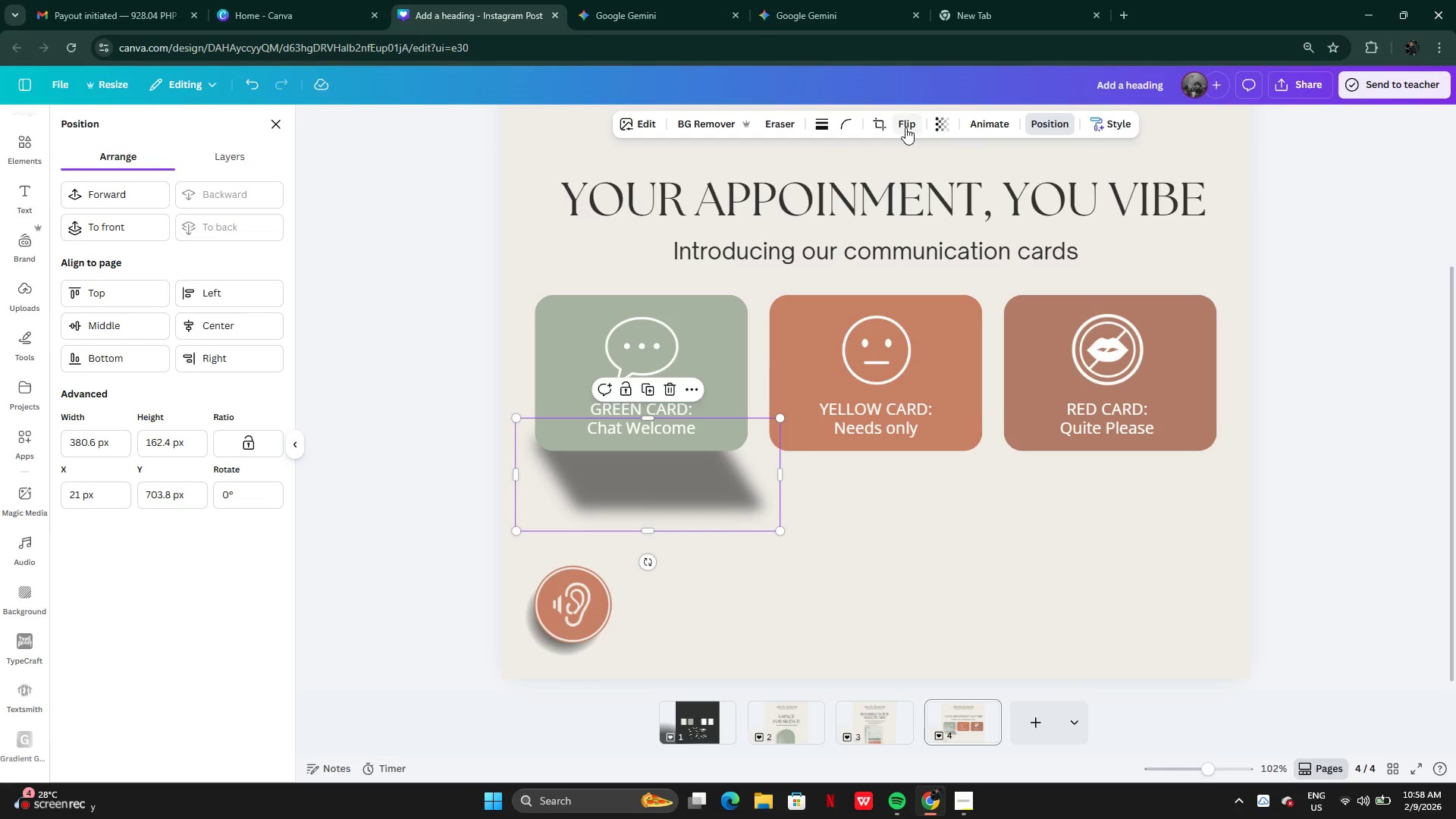 
left_click([905, 127])
 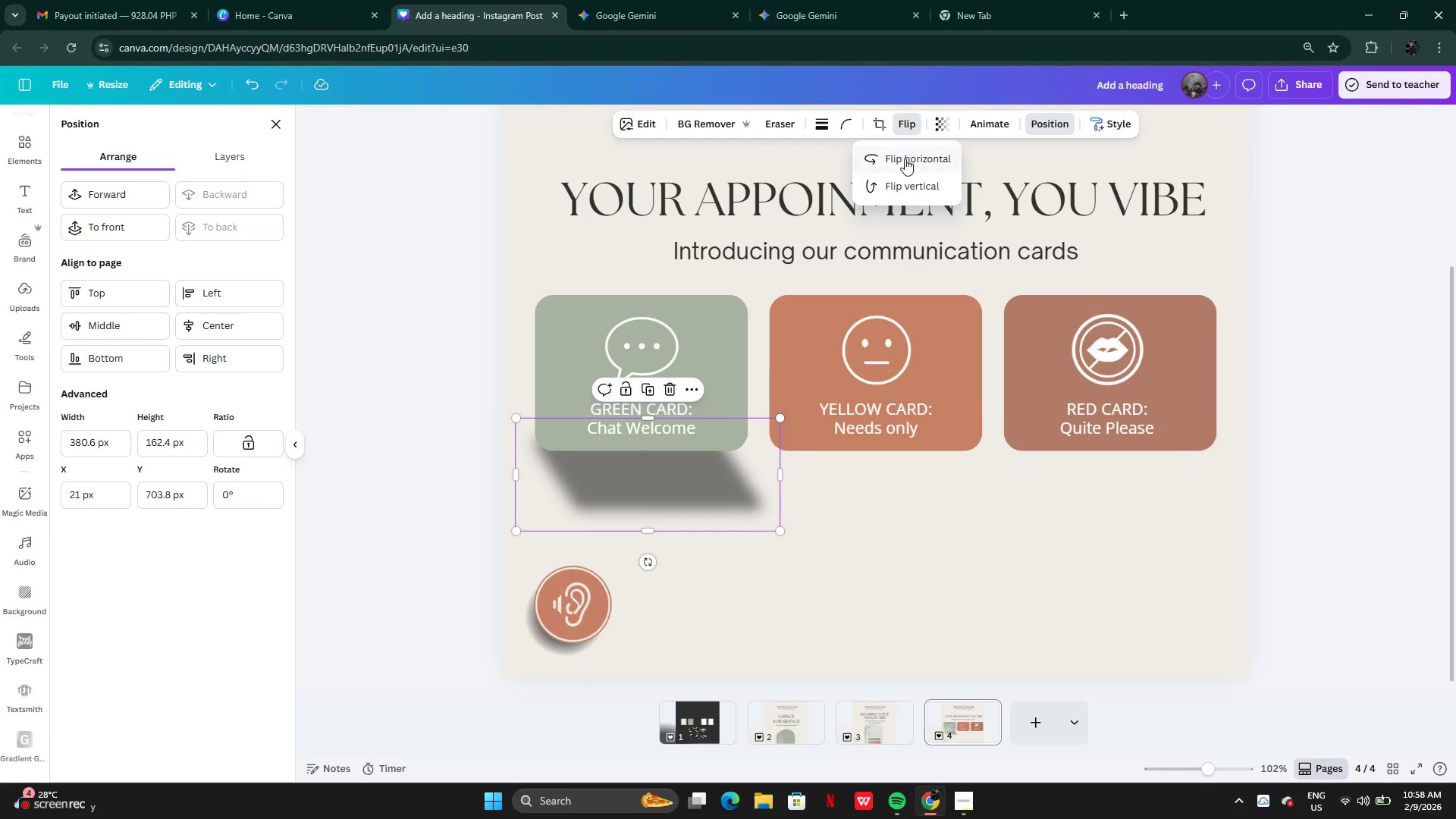 
left_click([905, 158])
 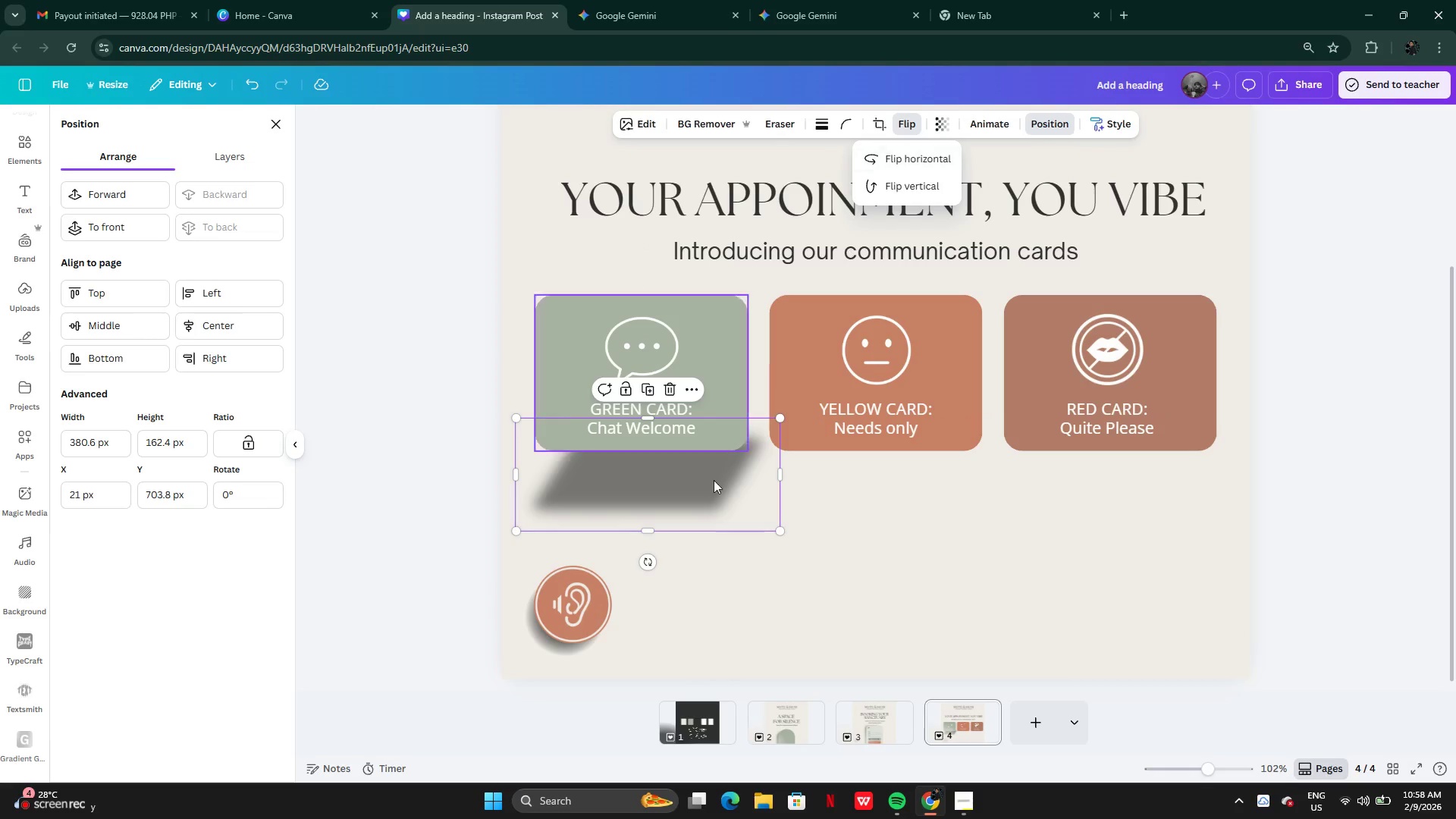 
left_click_drag(start_coordinate=[708, 494], to_coordinate=[672, 477])
 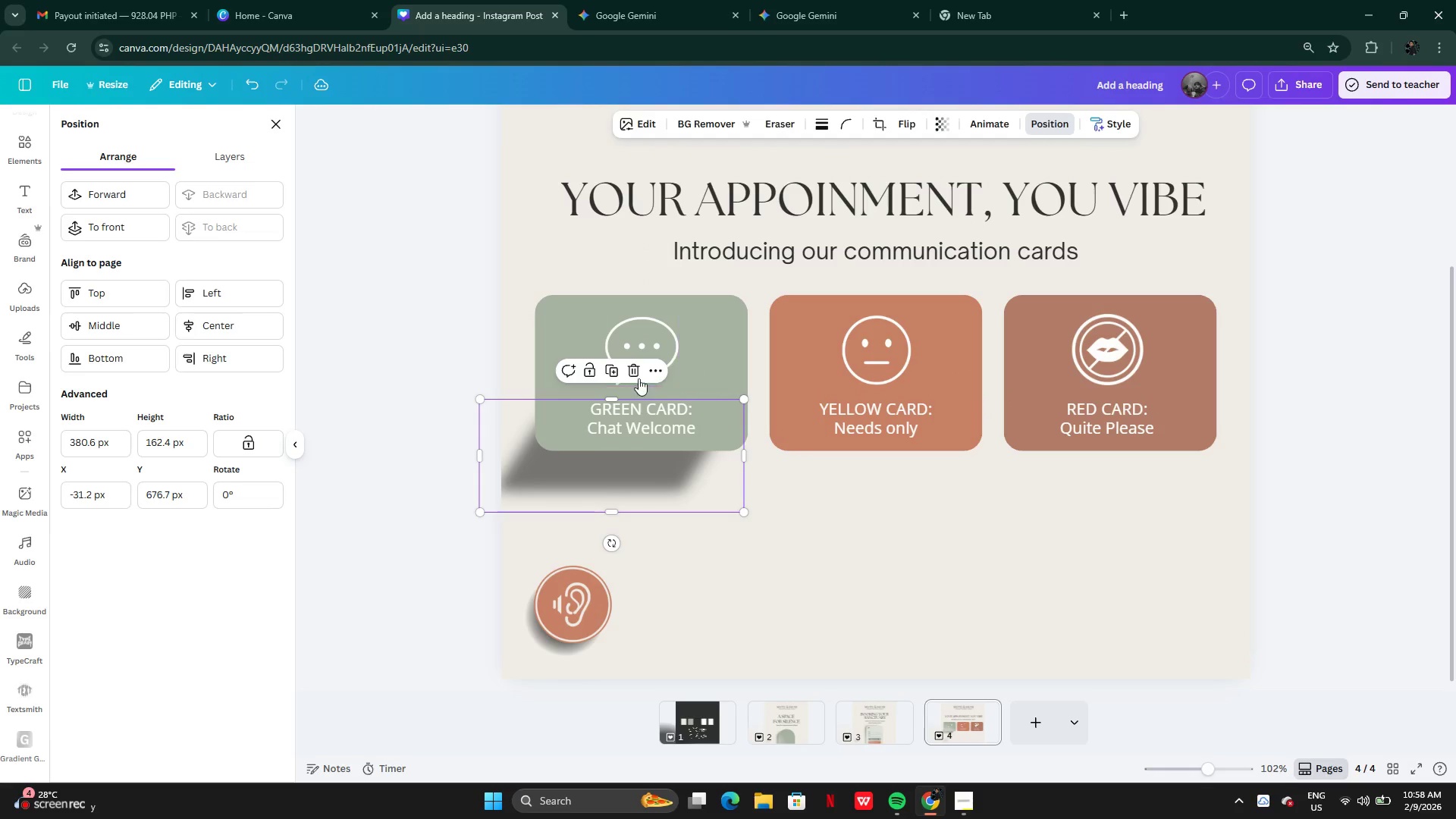 
left_click([633, 368])
 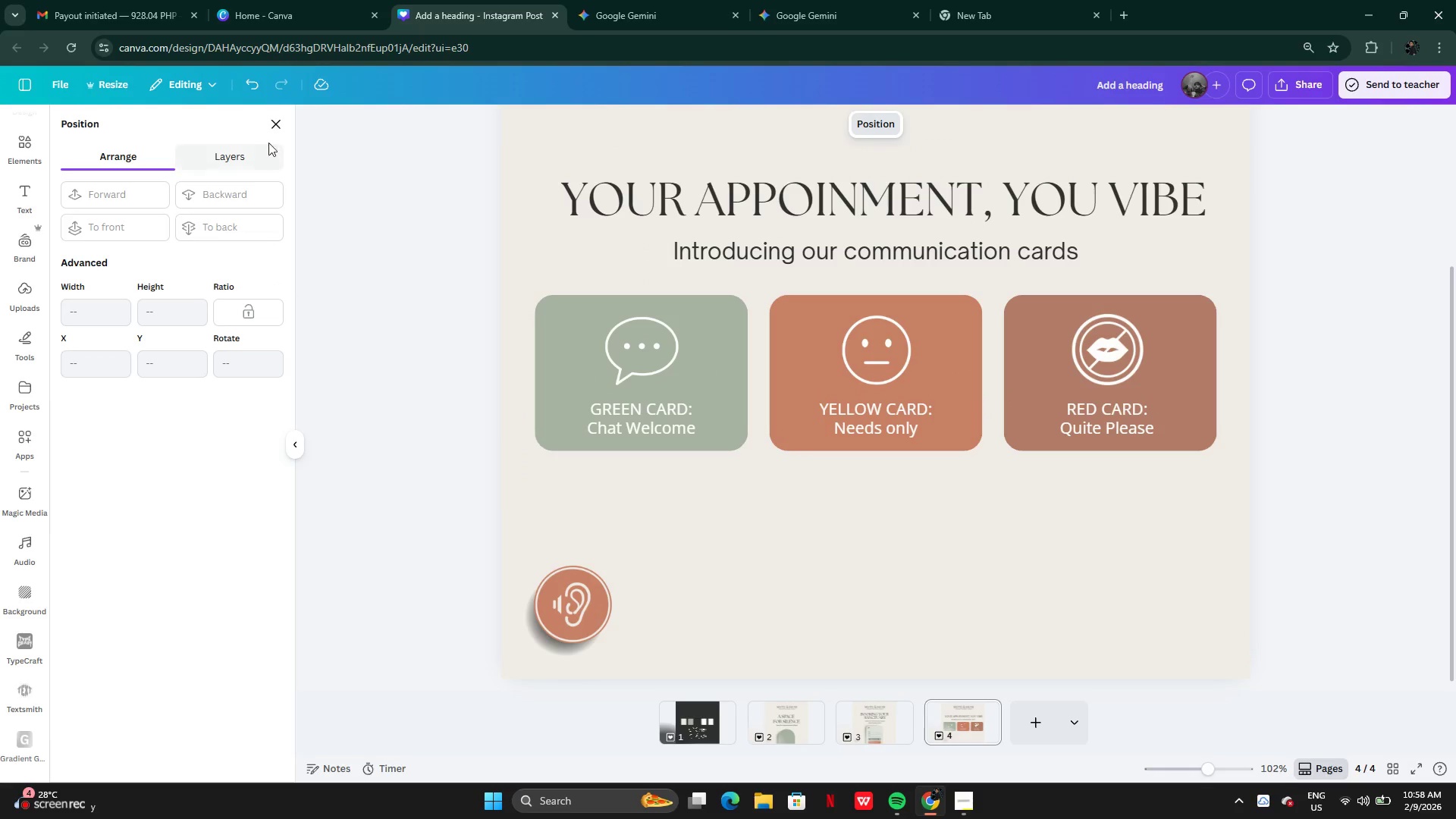 
left_click([274, 129])
 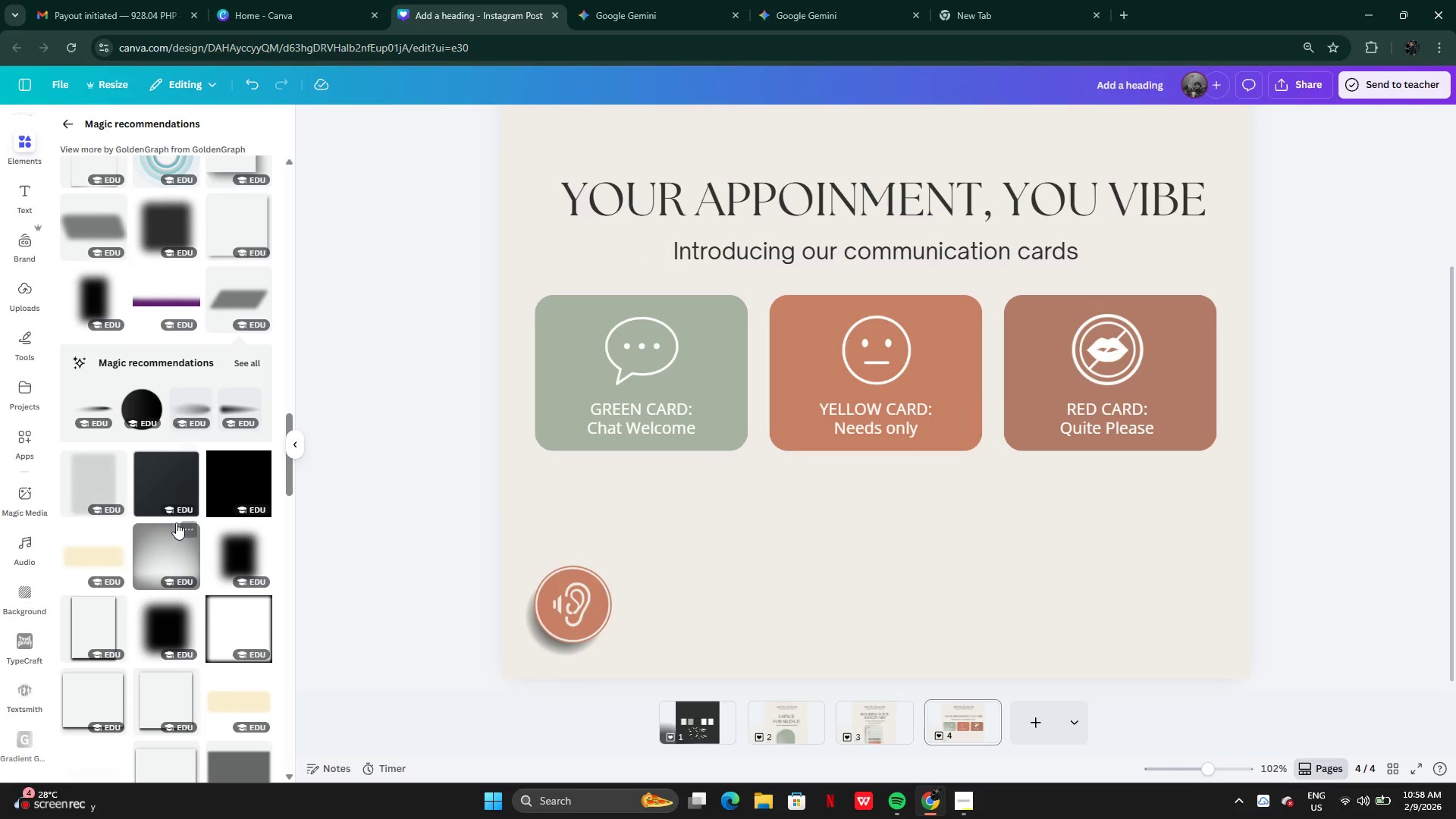 
scroll: coordinate [178, 572], scroll_direction: down, amount: 8.0
 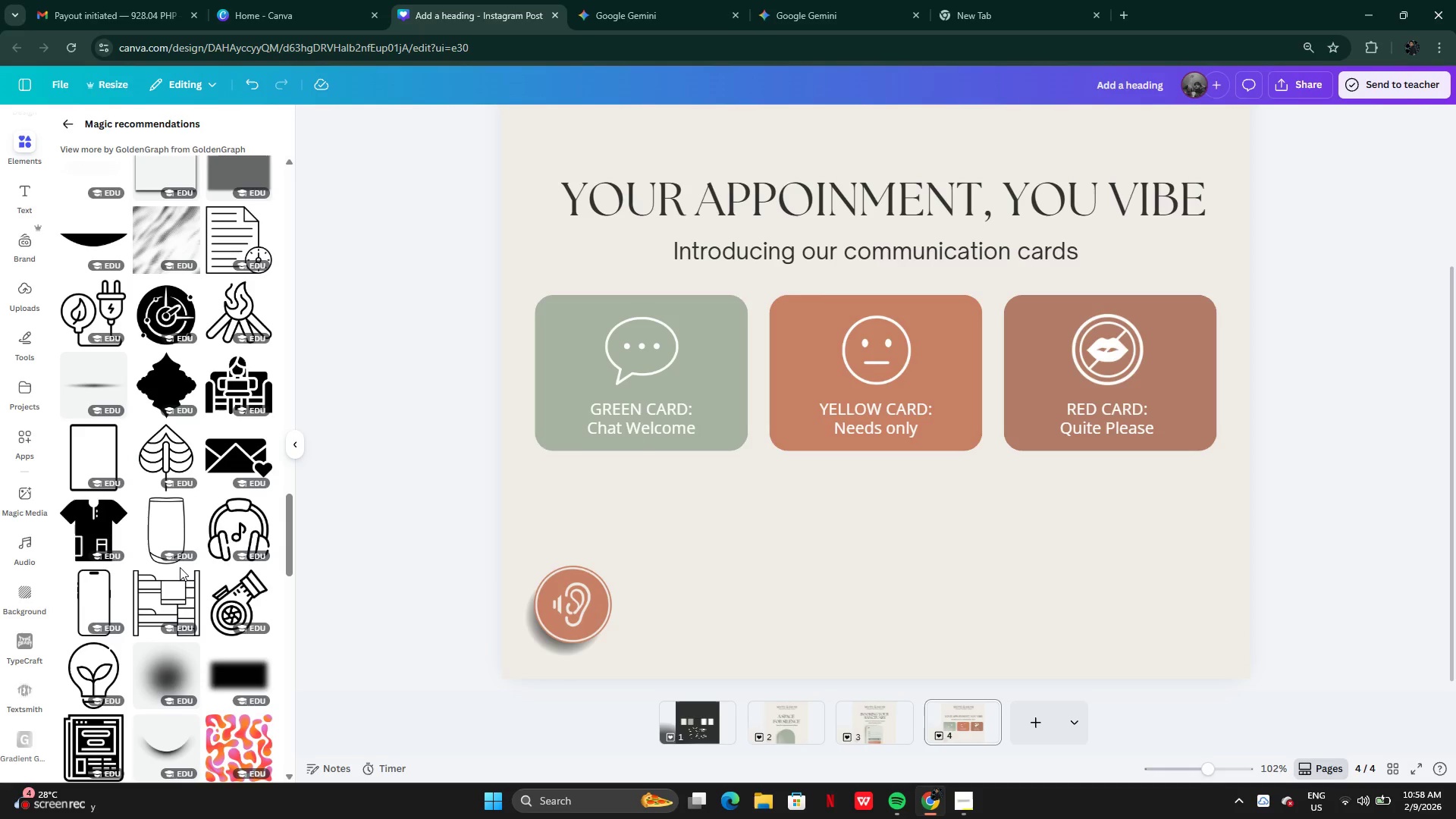 
scroll: coordinate [180, 563], scroll_direction: up, amount: 2.0
 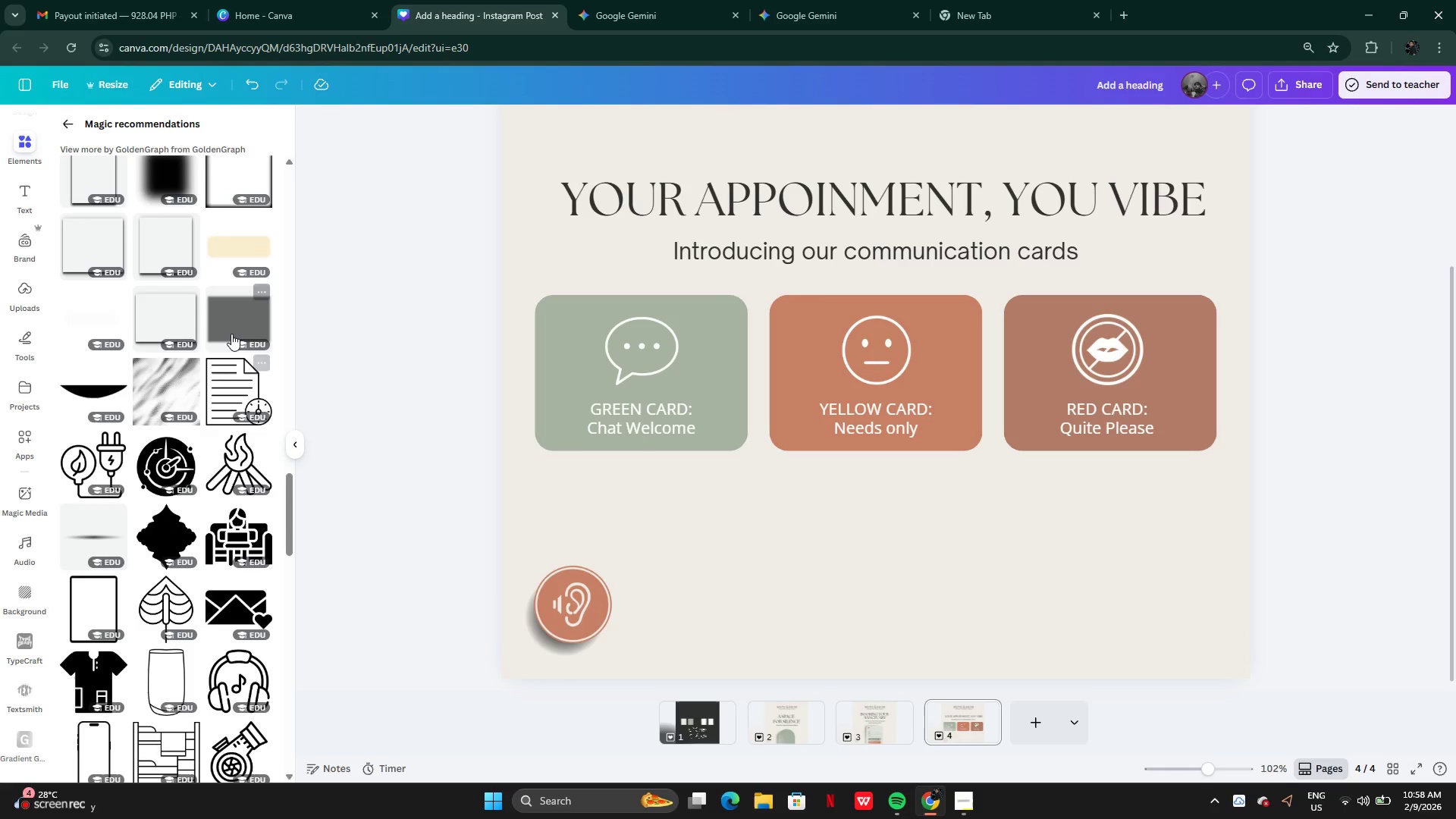 
left_click([229, 322])
 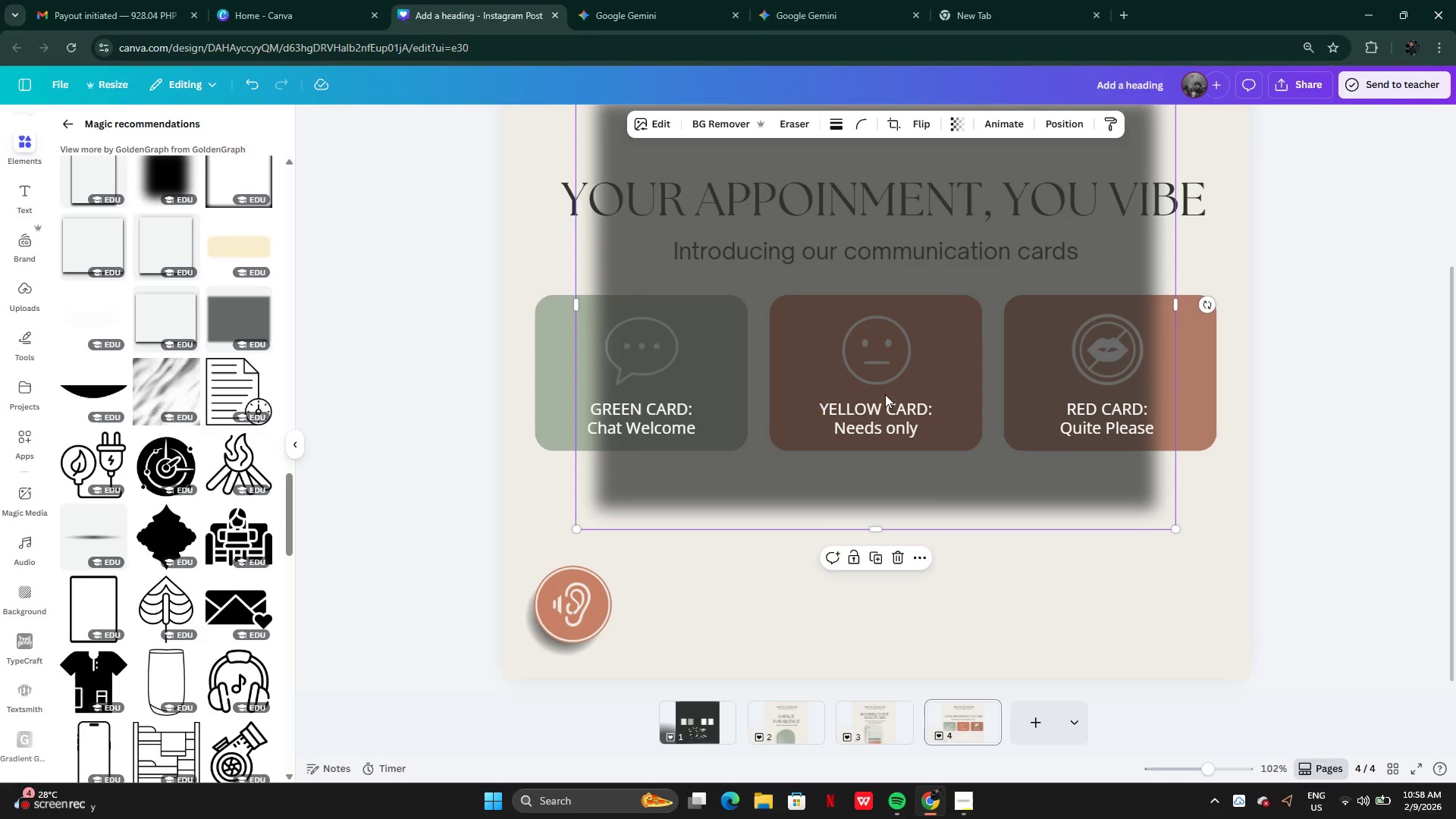 
scroll: coordinate [1053, 429], scroll_direction: up, amount: 5.0
 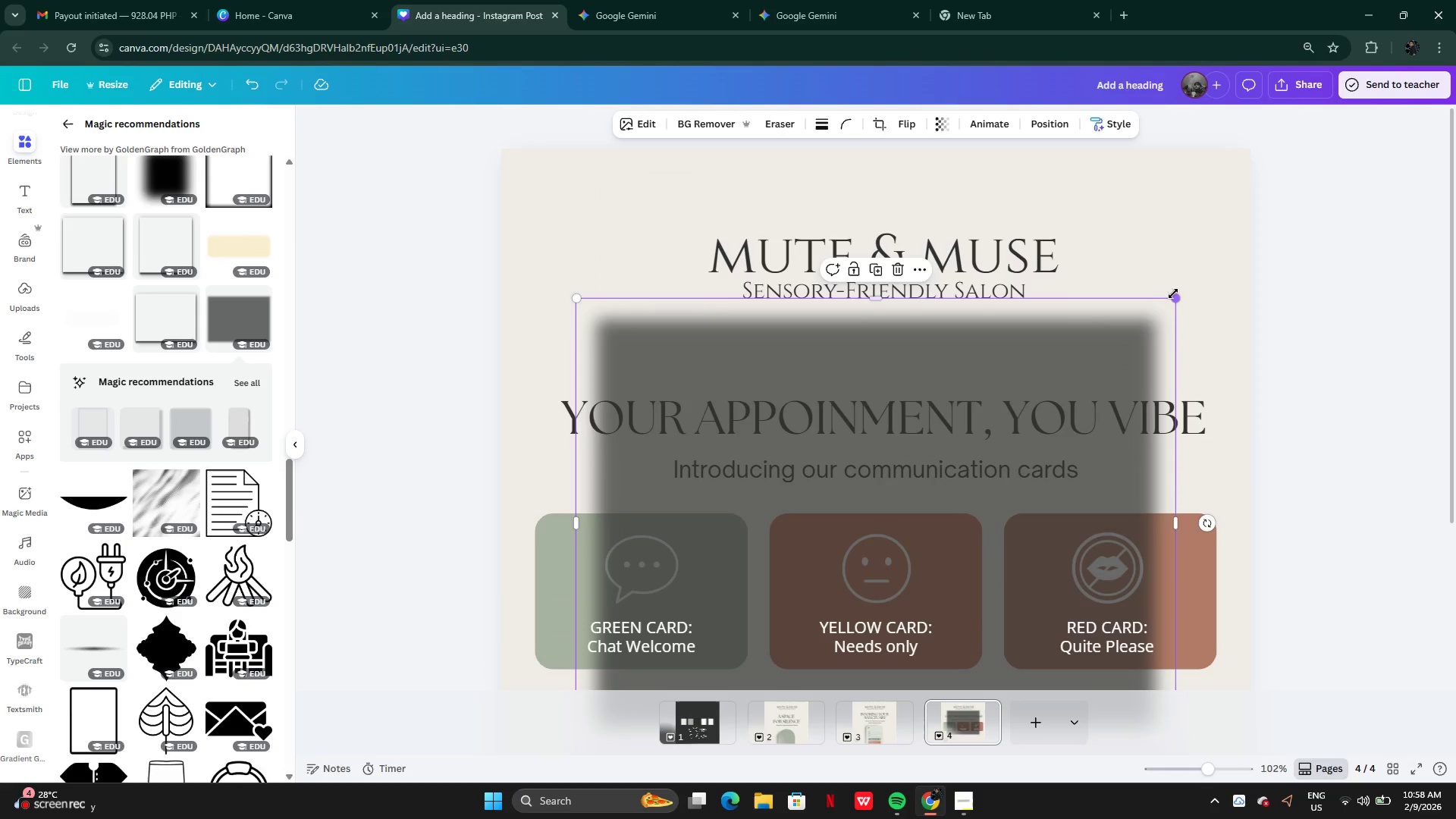 
left_click_drag(start_coordinate=[1176, 296], to_coordinate=[742, 547])
 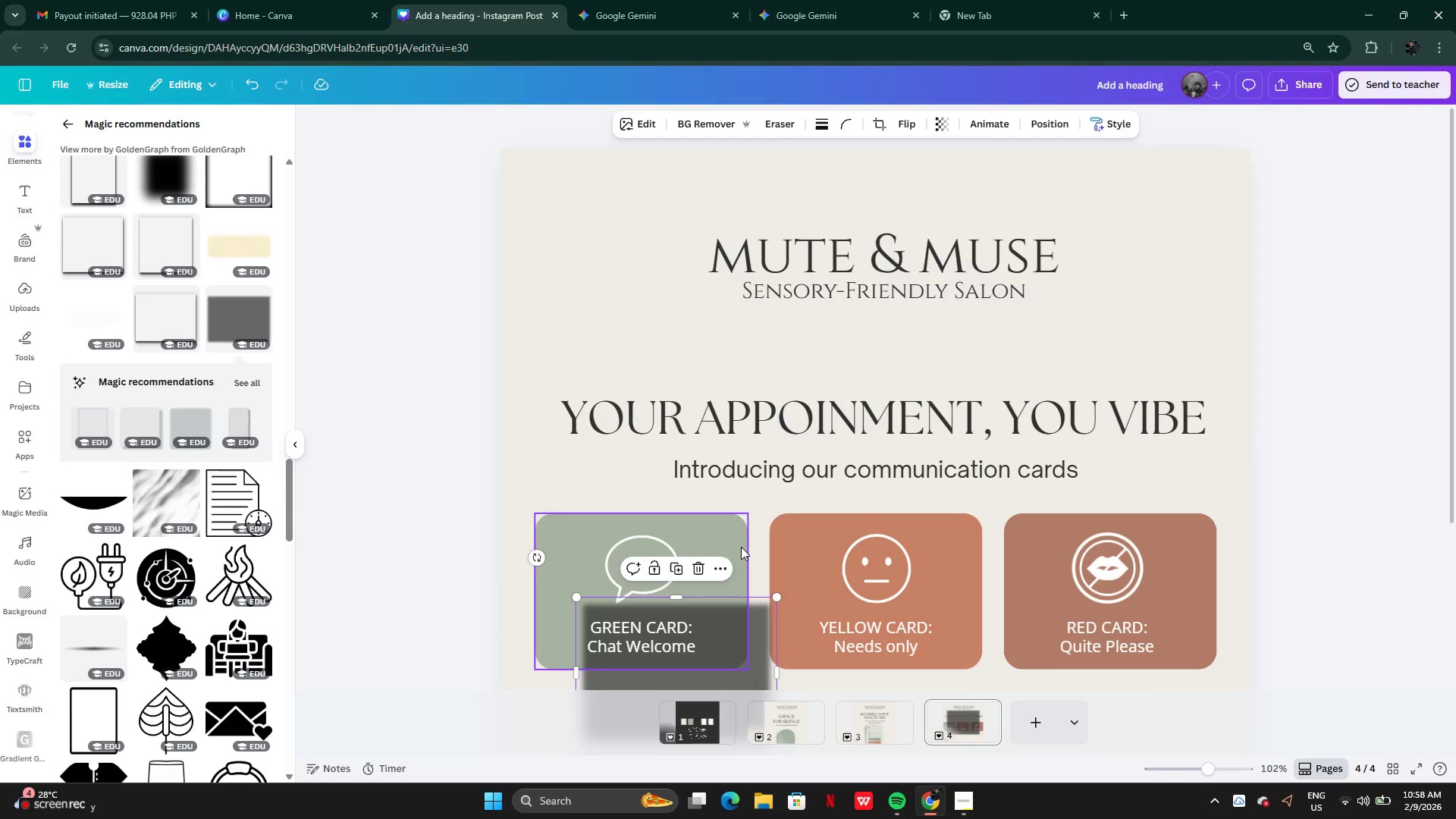 
scroll: coordinate [741, 547], scroll_direction: down, amount: 4.0
 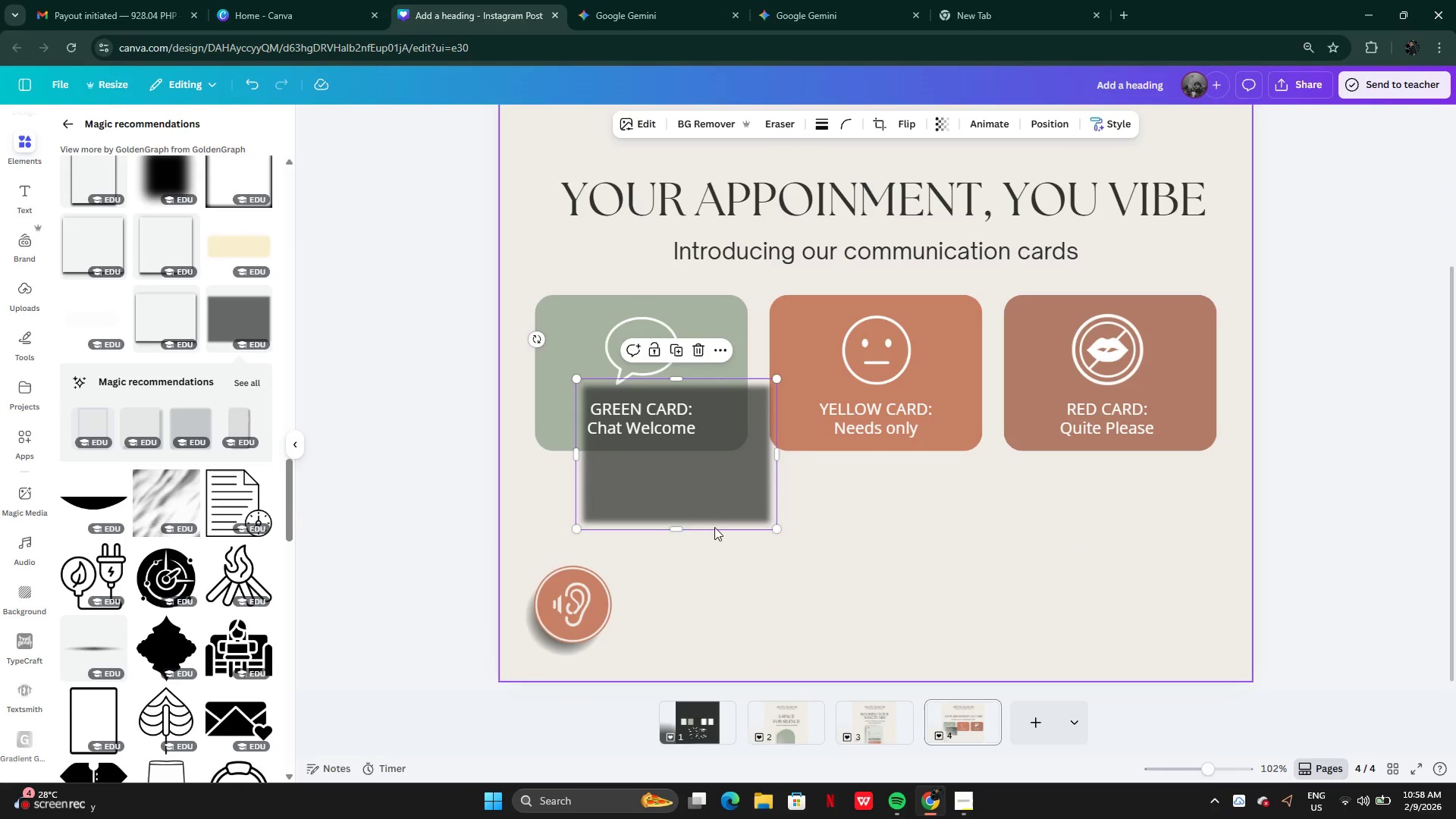 
left_click_drag(start_coordinate=[708, 488], to_coordinate=[663, 472])
 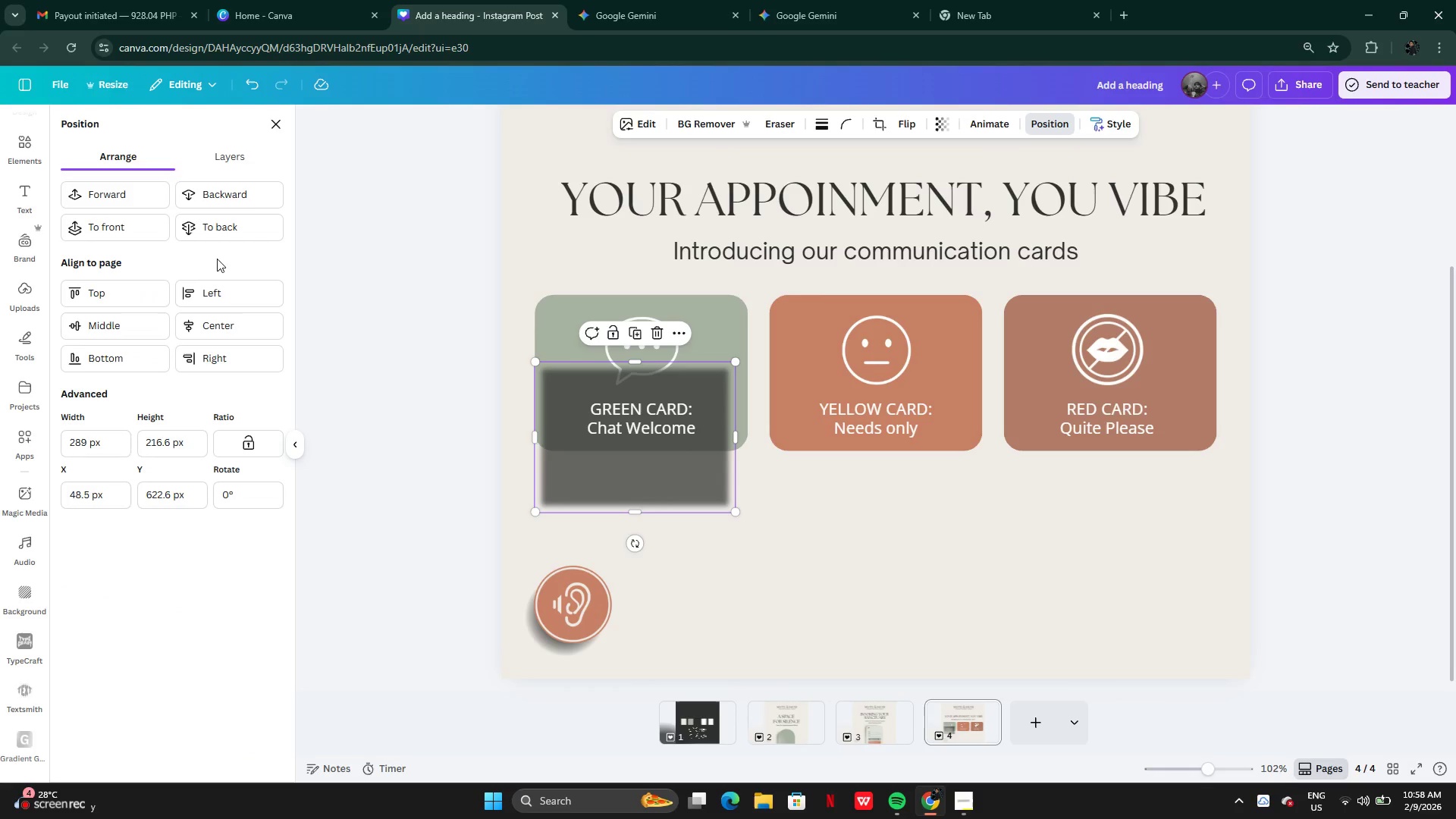 
left_click([220, 235])
 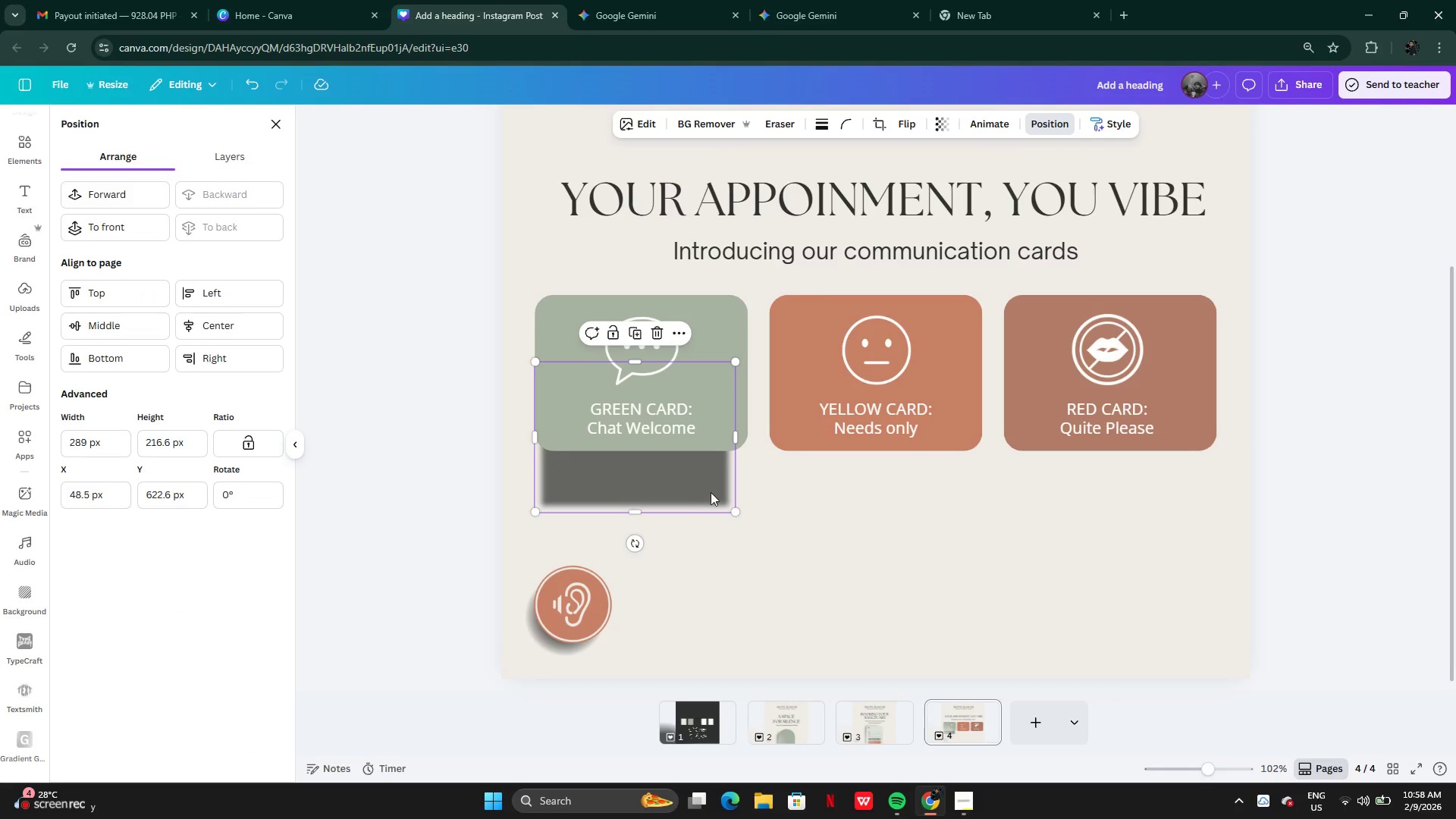 
left_click_drag(start_coordinate=[670, 479], to_coordinate=[659, 467])
 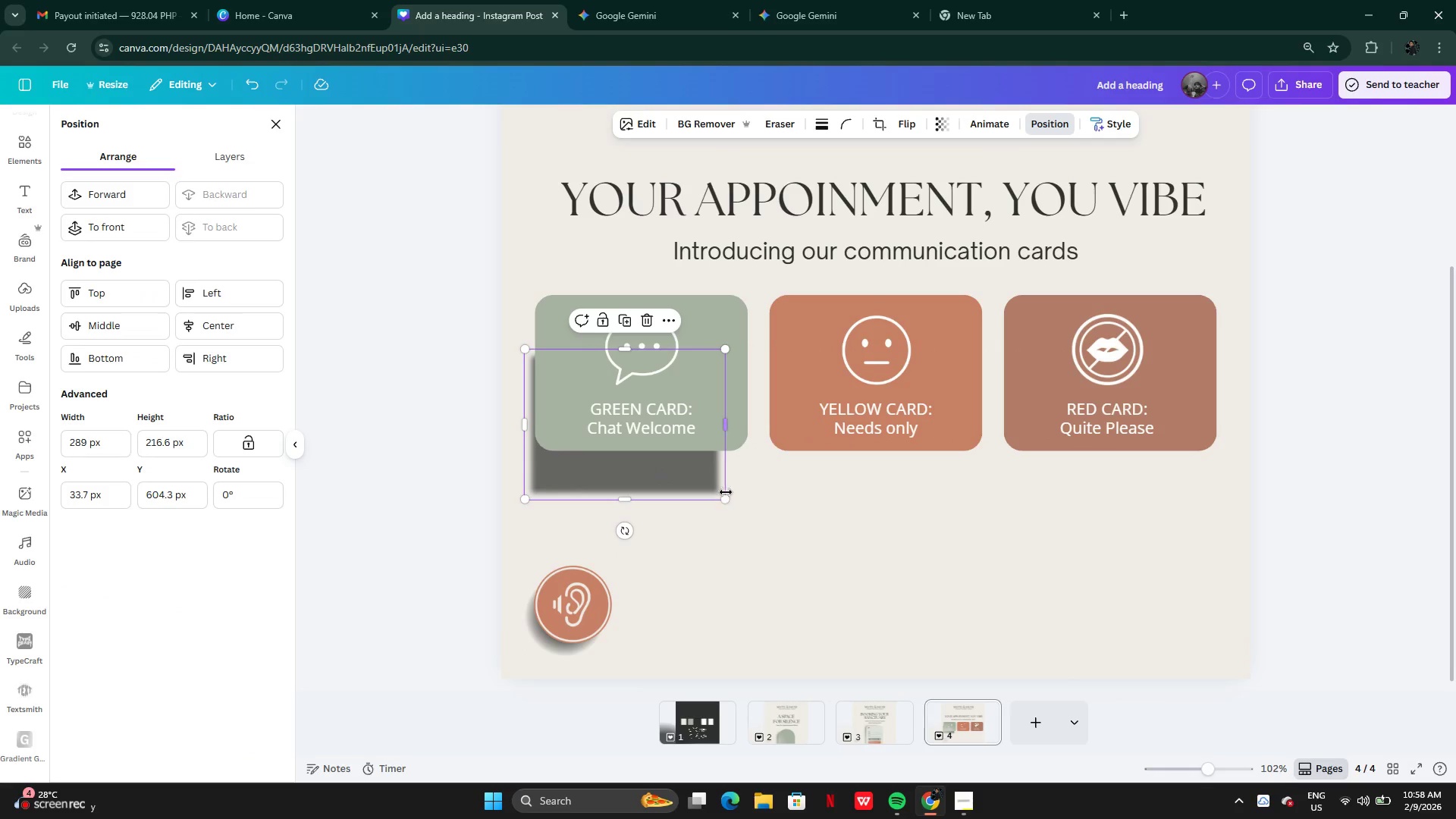 
left_click_drag(start_coordinate=[726, 494], to_coordinate=[741, 497])
 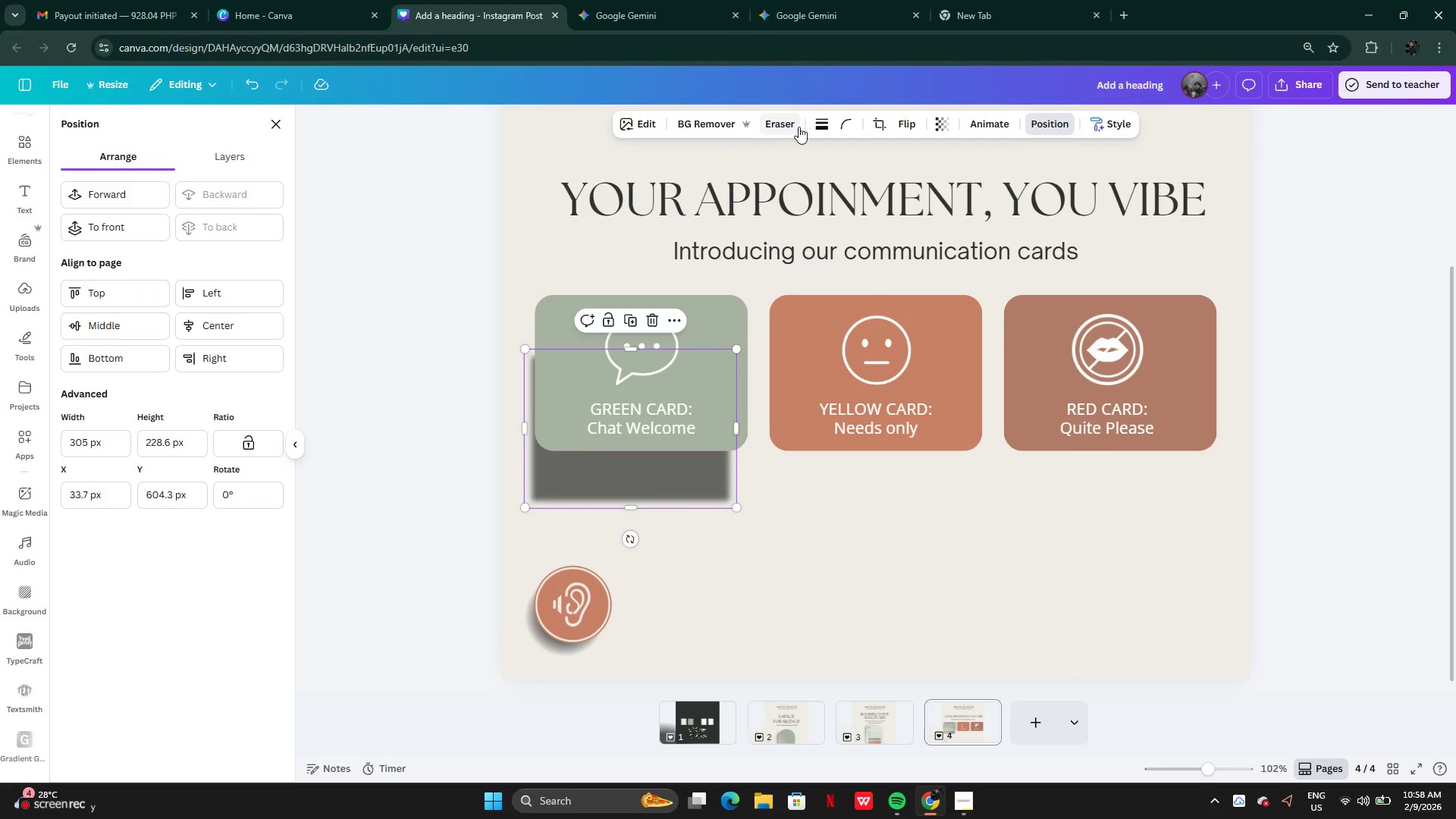 
left_click([814, 124])
 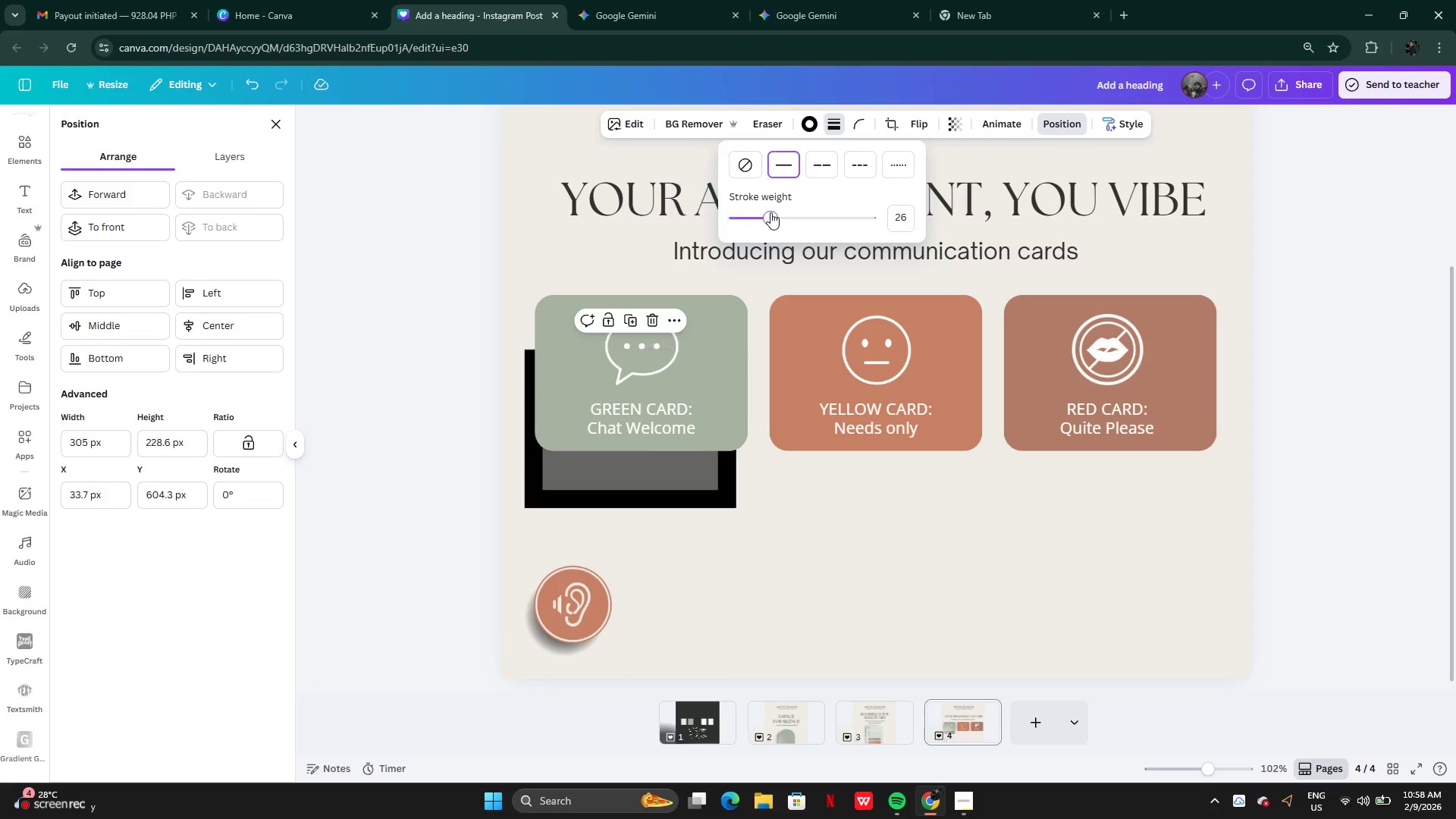 
left_click([770, 212])
 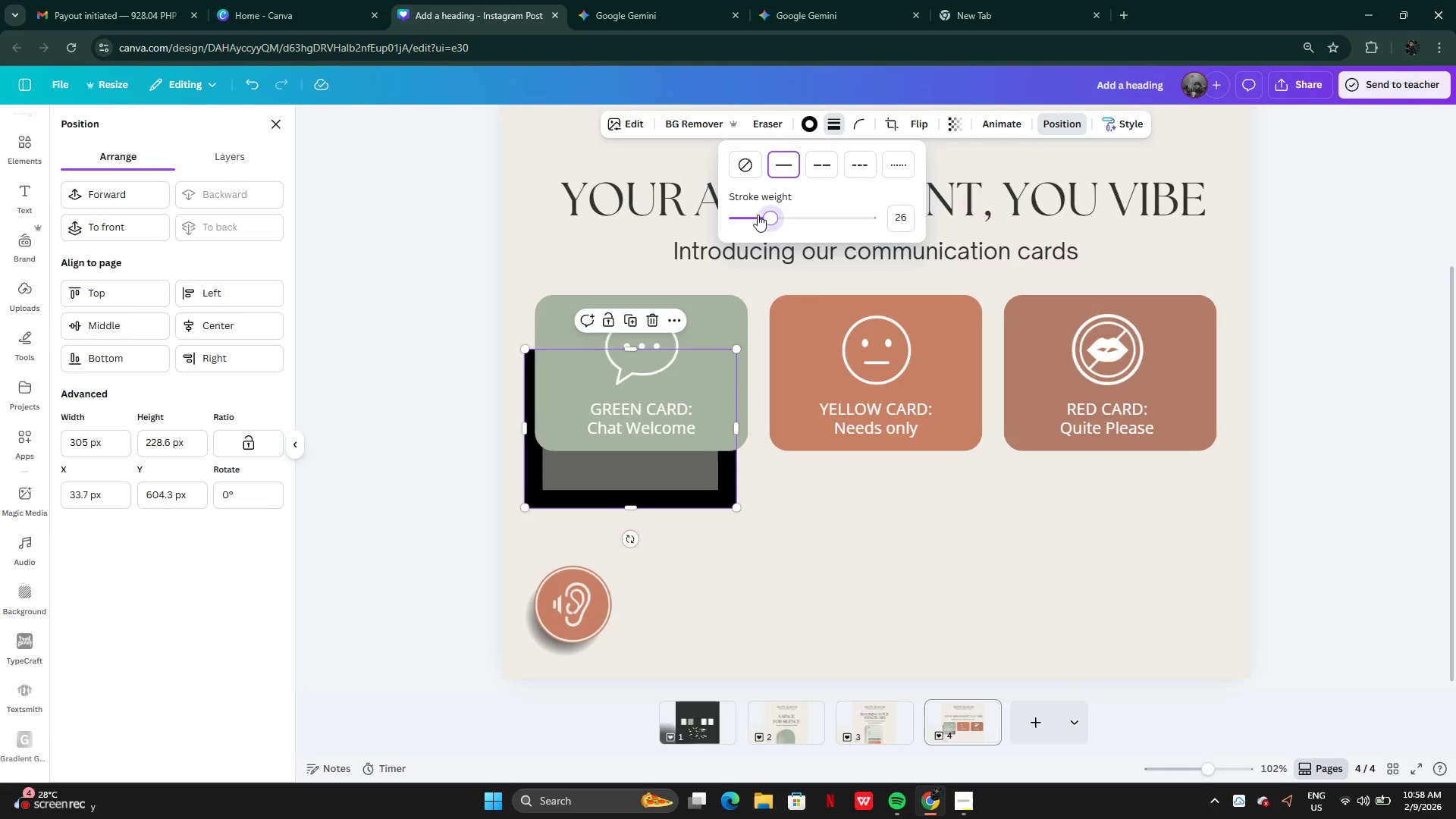 
left_click_drag(start_coordinate=[760, 217], to_coordinate=[646, 218])
 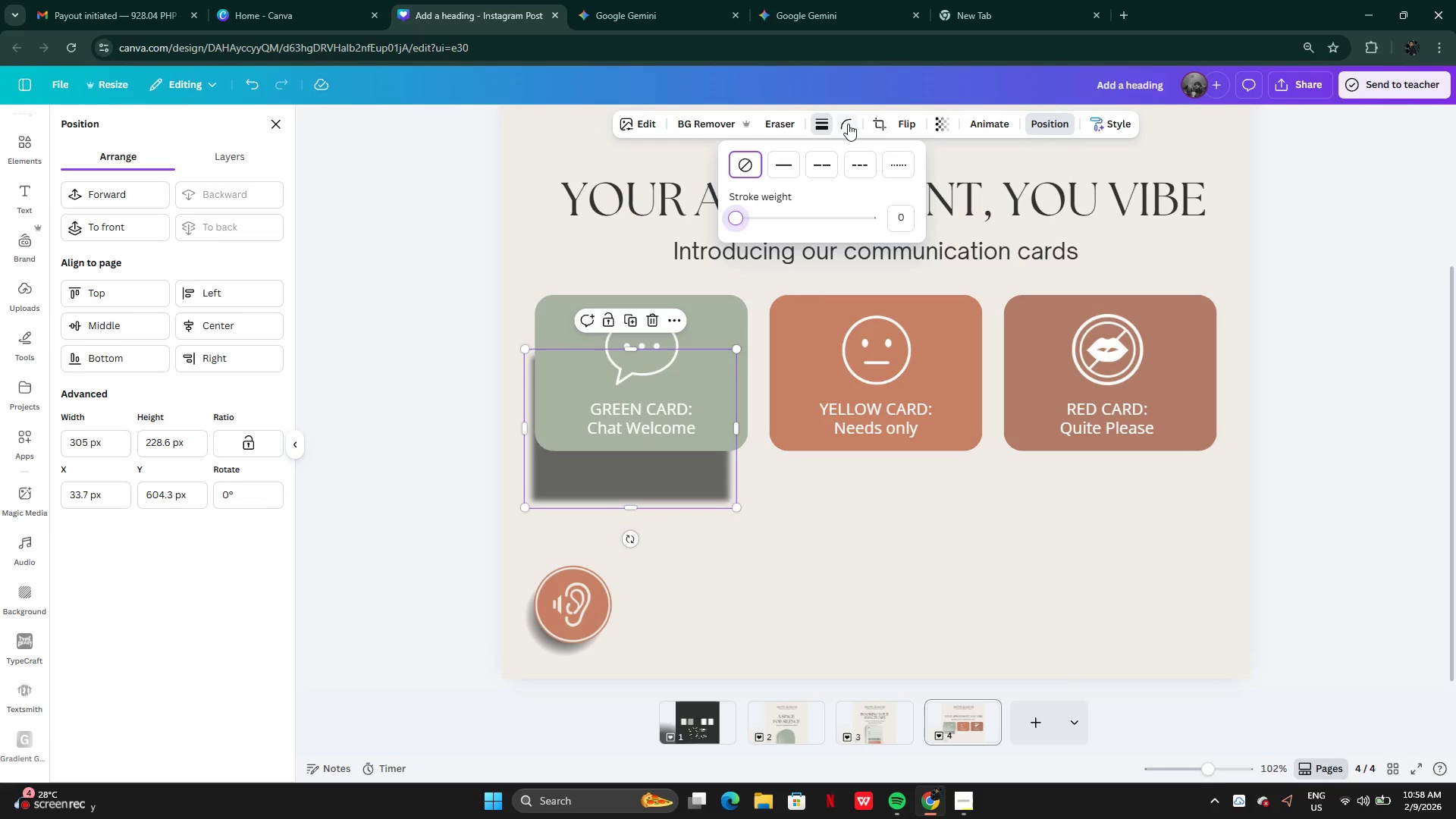 
left_click([849, 124])
 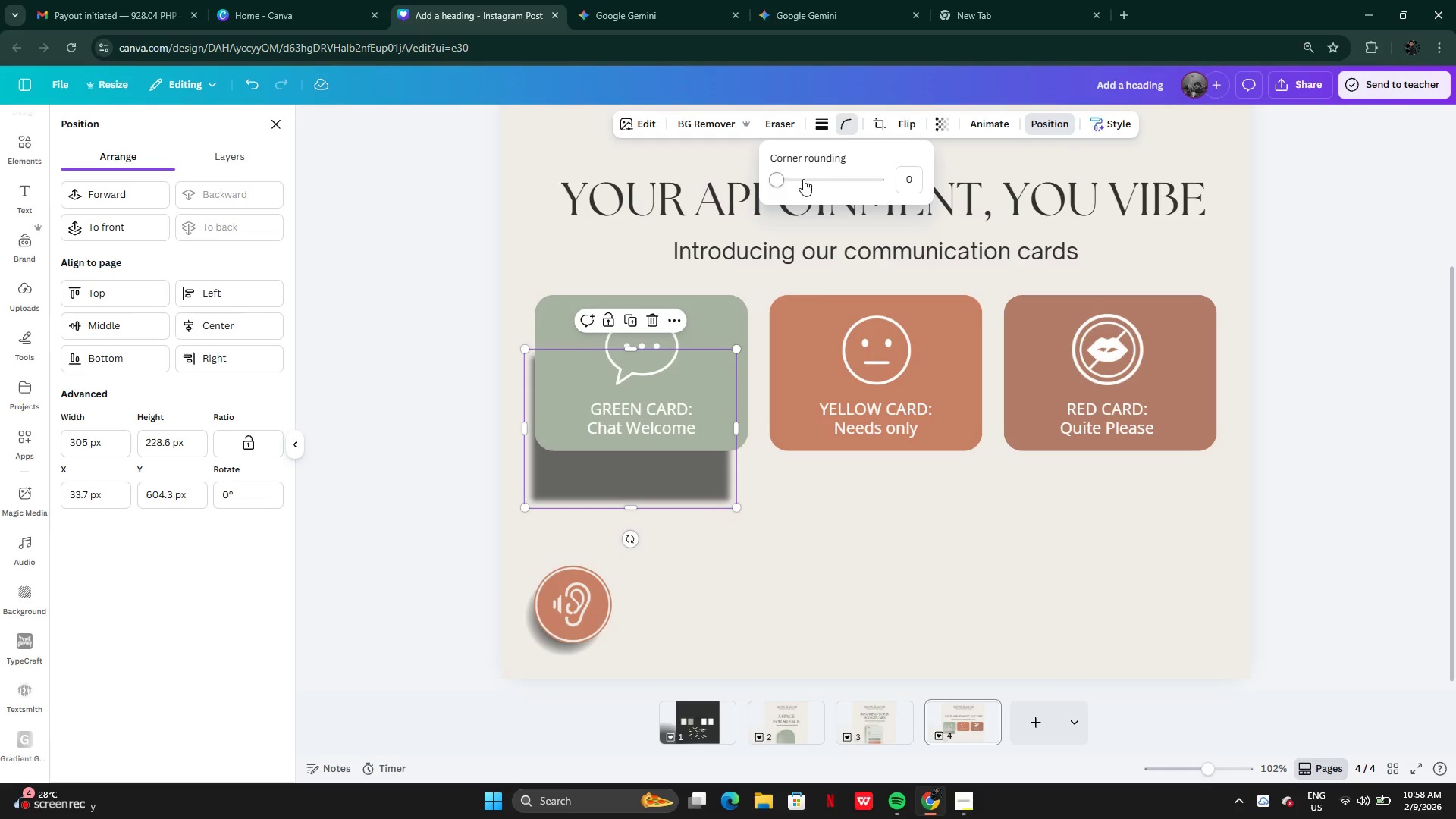 
left_click_drag(start_coordinate=[802, 180], to_coordinate=[836, 189])
 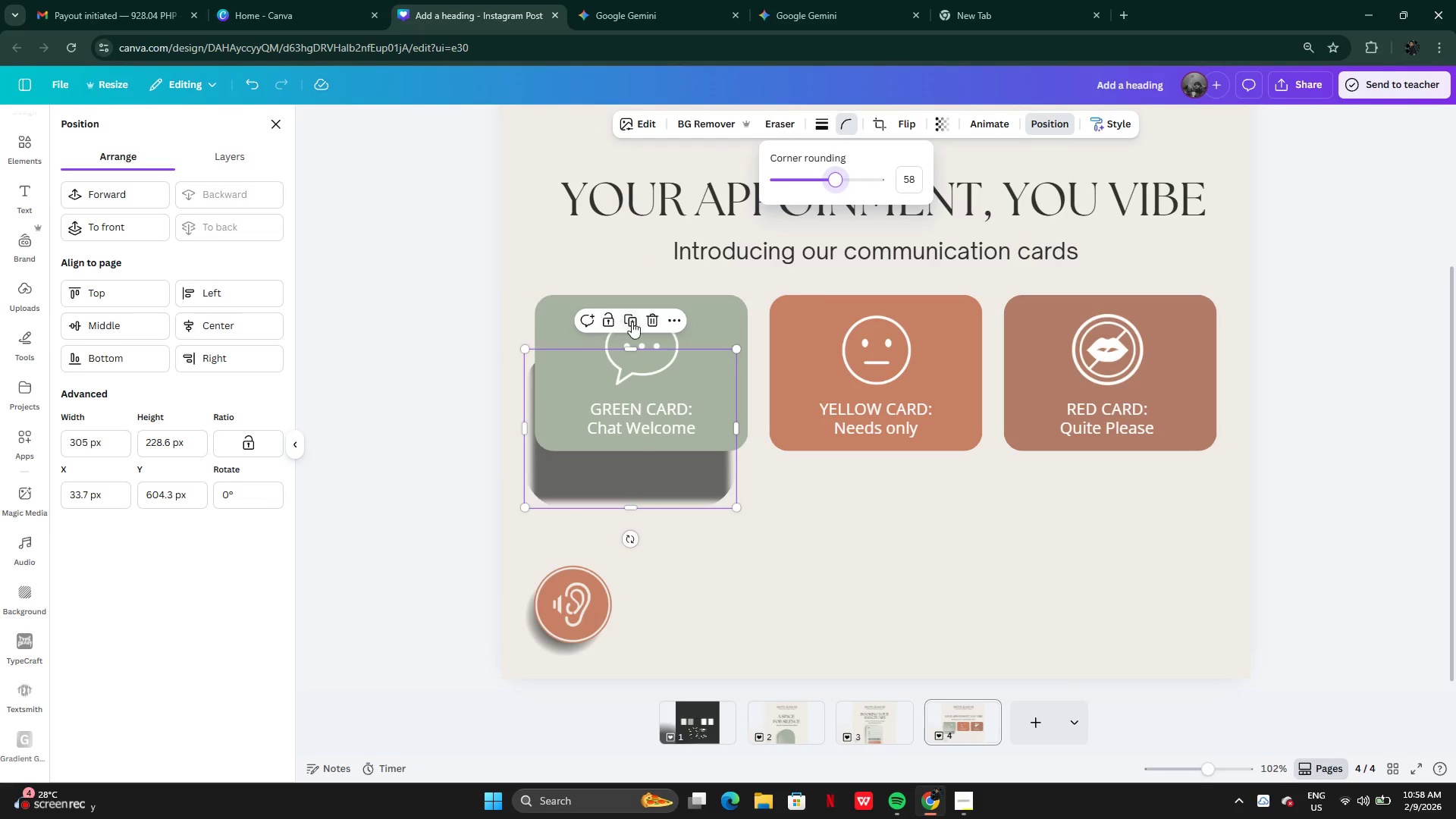 
left_click([659, 322])
 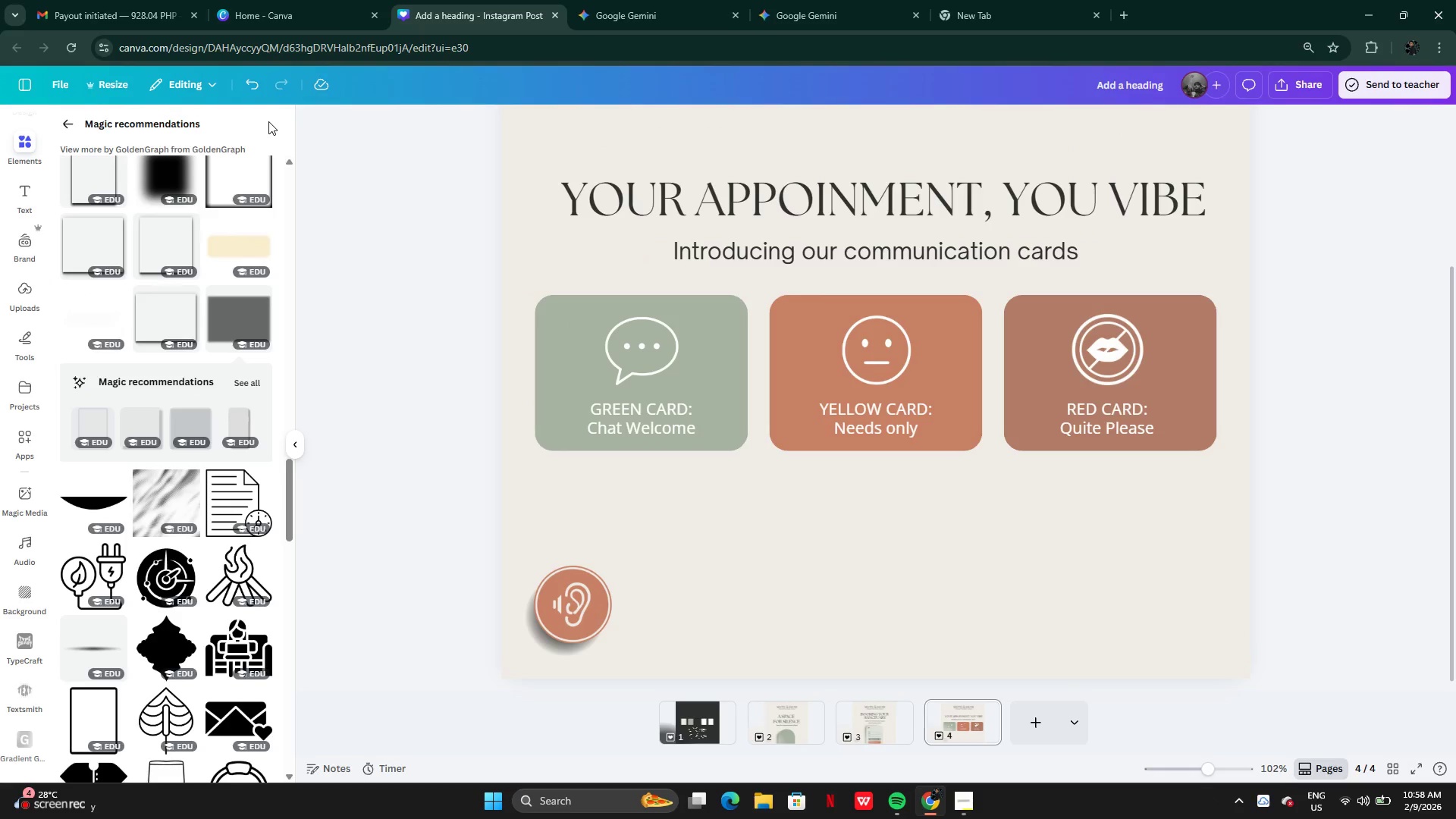 
scroll: coordinate [219, 526], scroll_direction: down, amount: 17.0
 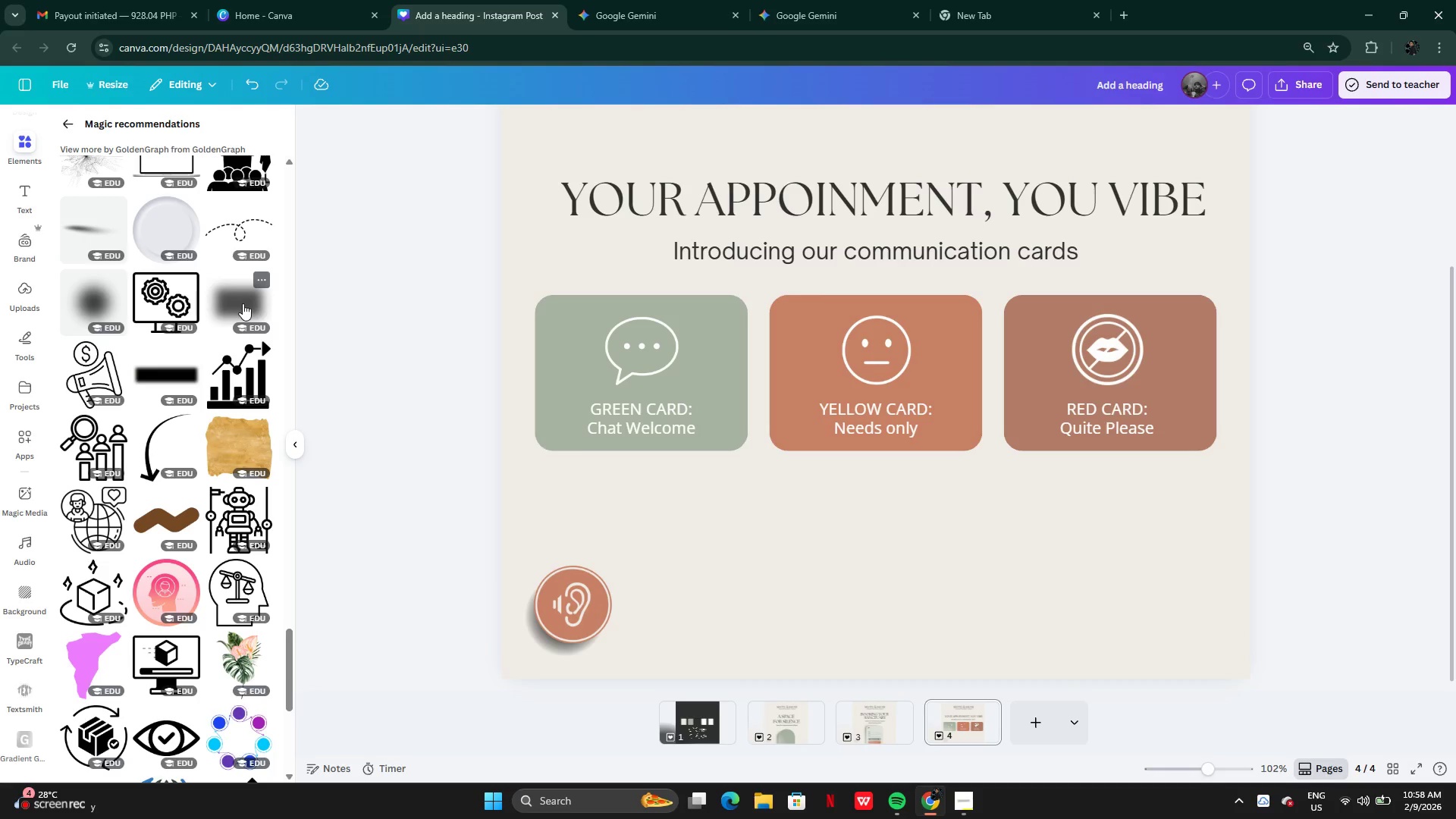 
left_click([243, 303])
 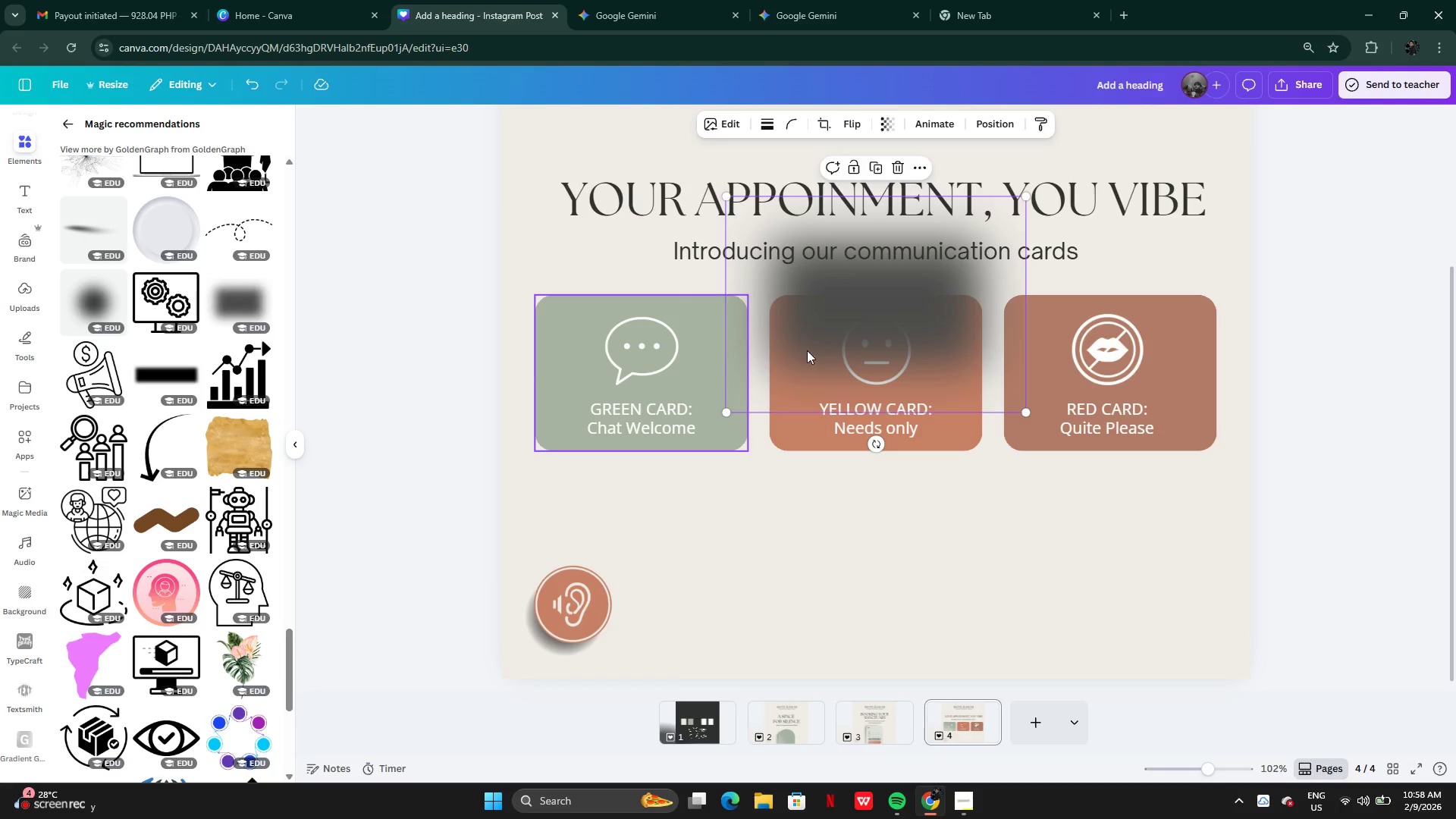 
left_click_drag(start_coordinate=[871, 320], to_coordinate=[648, 447])
 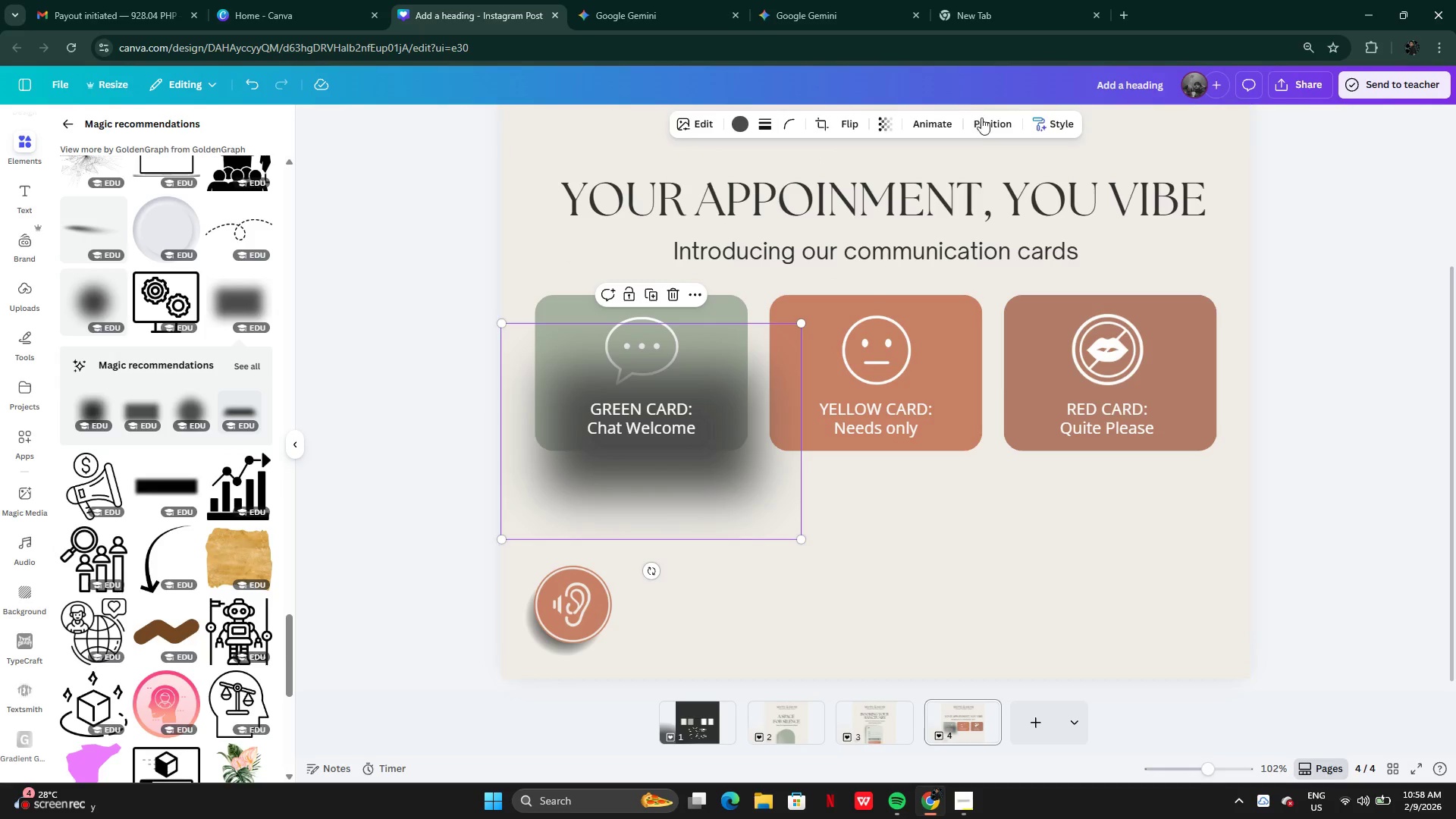 
left_click([984, 118])
 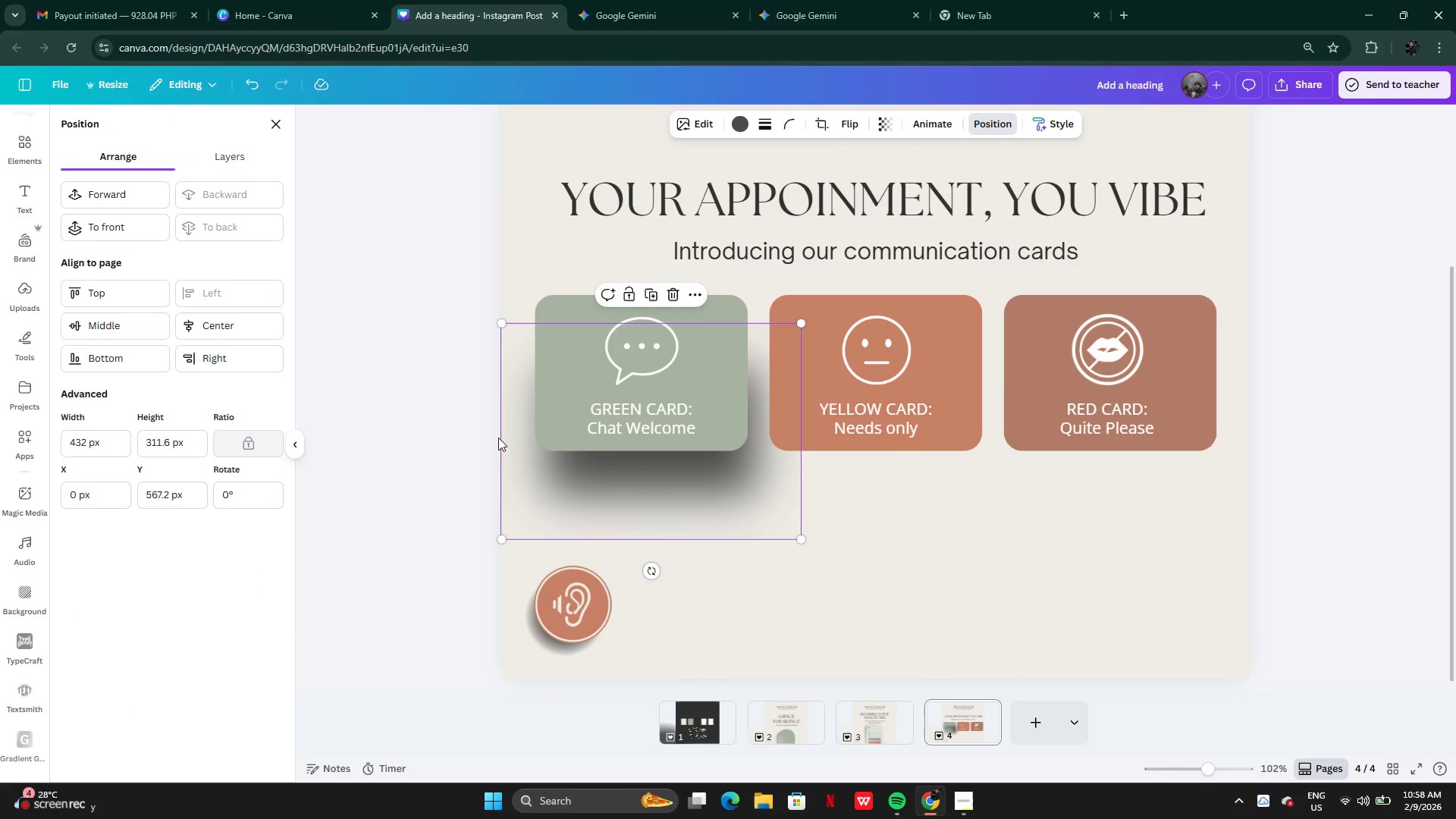 
left_click_drag(start_coordinate=[667, 482], to_coordinate=[649, 482])
 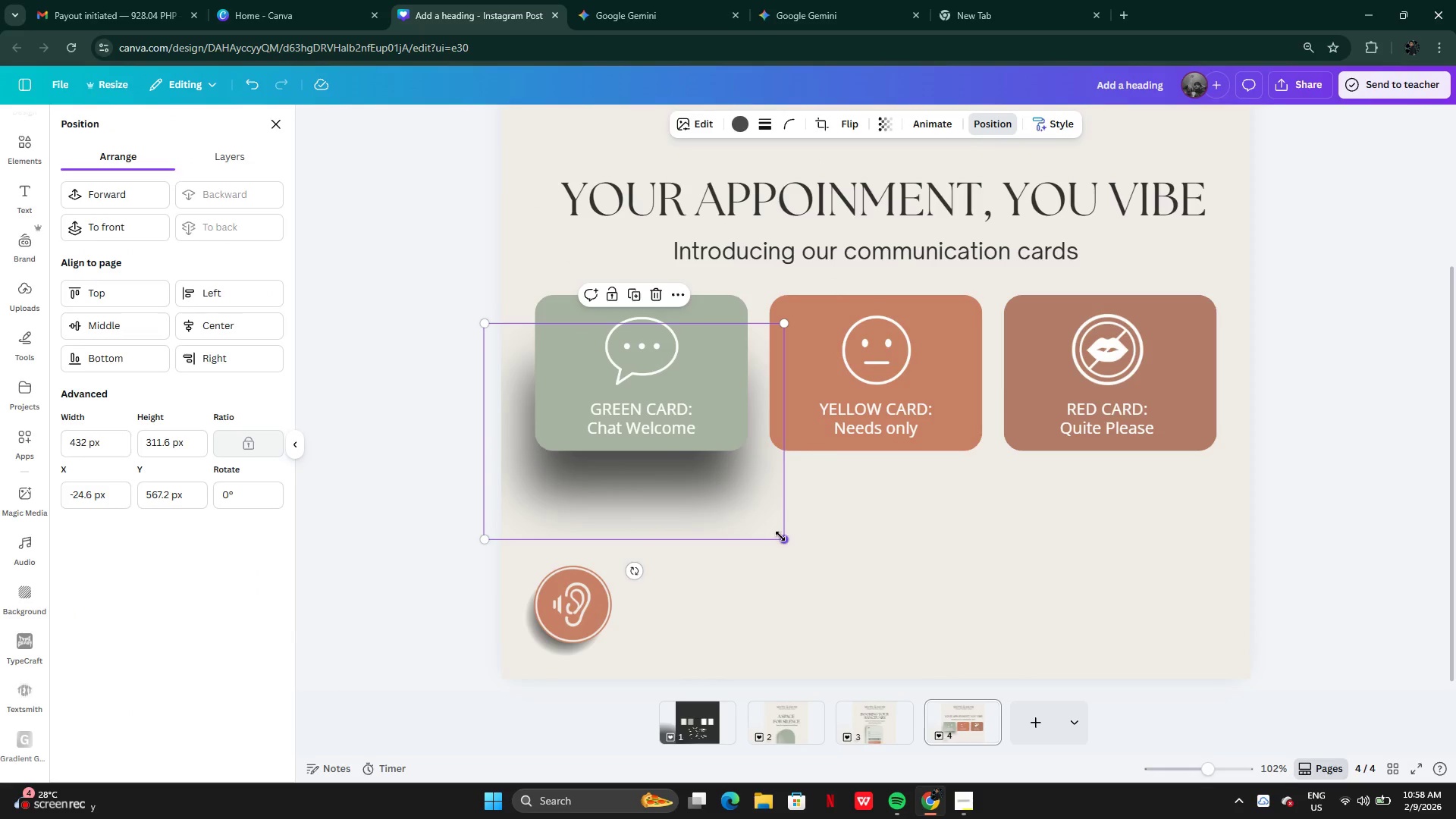 
left_click_drag(start_coordinate=[785, 537], to_coordinate=[767, 522])
 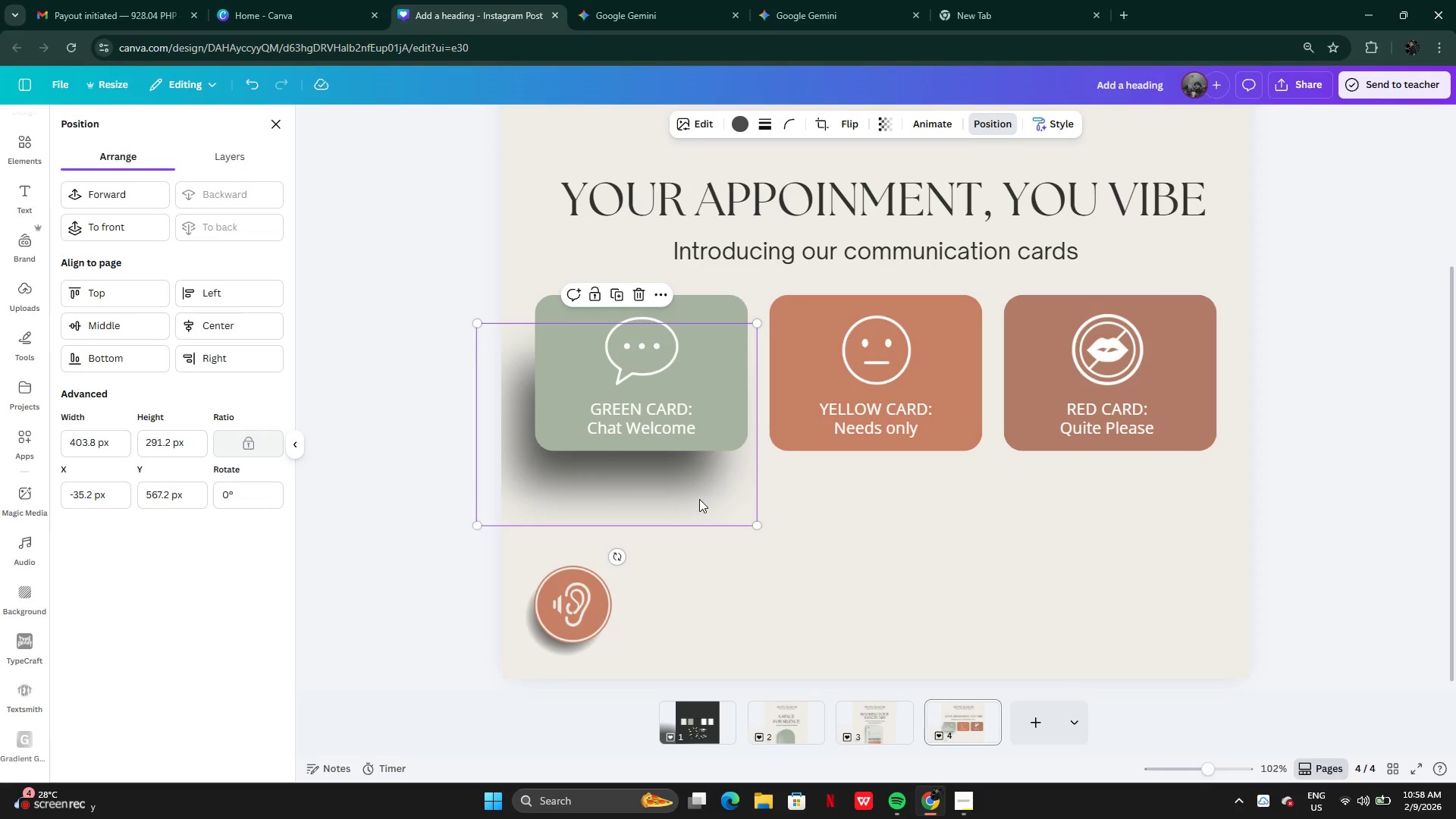 
hold_key(key=AltLeft, duration=0.58)
left_click_drag(start_coordinate=[663, 497], to_coordinate=[706, 497])
 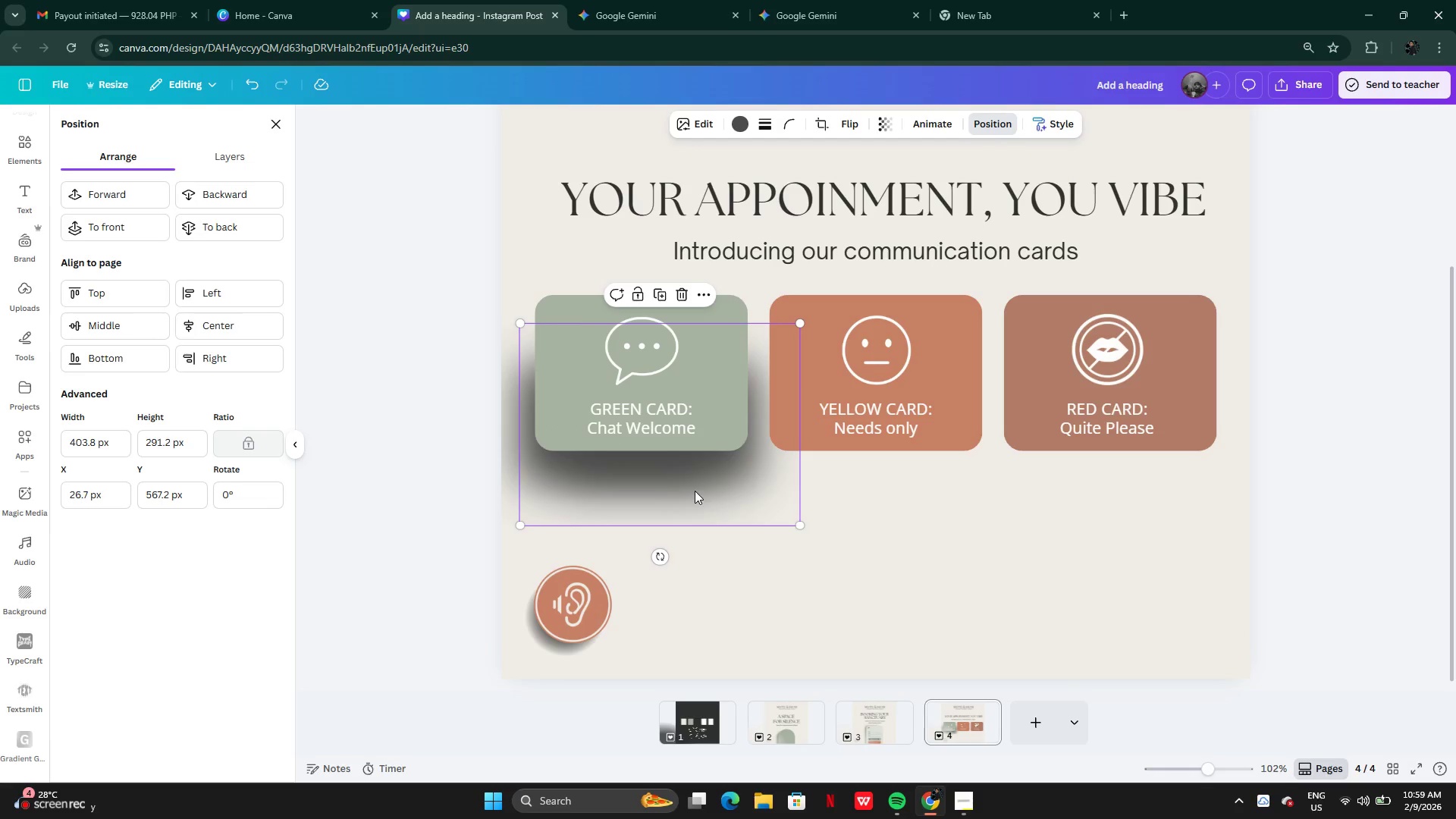 
left_click_drag(start_coordinate=[695, 491], to_coordinate=[864, 489])
 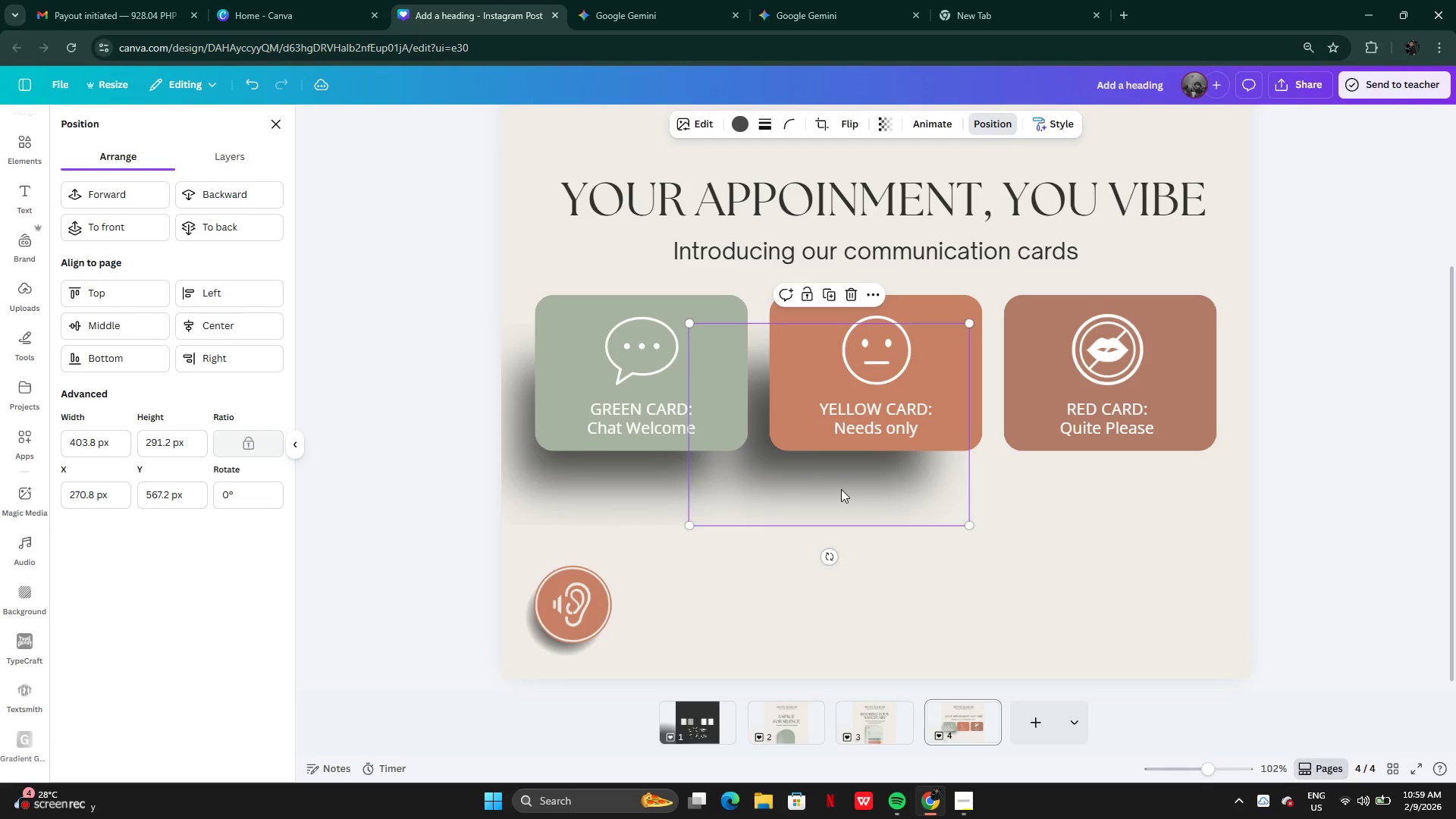 
left_click_drag(start_coordinate=[841, 489], to_coordinate=[871, 488])
 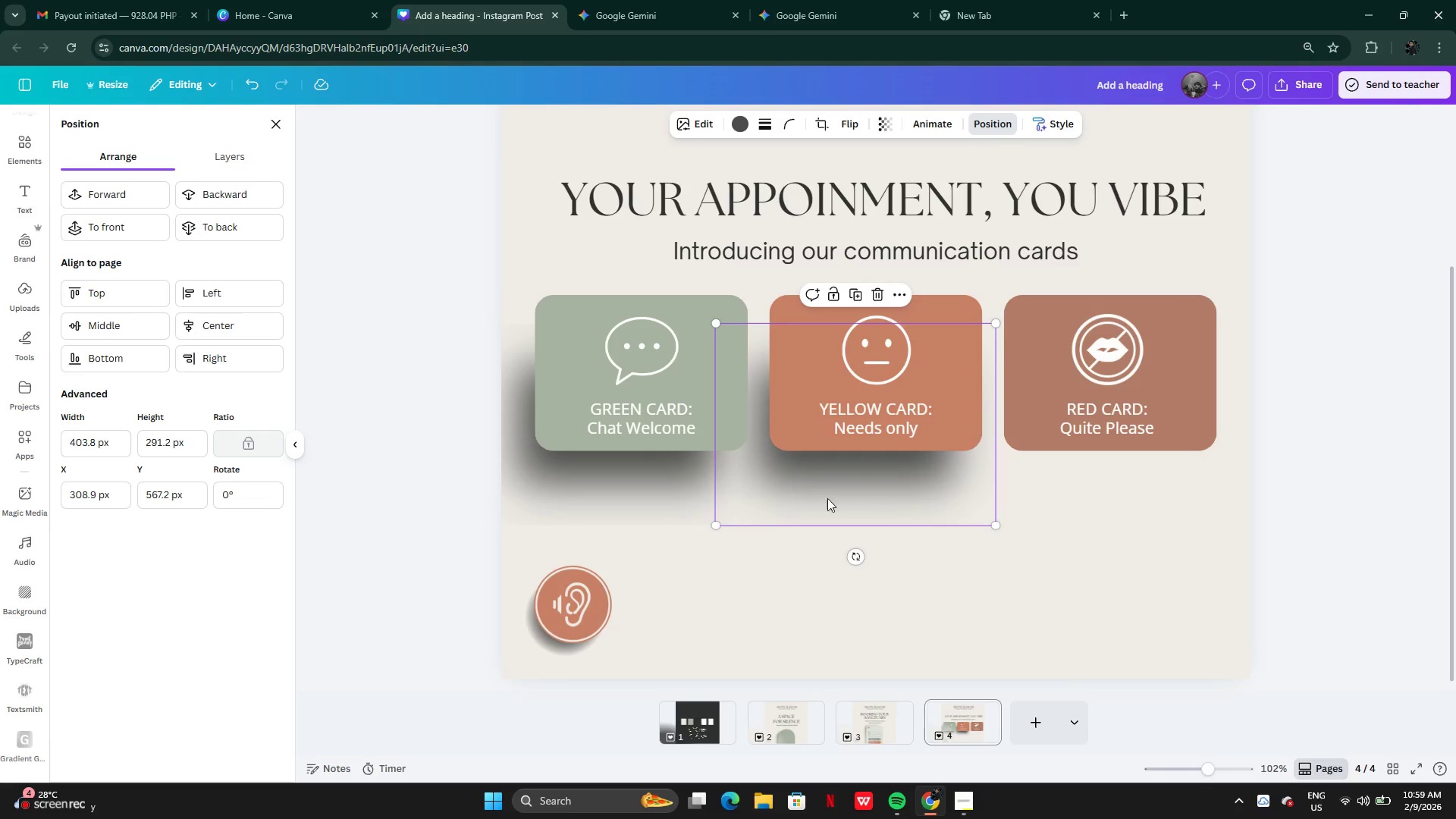 
hold_key(key=AltLeft, duration=0.45)
left_click_drag(start_coordinate=[811, 496], to_coordinate=[868, 497])
 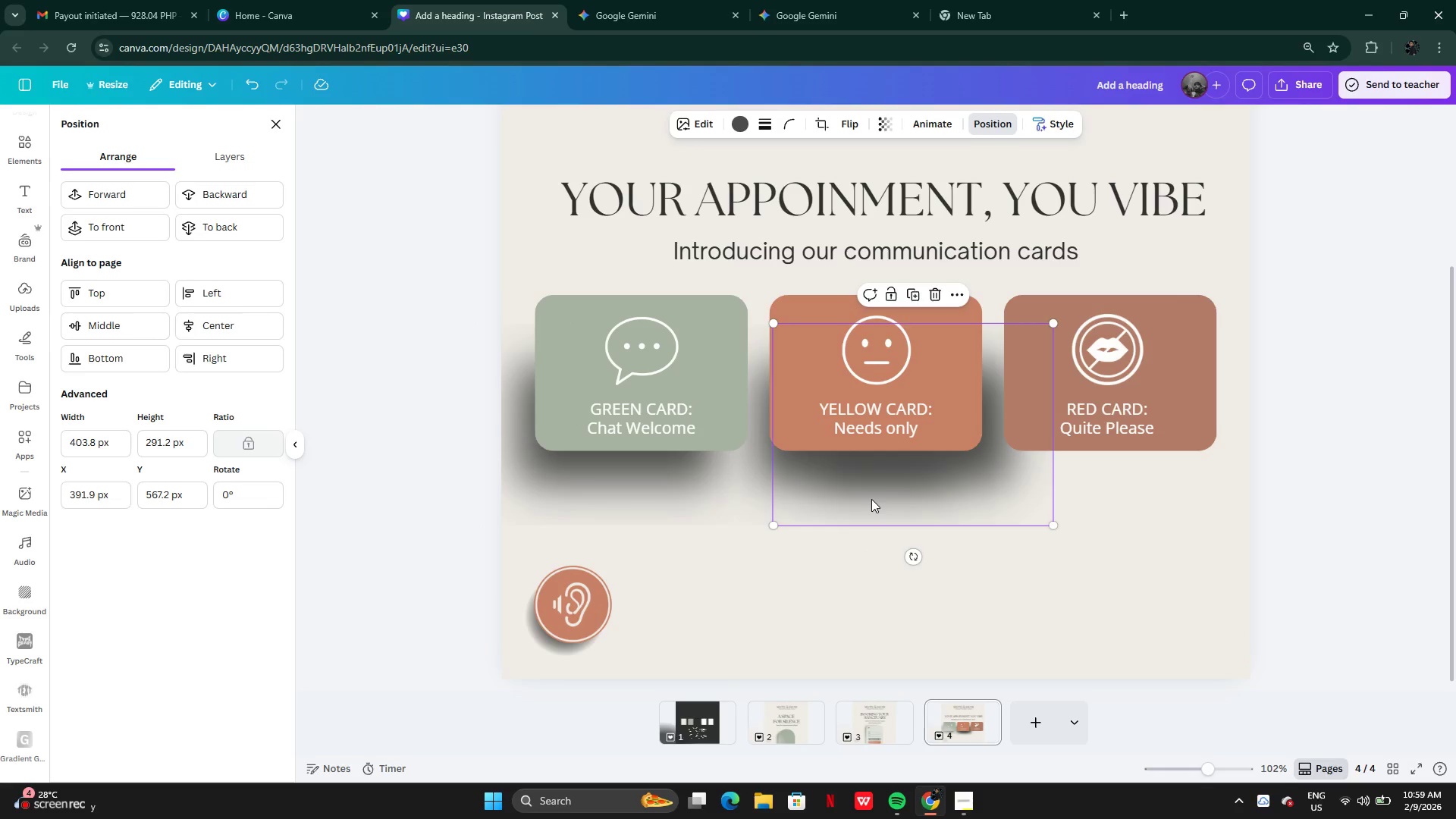 
left_click_drag(start_coordinate=[871, 499], to_coordinate=[1047, 500])
 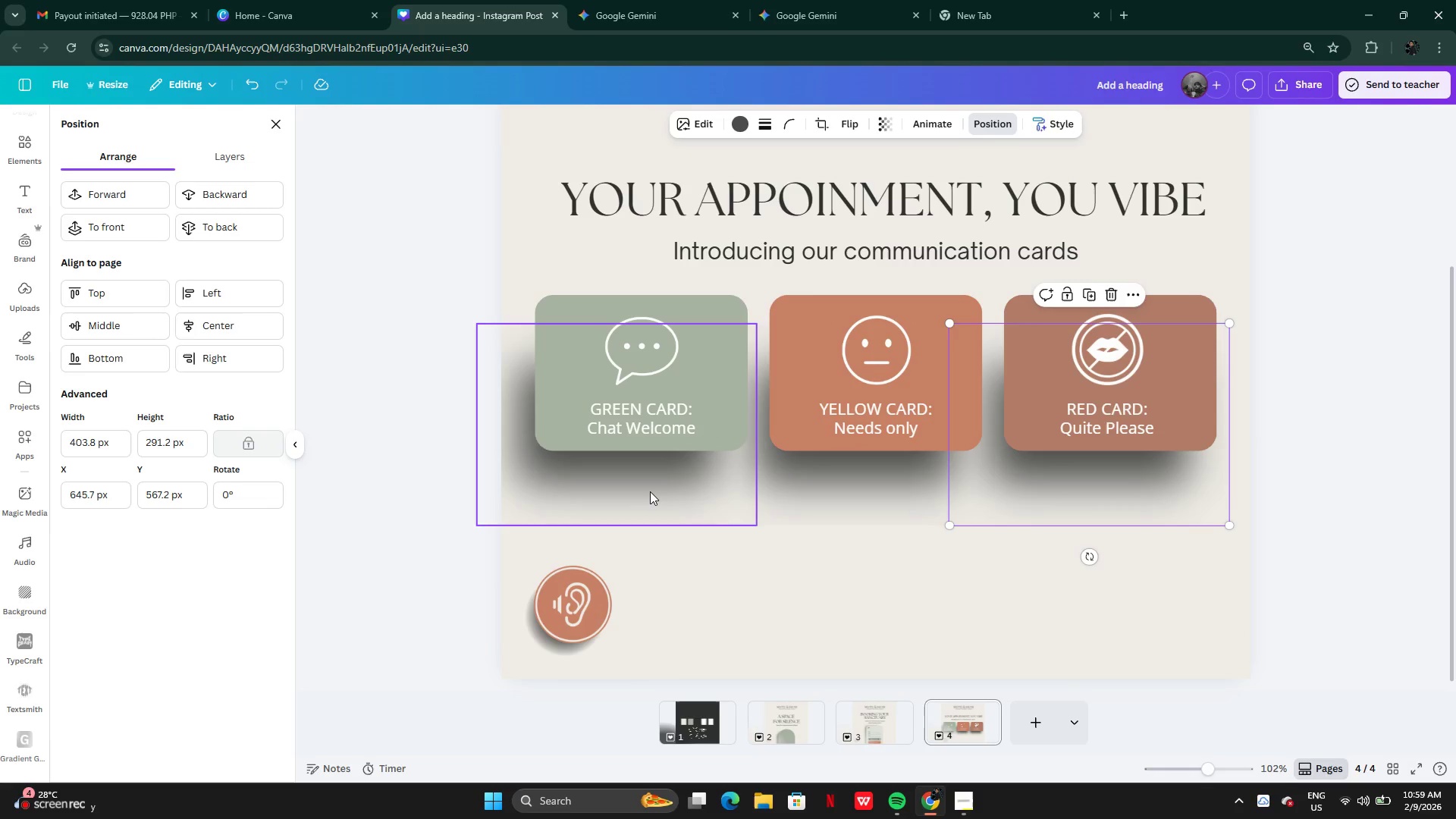 
hold_key(key=ShiftLeft, duration=1.24)
left_click([863, 495])
 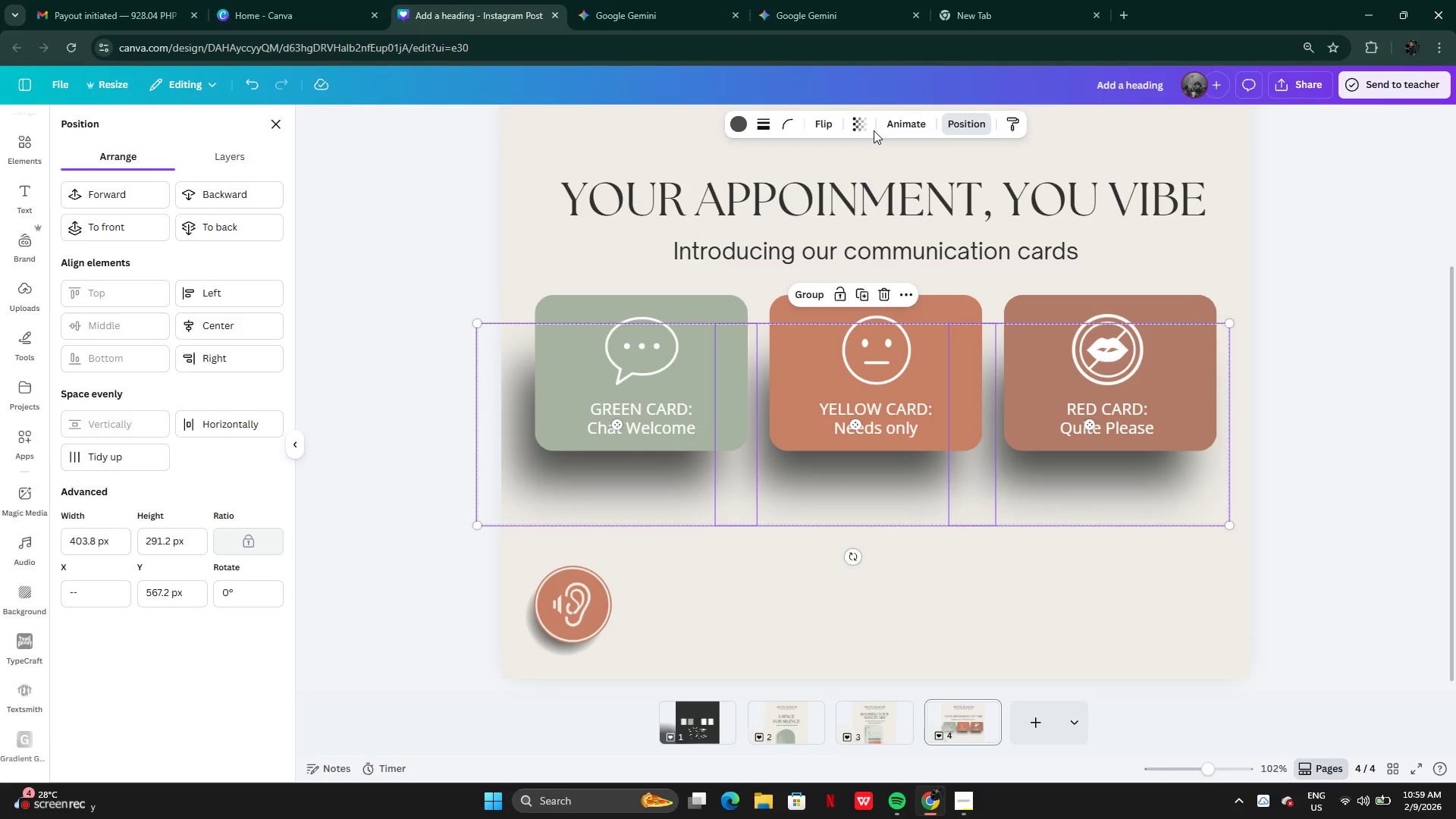 
left_click([868, 124])
 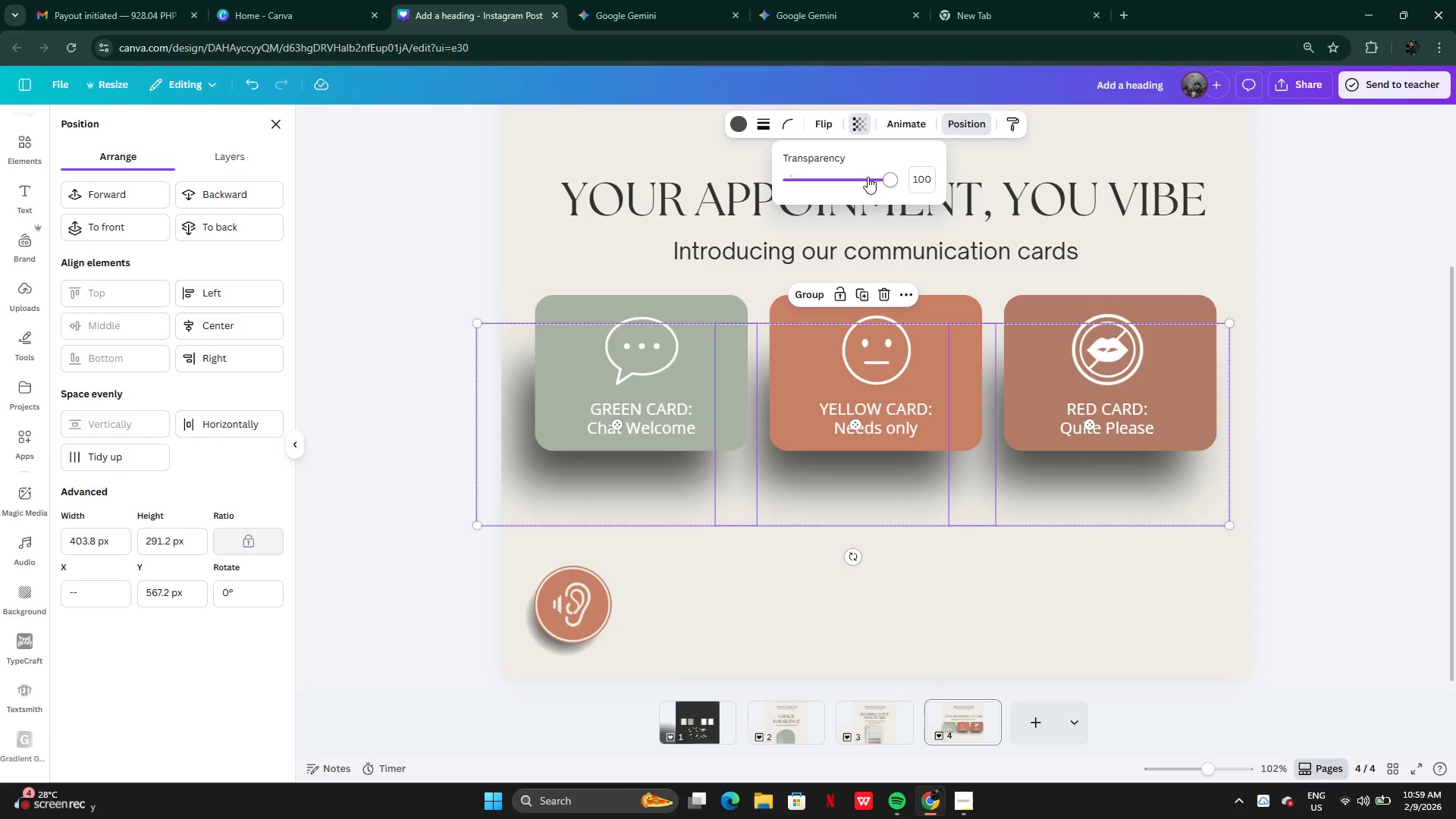 
left_click_drag(start_coordinate=[868, 177], to_coordinate=[861, 179])
 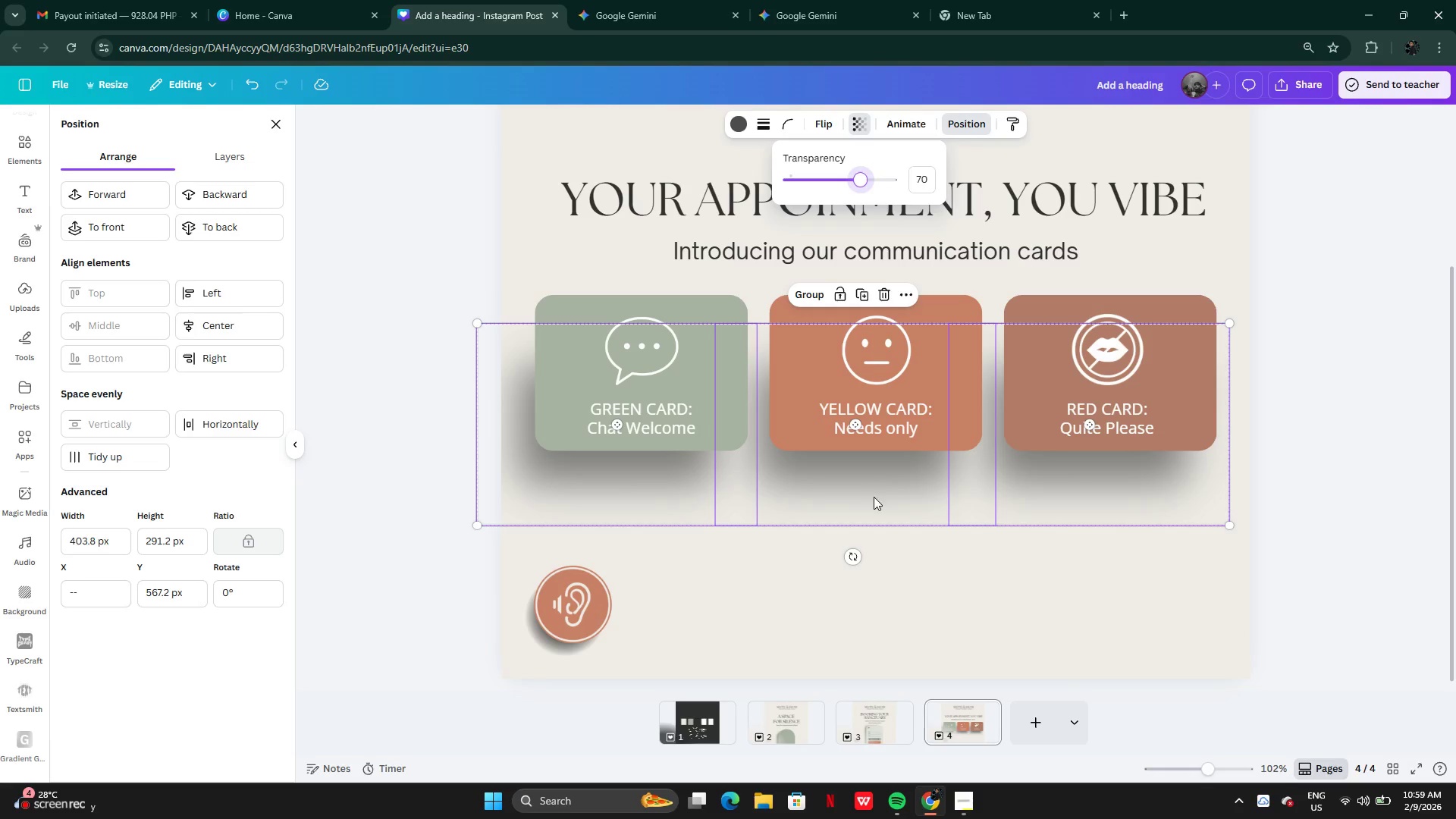 
left_click_drag(start_coordinate=[874, 497], to_coordinate=[880, 499])
 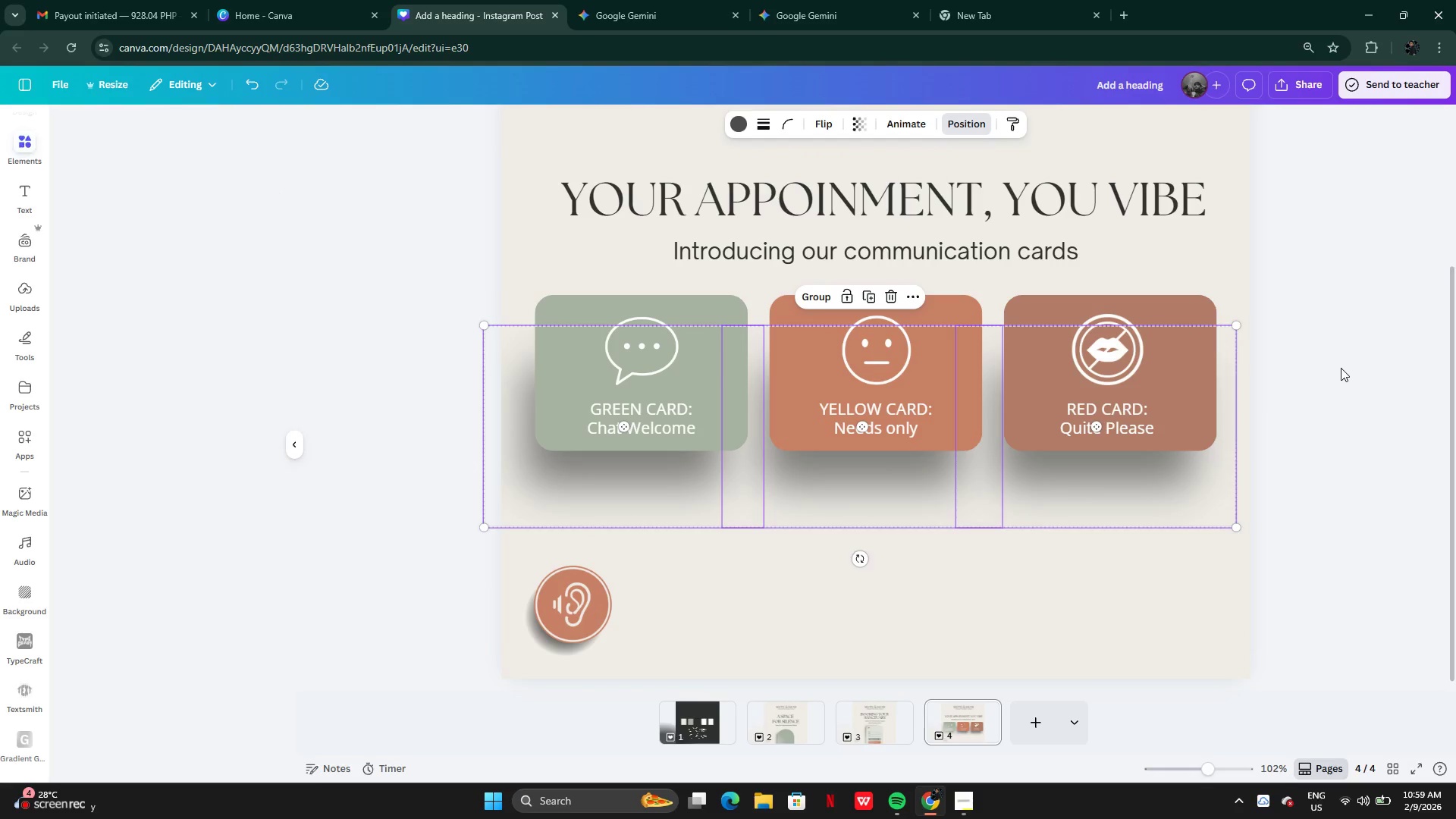 
double_click([1341, 368])
 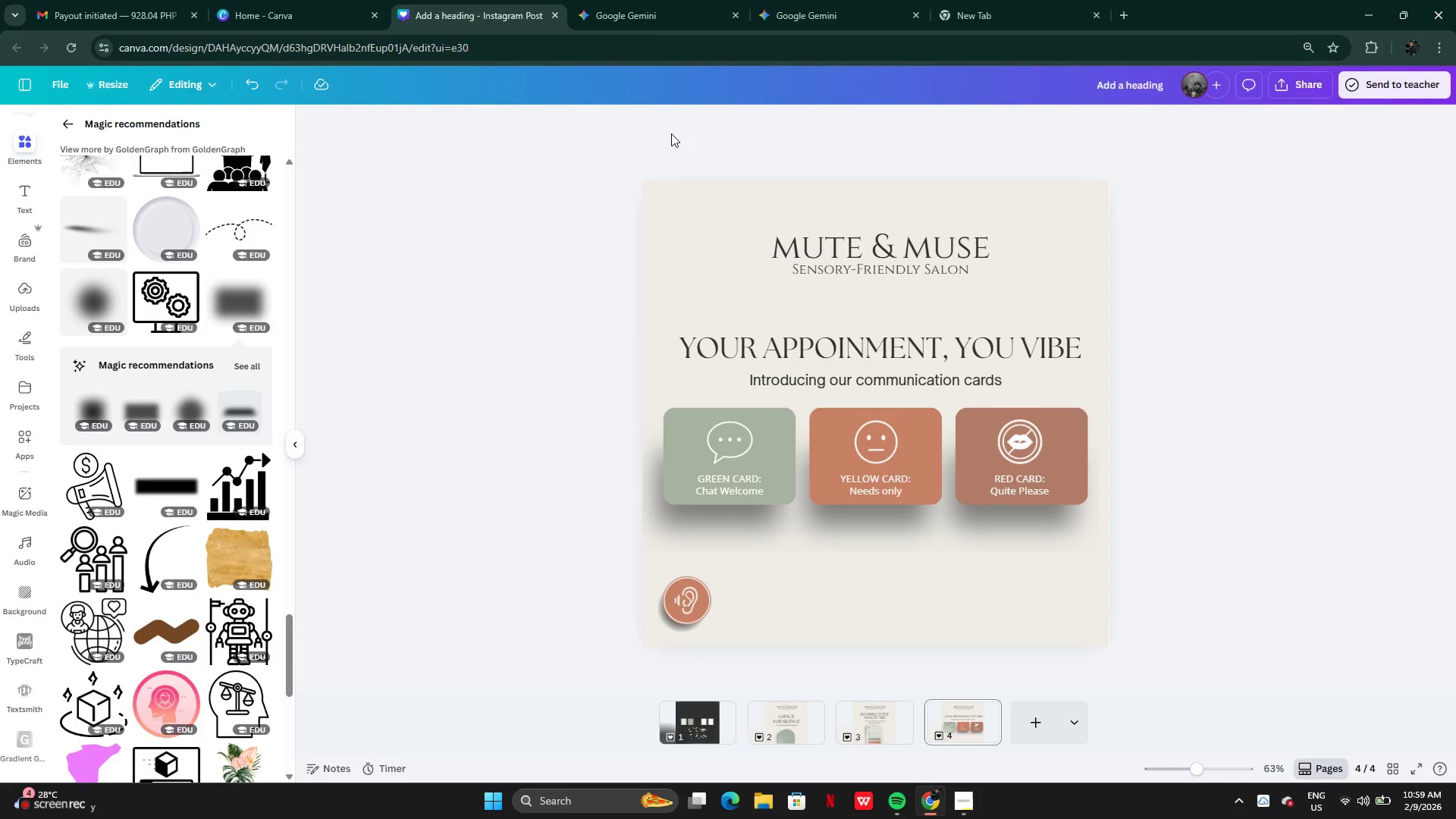 
wait(7.03)
 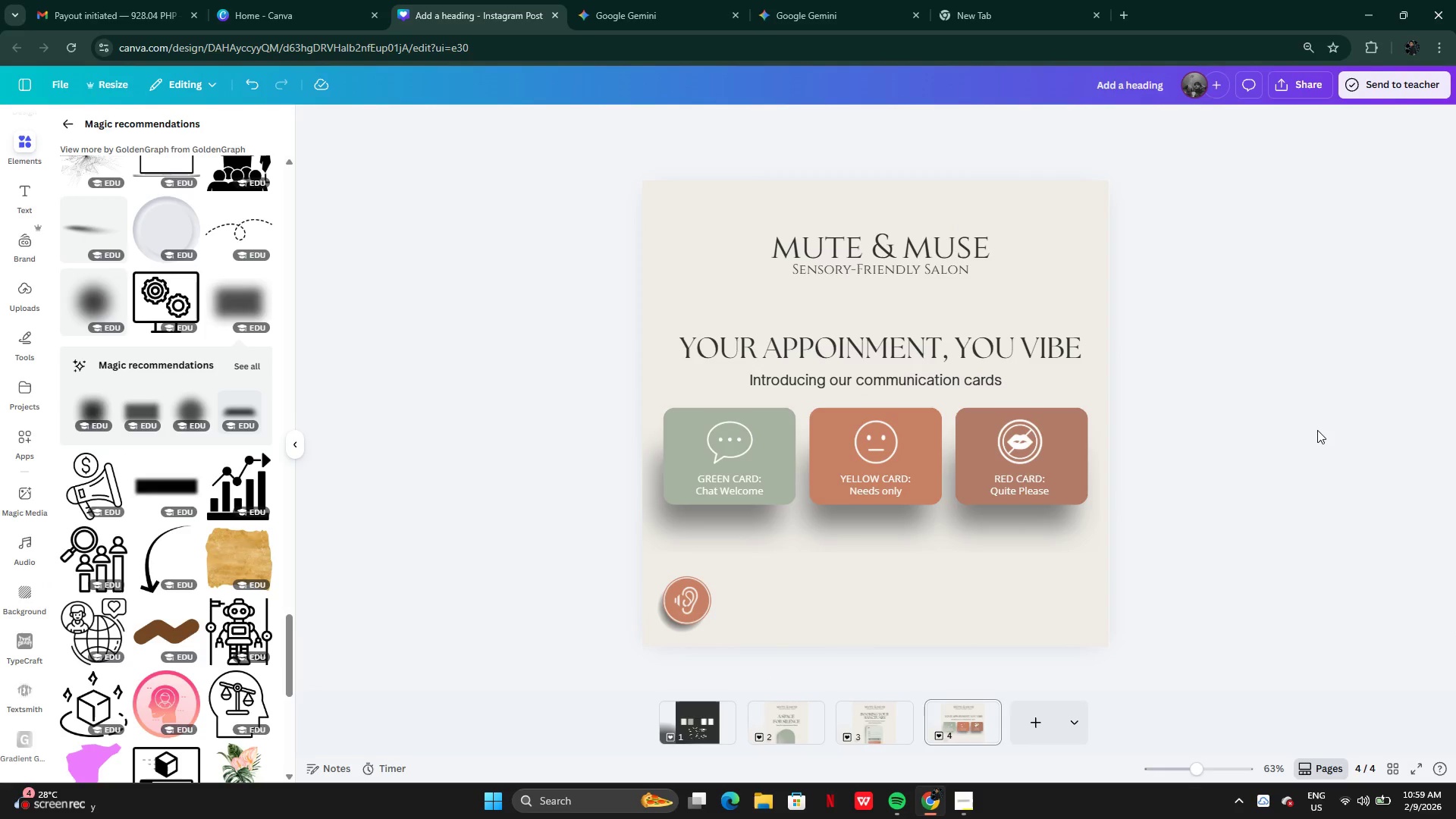 
left_click([814, 19])
 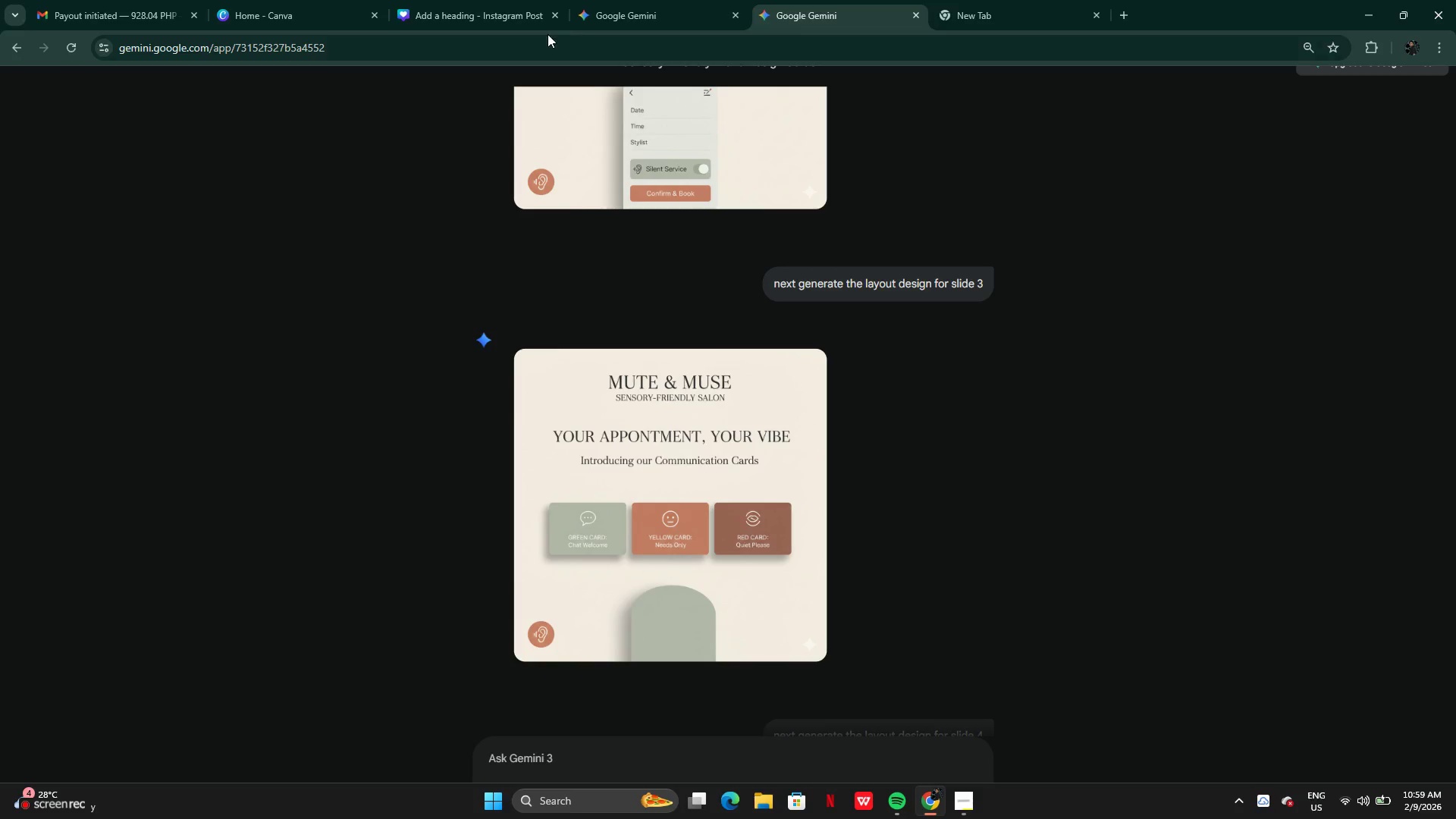 
left_click([499, 11])
 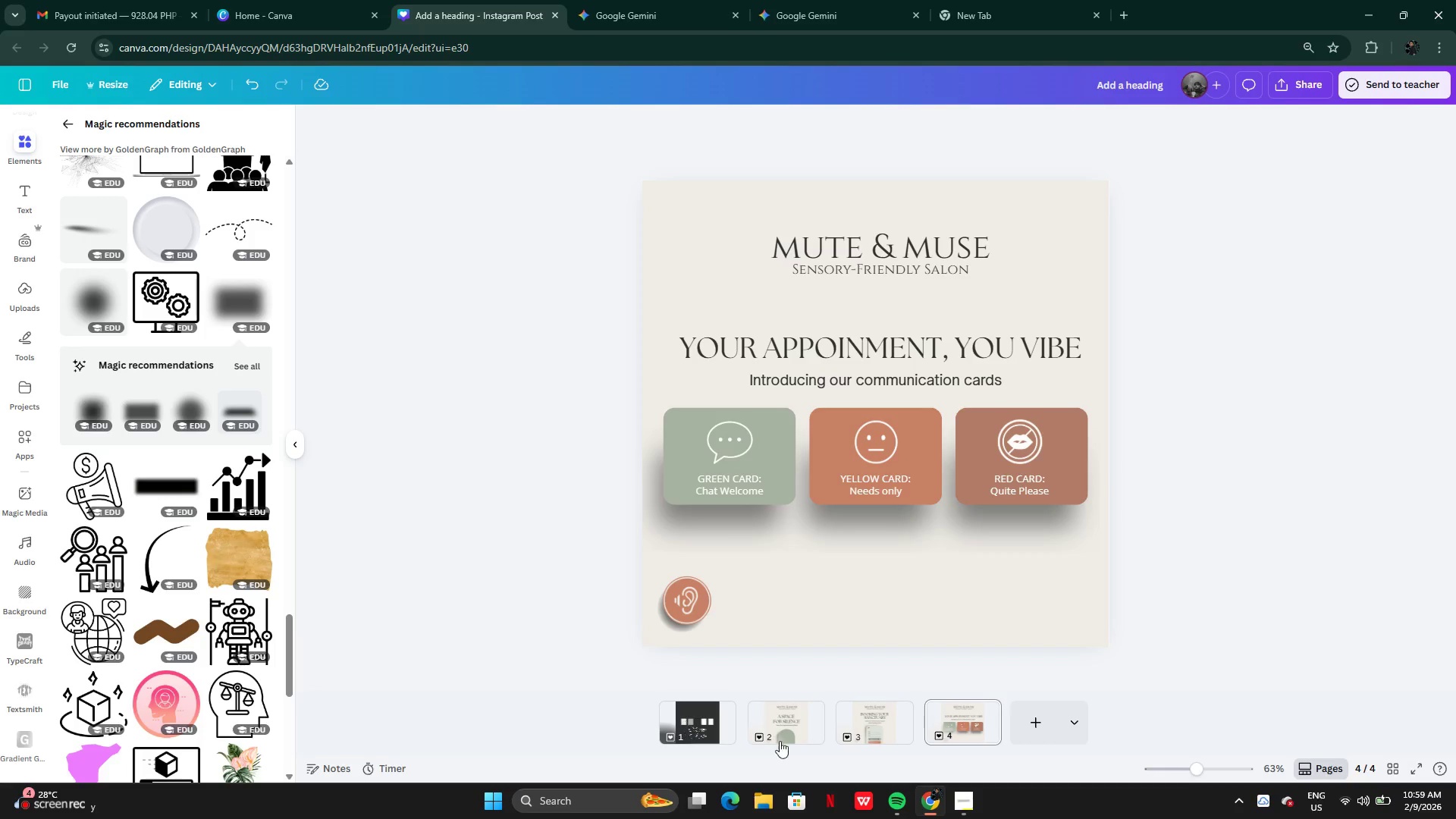 
left_click([799, 733])
 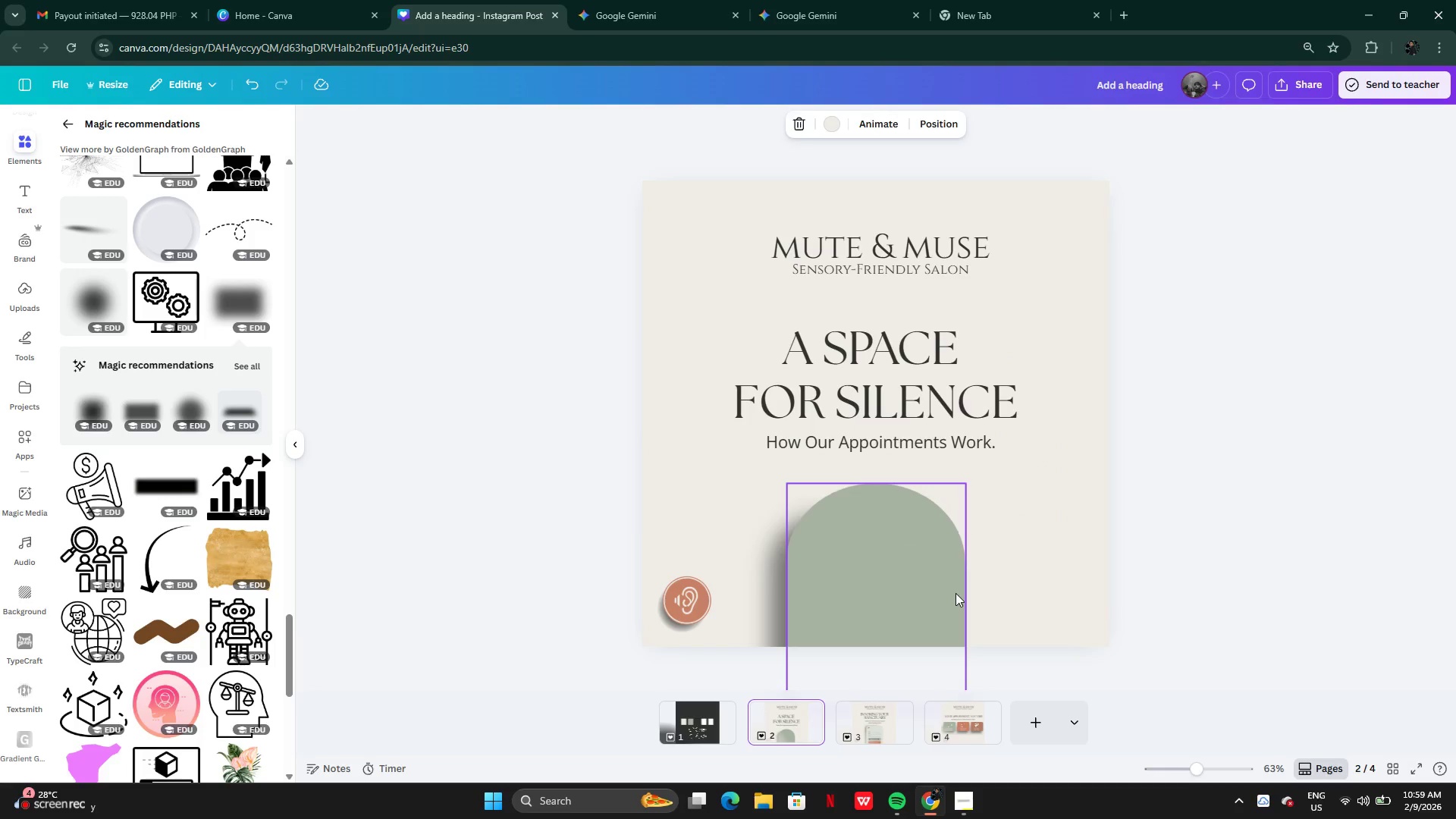 
double_click([1020, 583])
 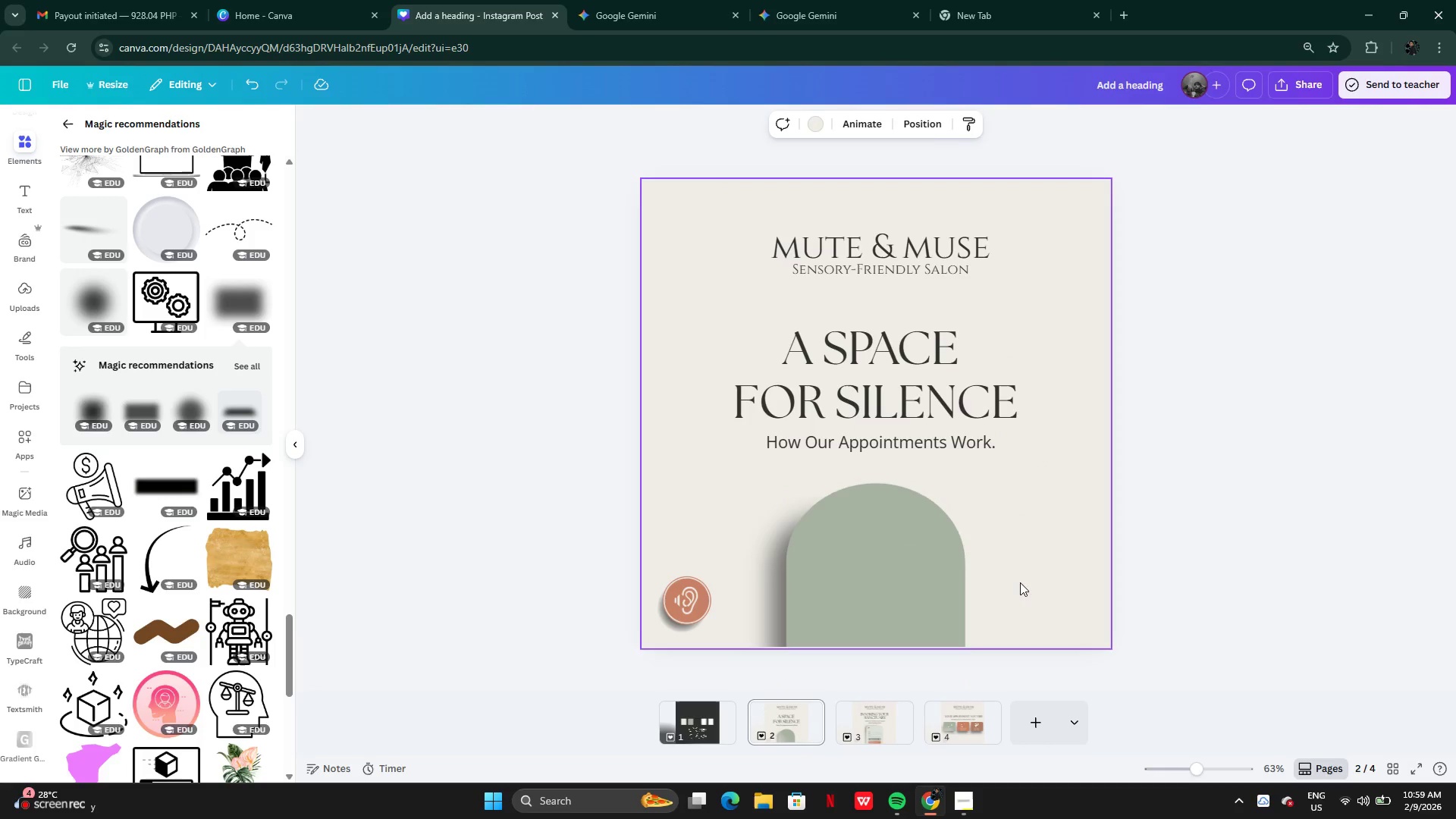 
left_click_drag(start_coordinate=[1020, 582], to_coordinate=[799, 589])
 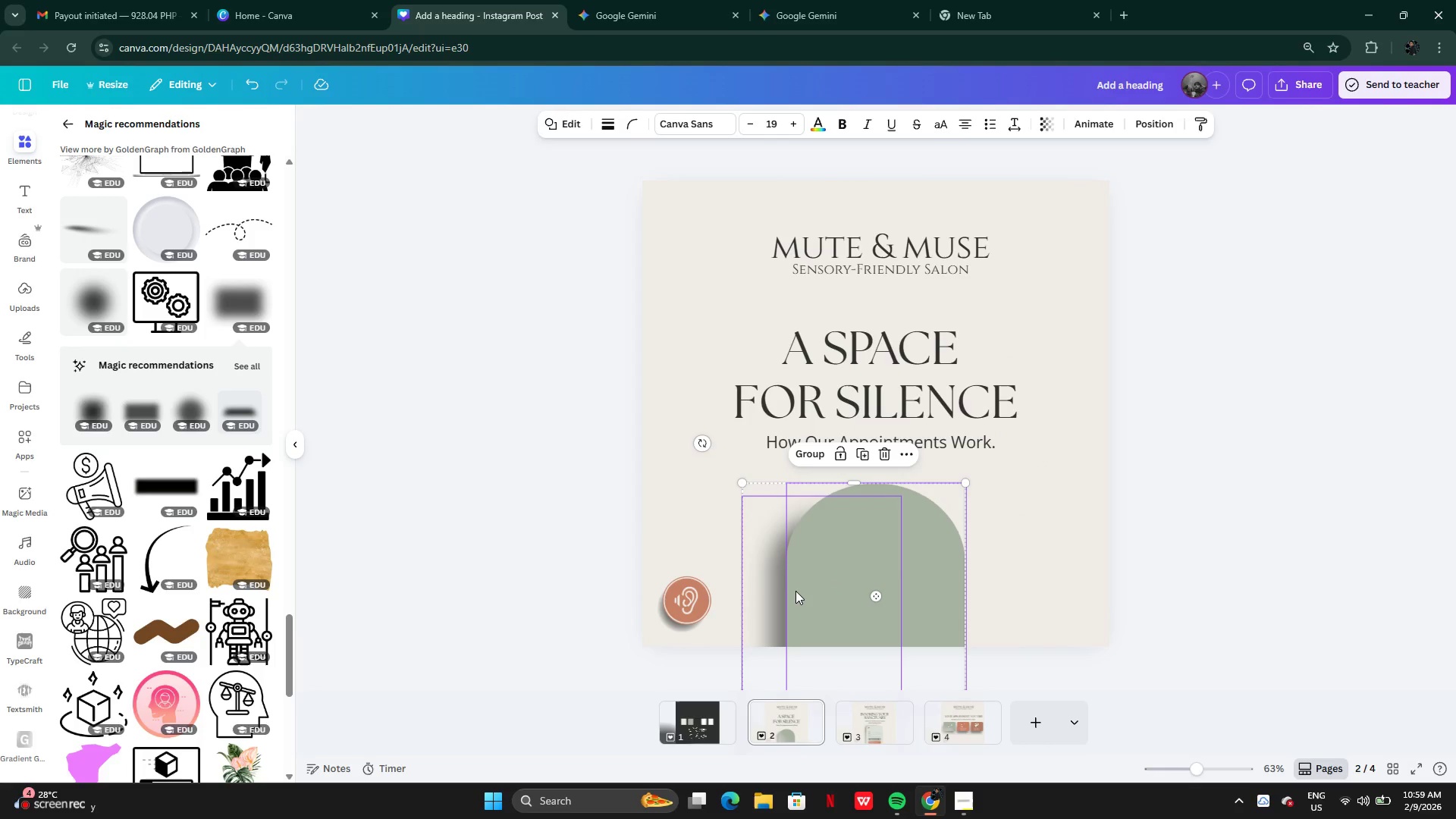 
key(Control+C)
 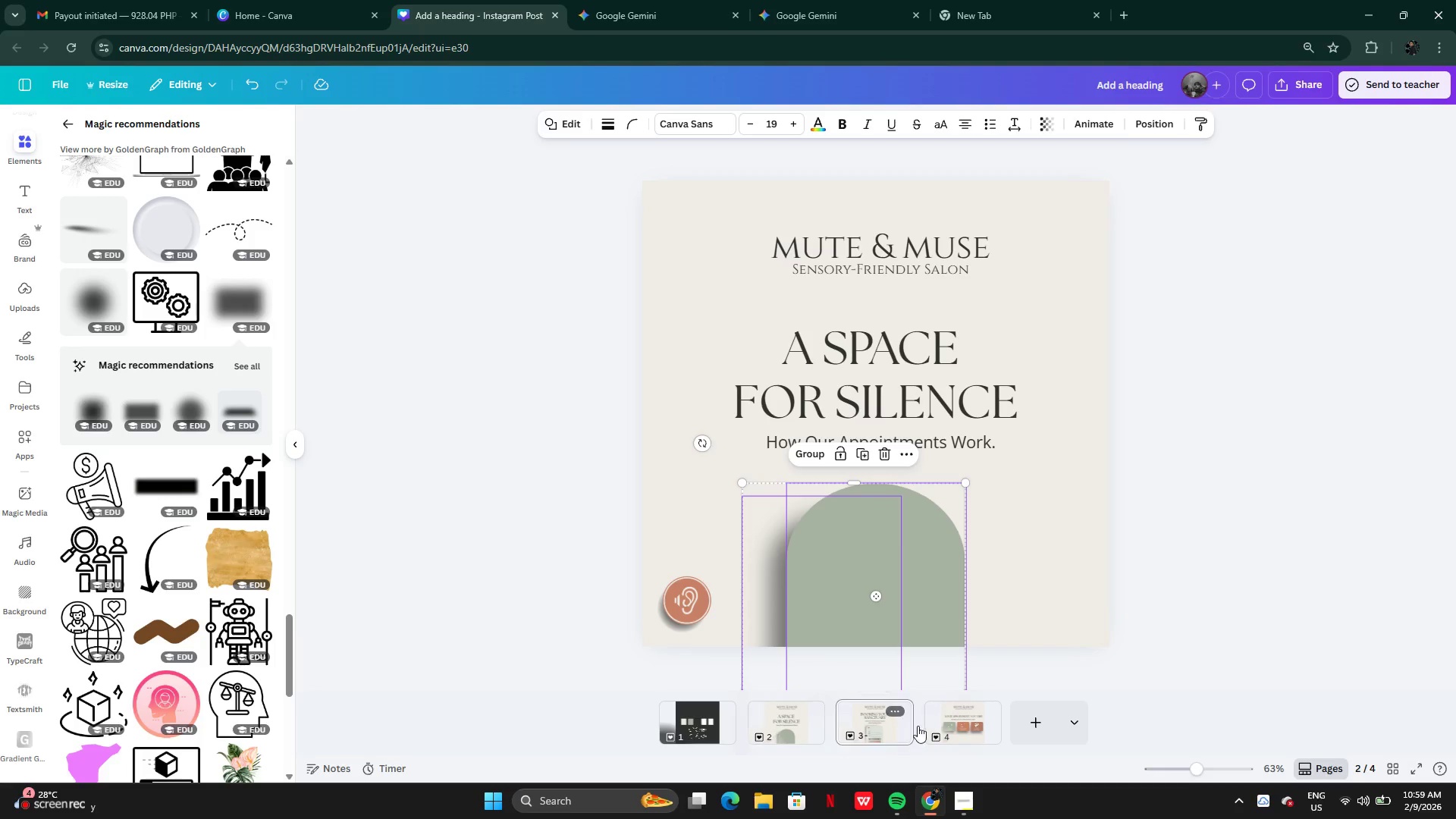 
double_click([964, 725])
 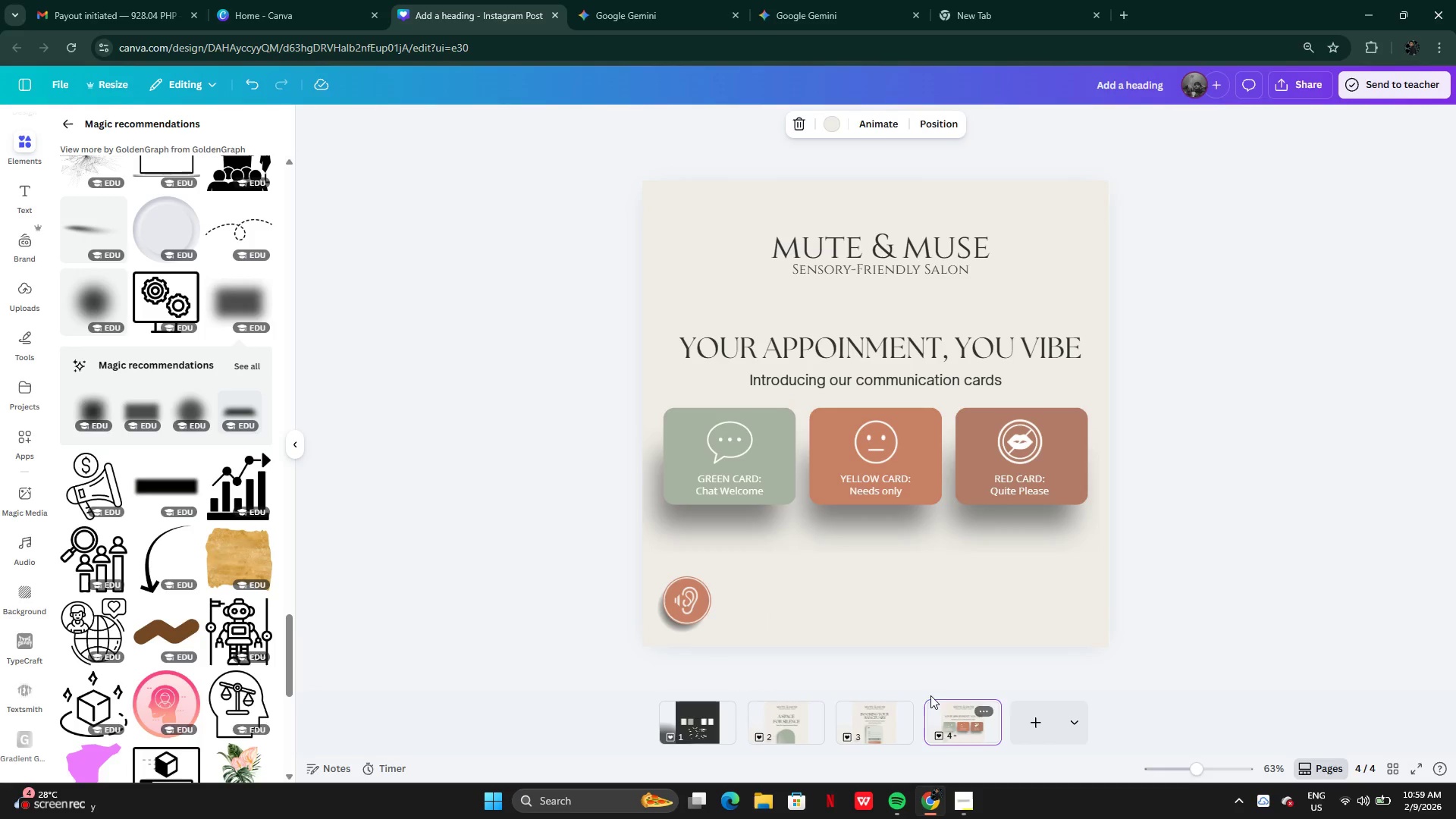 
key(Control+V)
 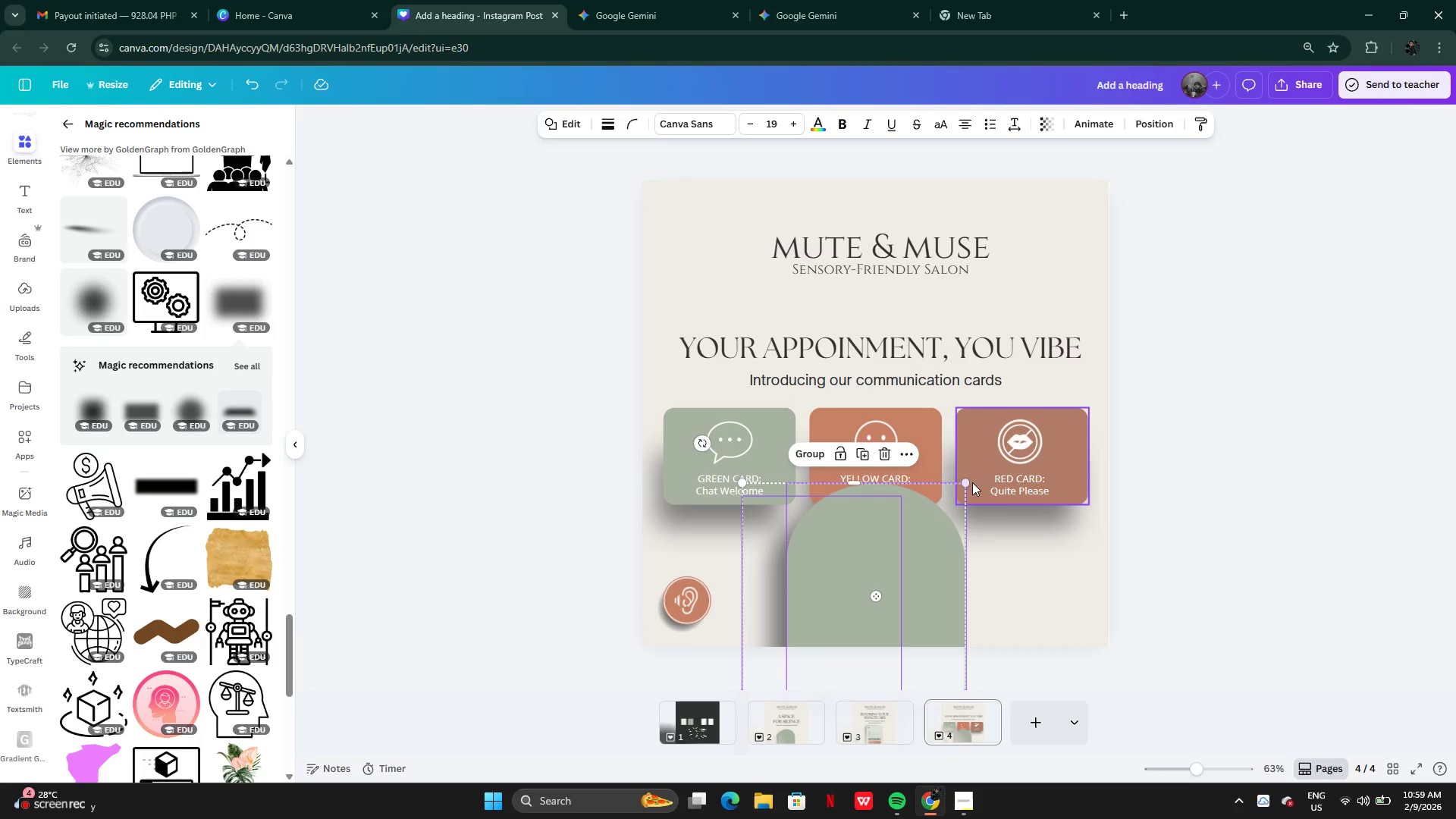 
left_click_drag(start_coordinate=[967, 482], to_coordinate=[937, 532])
 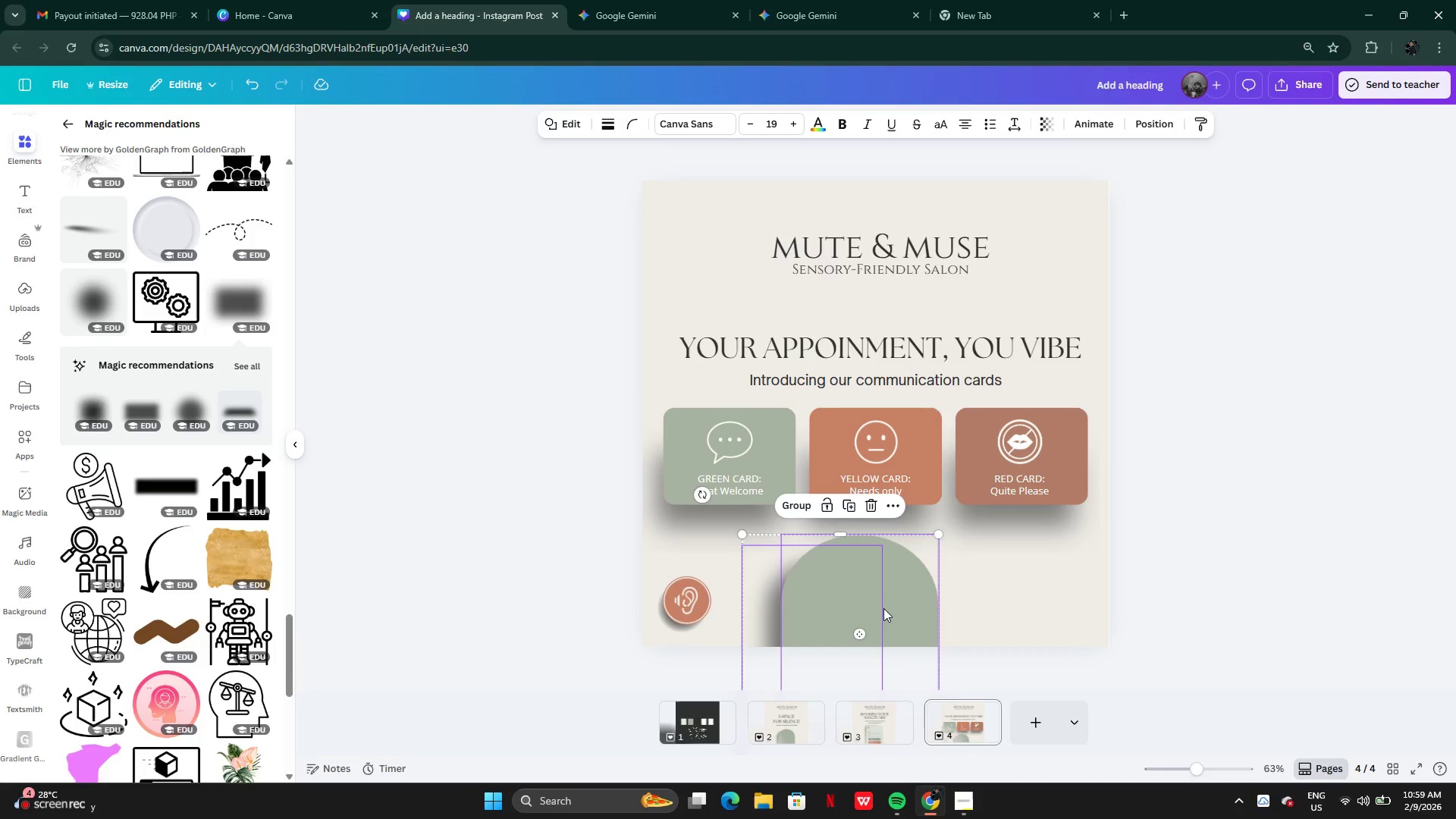 
left_click_drag(start_coordinate=[883, 608], to_coordinate=[901, 598])
 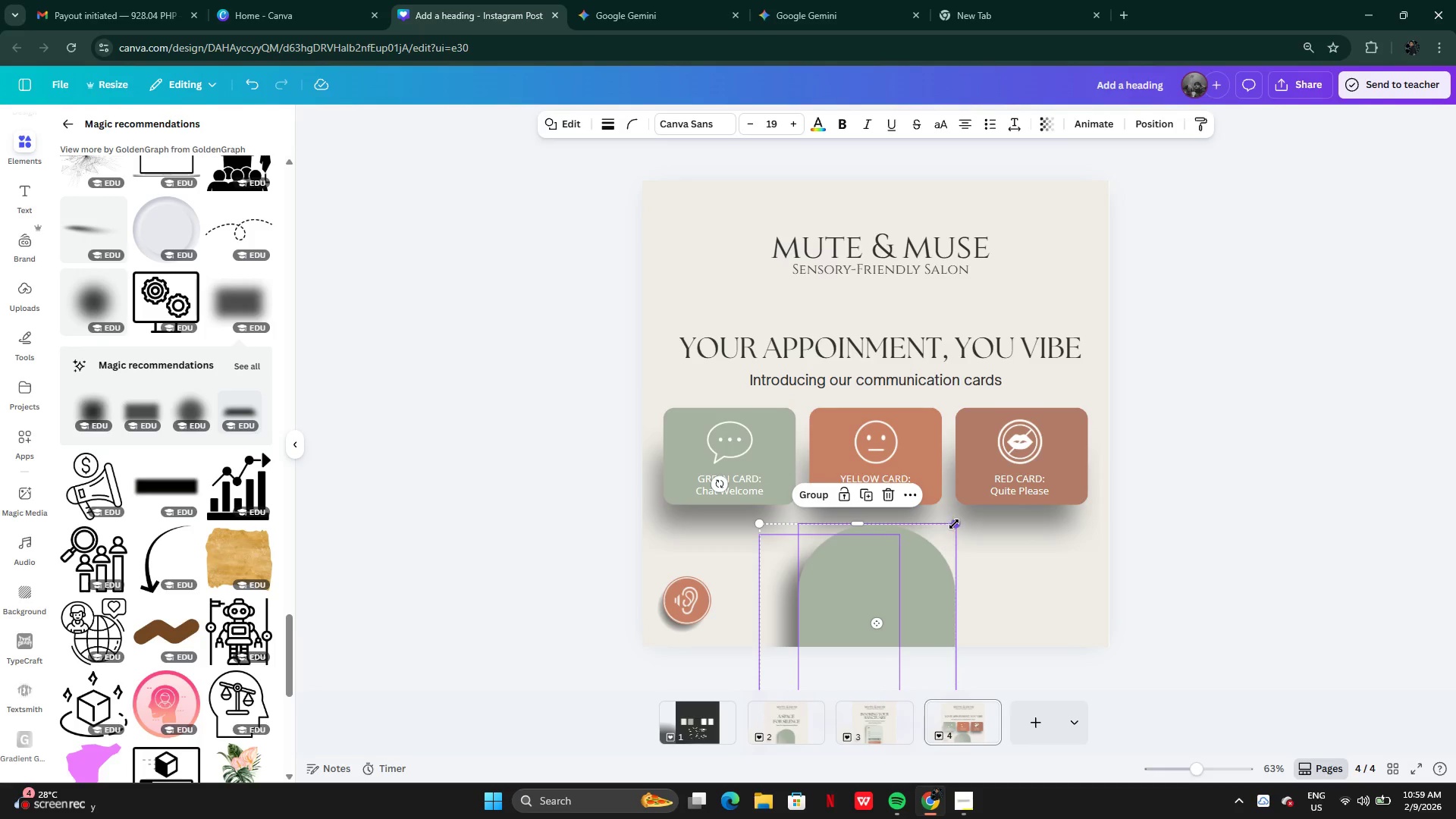 
left_click_drag(start_coordinate=[955, 524], to_coordinate=[911, 579])
 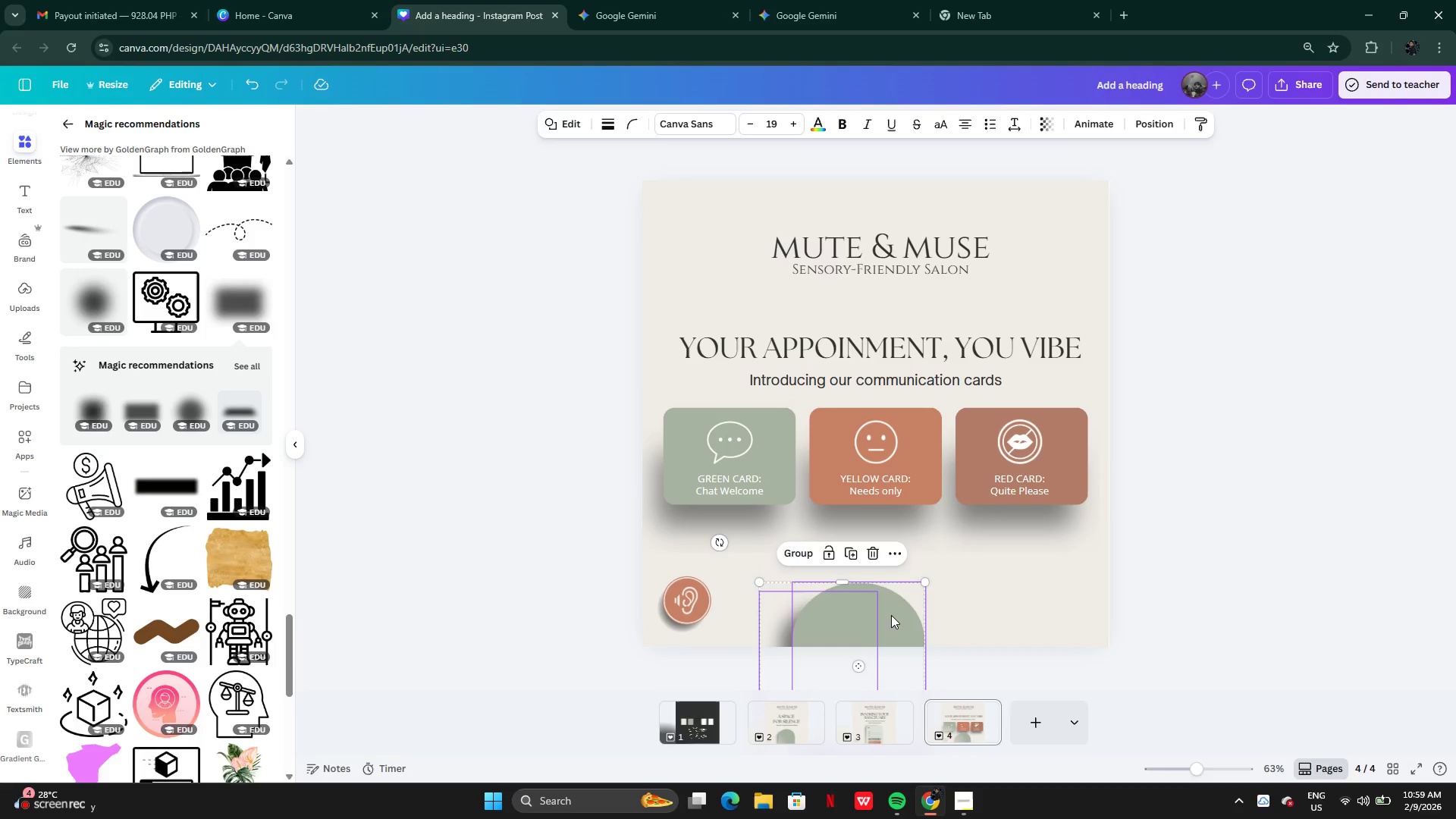 
left_click_drag(start_coordinate=[891, 615], to_coordinate=[896, 550])
 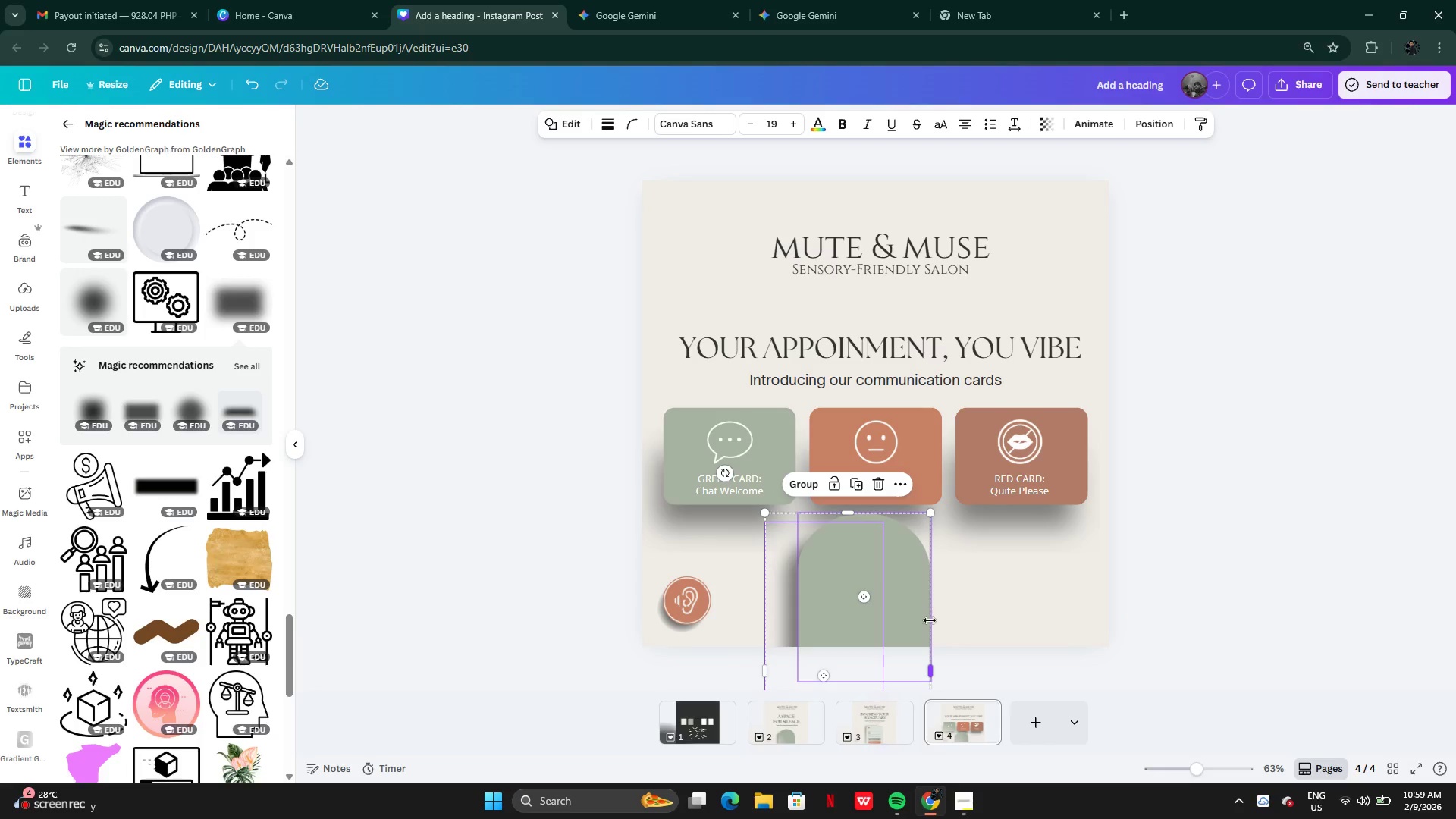 
left_click_drag(start_coordinate=[930, 620], to_coordinate=[934, 614])
 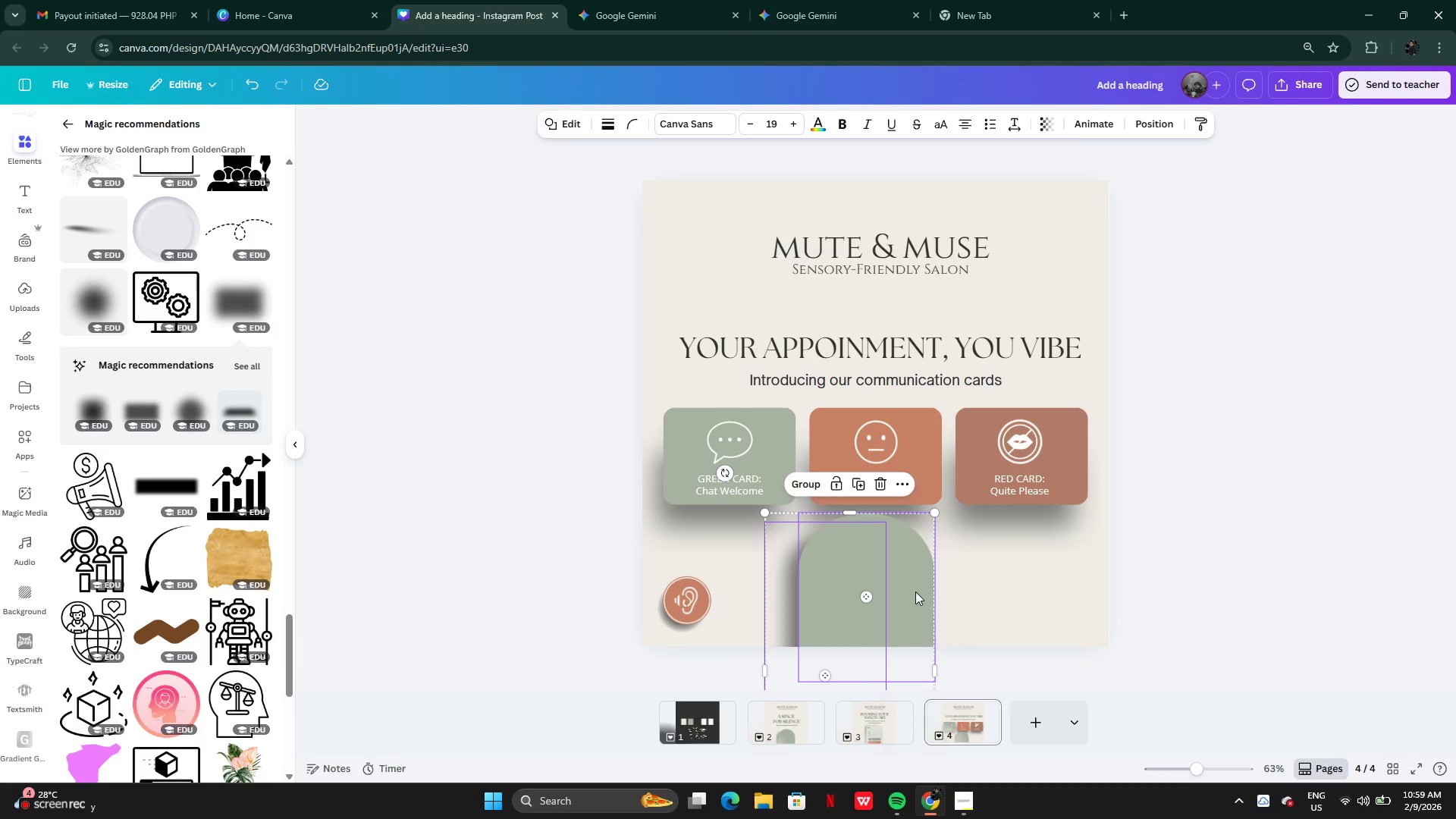 
left_click_drag(start_coordinate=[915, 592], to_coordinate=[920, 604])
 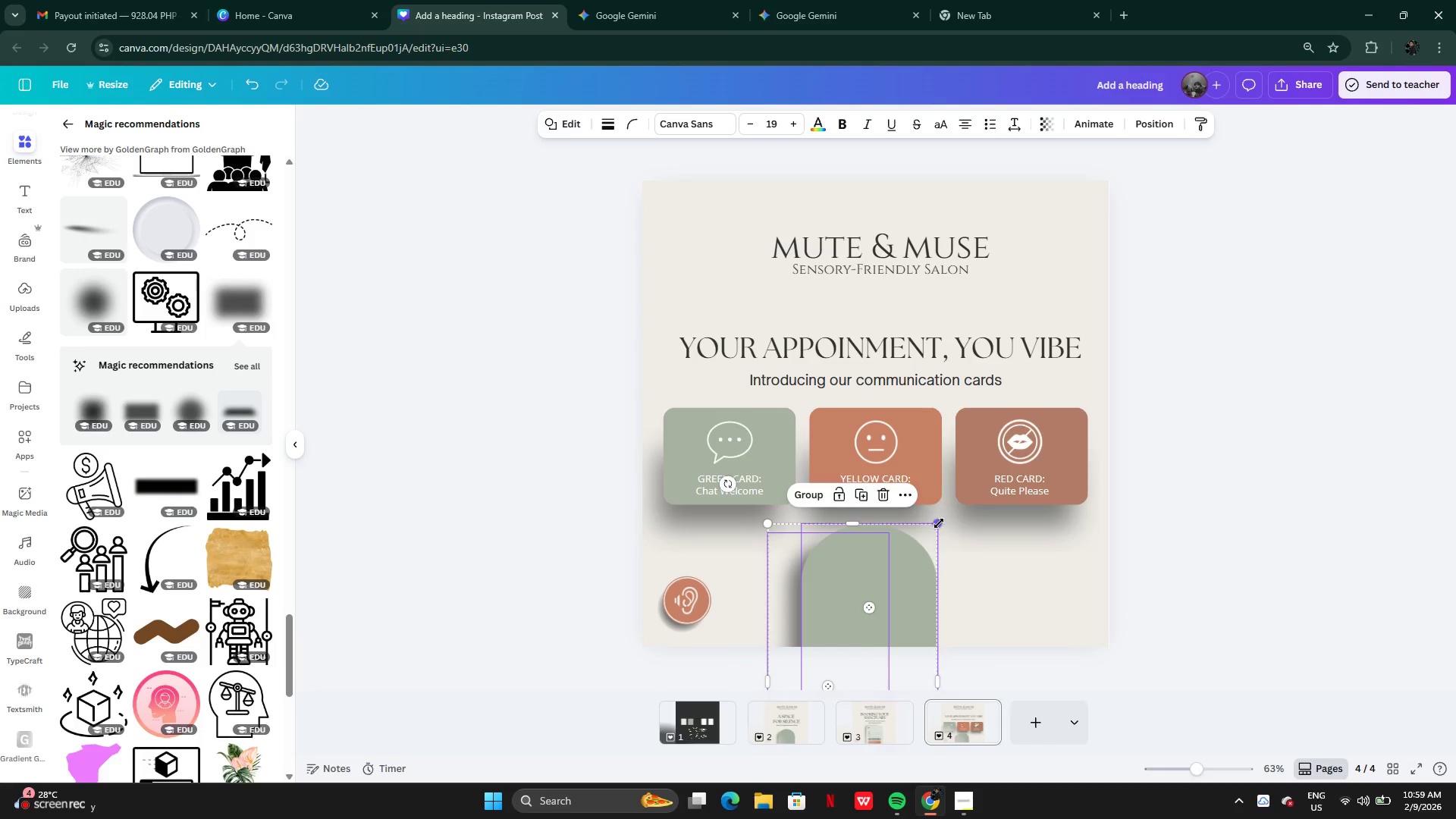 
left_click_drag(start_coordinate=[937, 523], to_coordinate=[907, 563])
 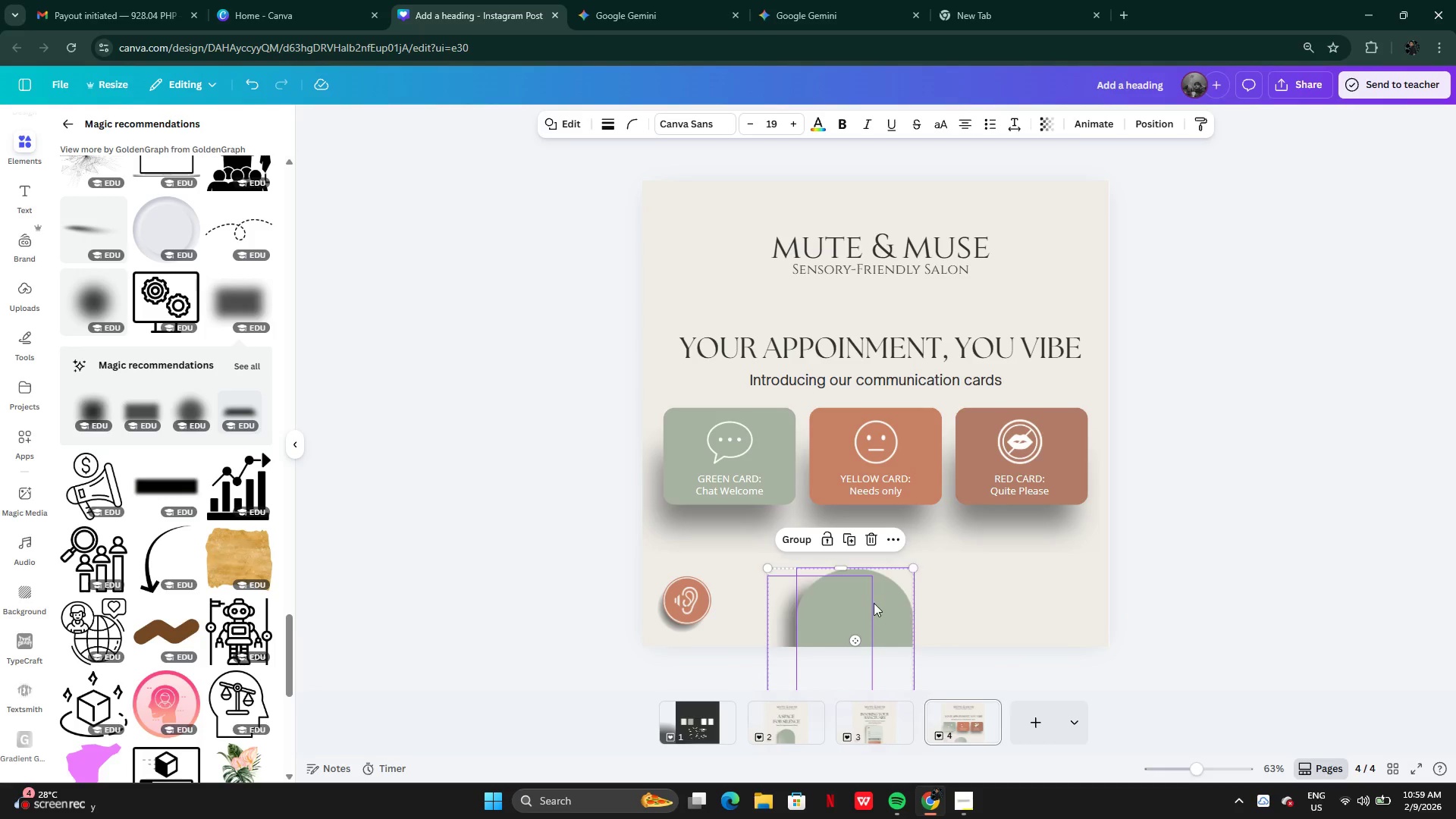 
left_click_drag(start_coordinate=[872, 605], to_coordinate=[890, 584])
 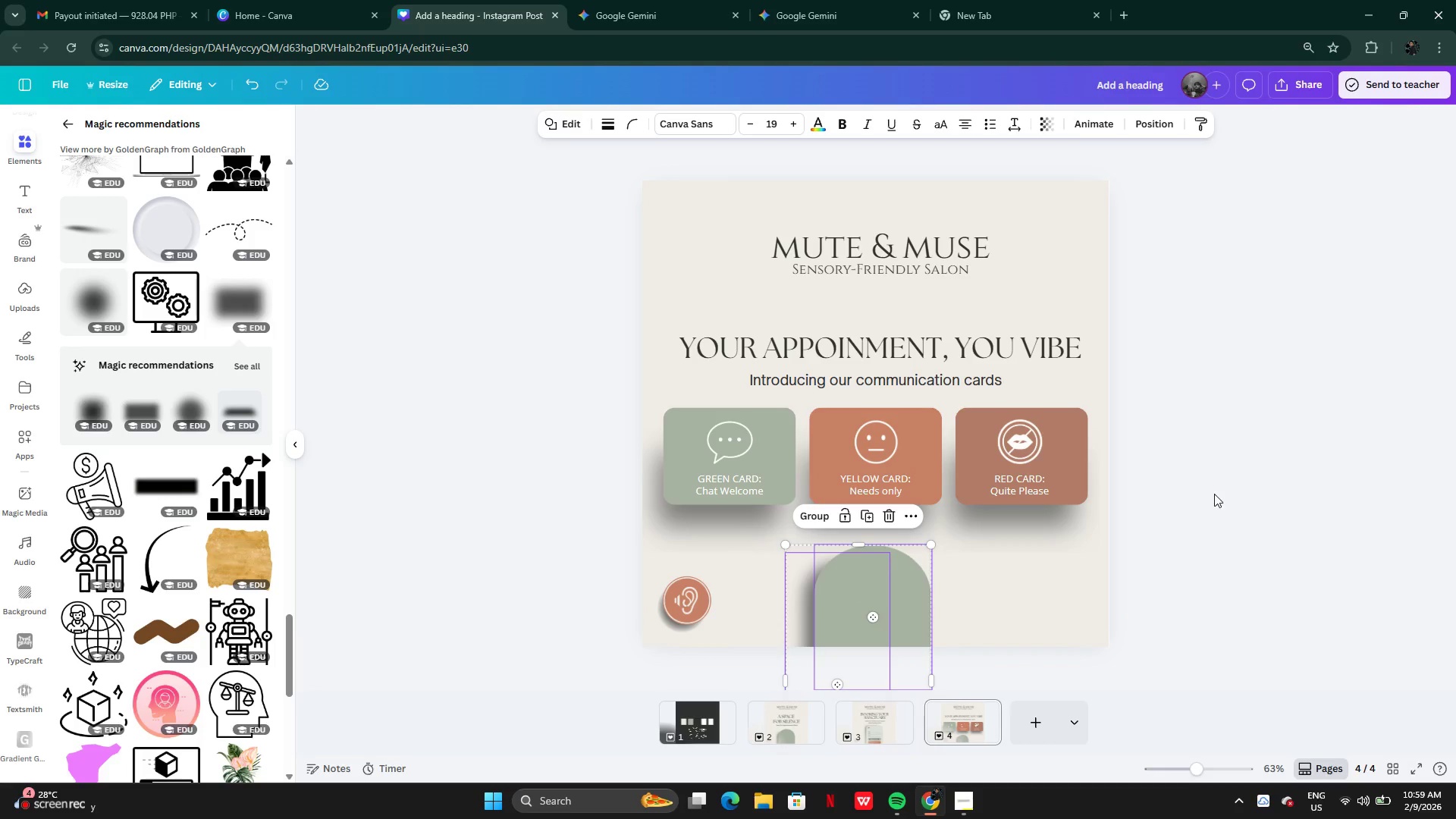 
left_click([1214, 494])
 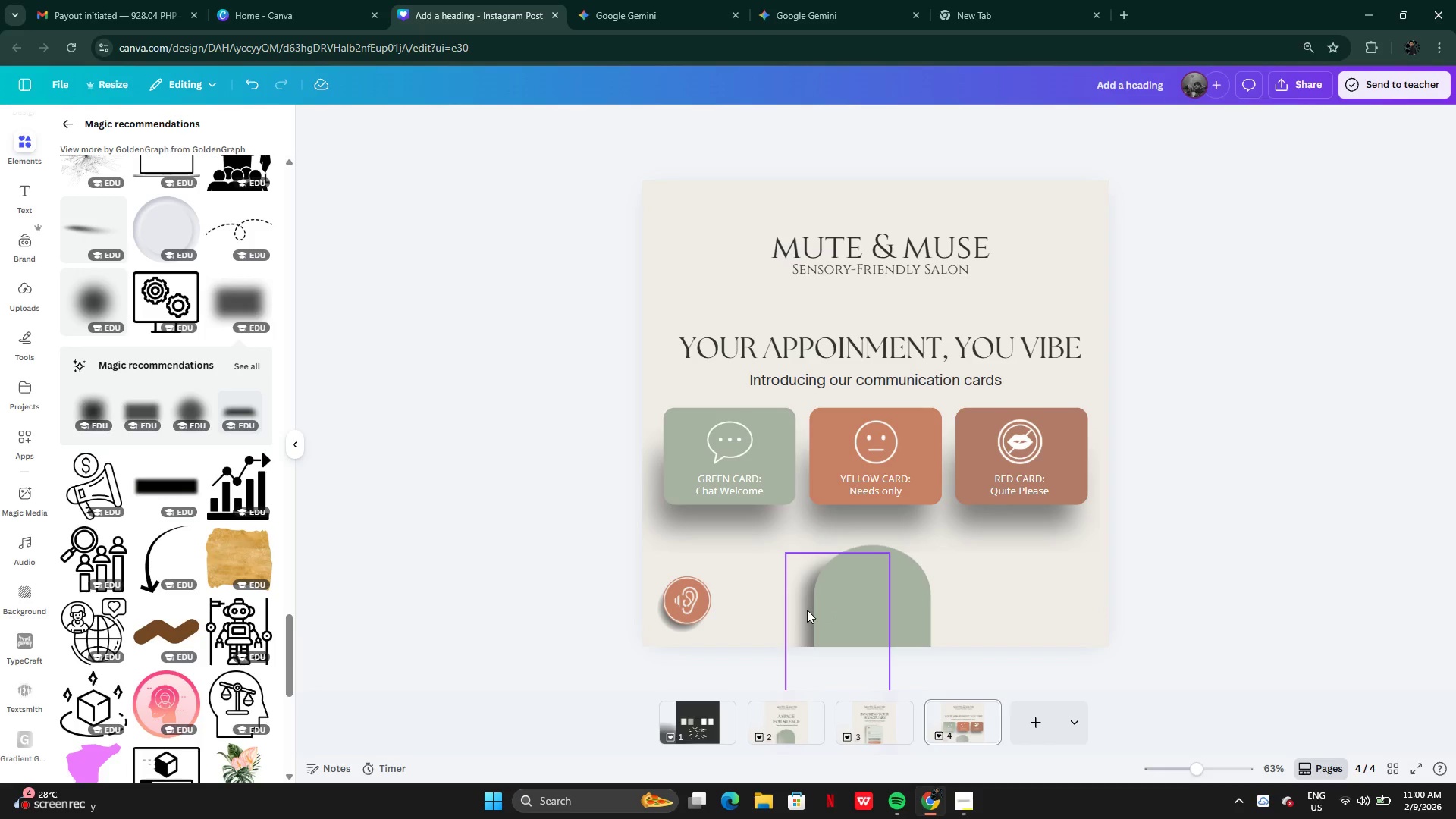 
left_click_drag(start_coordinate=[769, 610], to_coordinate=[826, 610])
 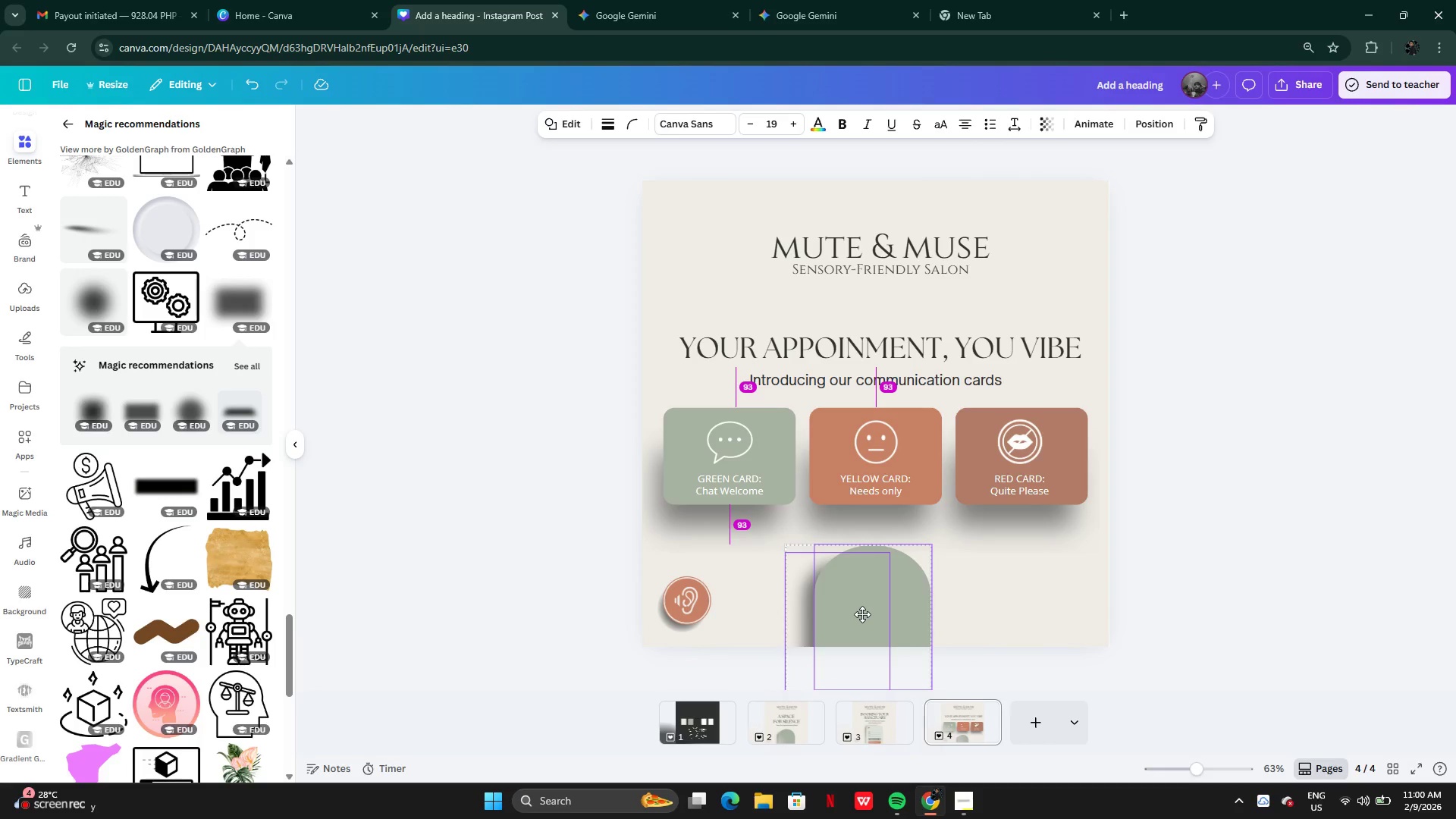 
left_click([934, 375])
 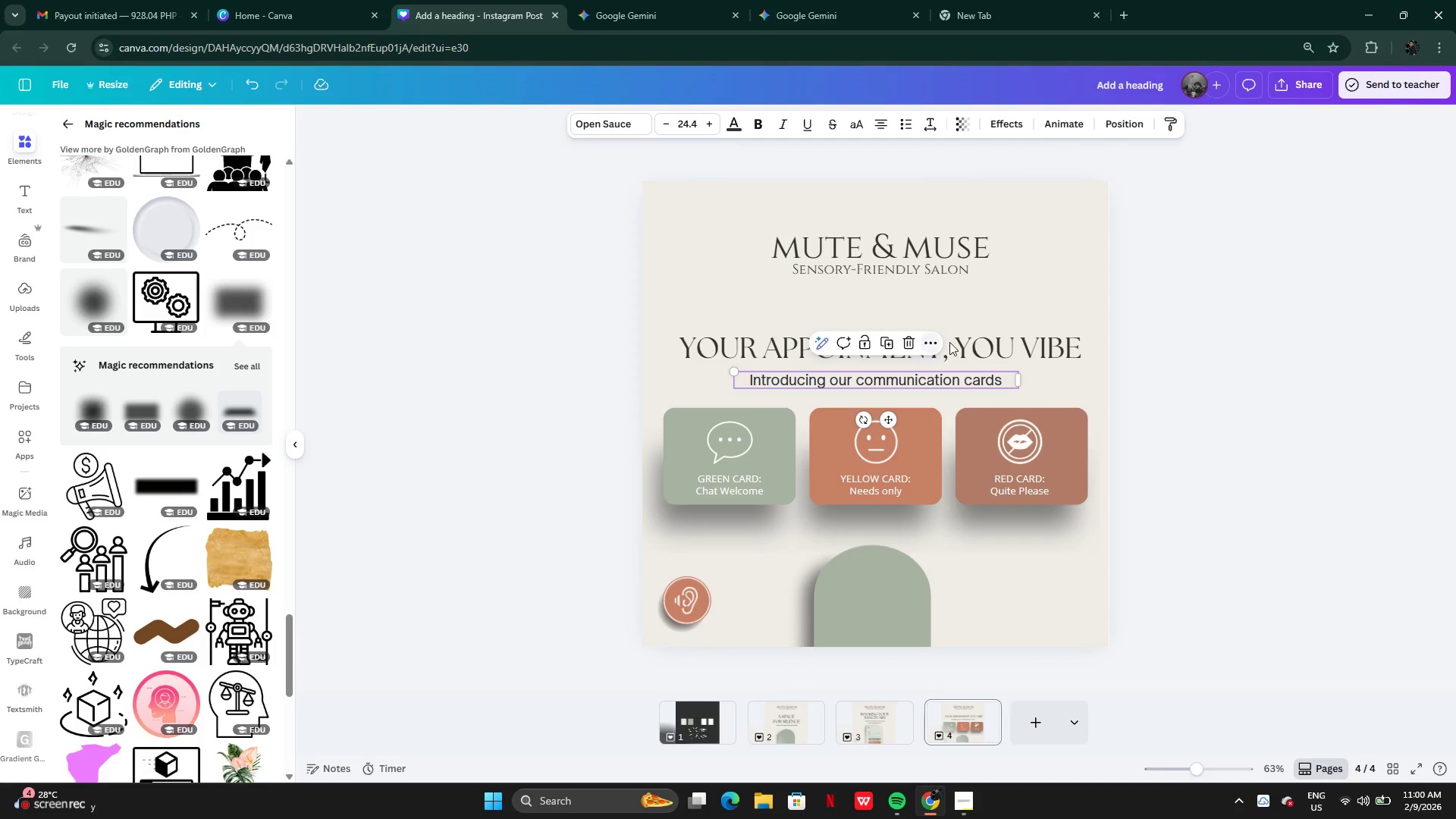 
left_click([965, 342])
 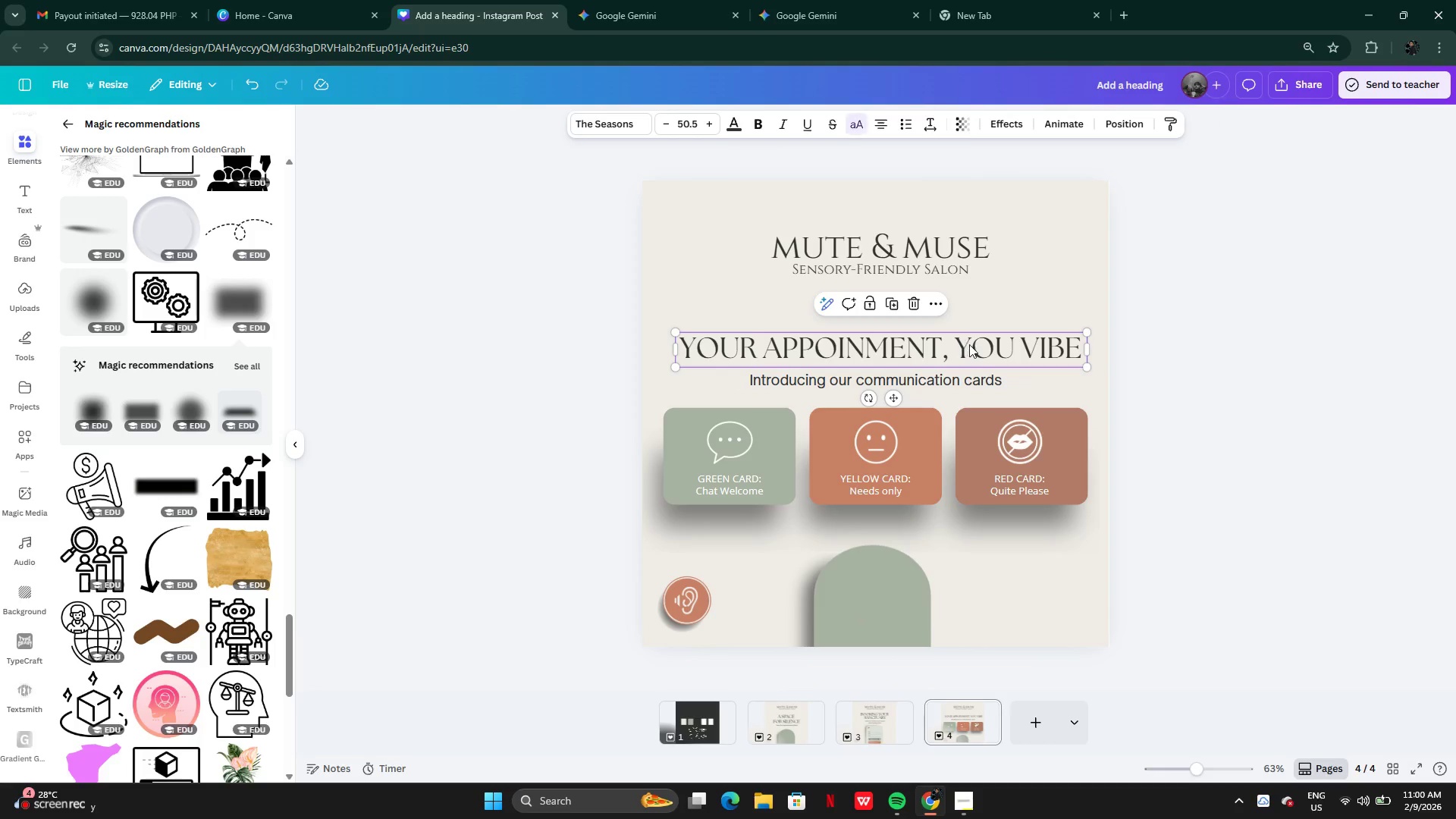 
left_click_drag(start_coordinate=[969, 344], to_coordinate=[965, 328])
 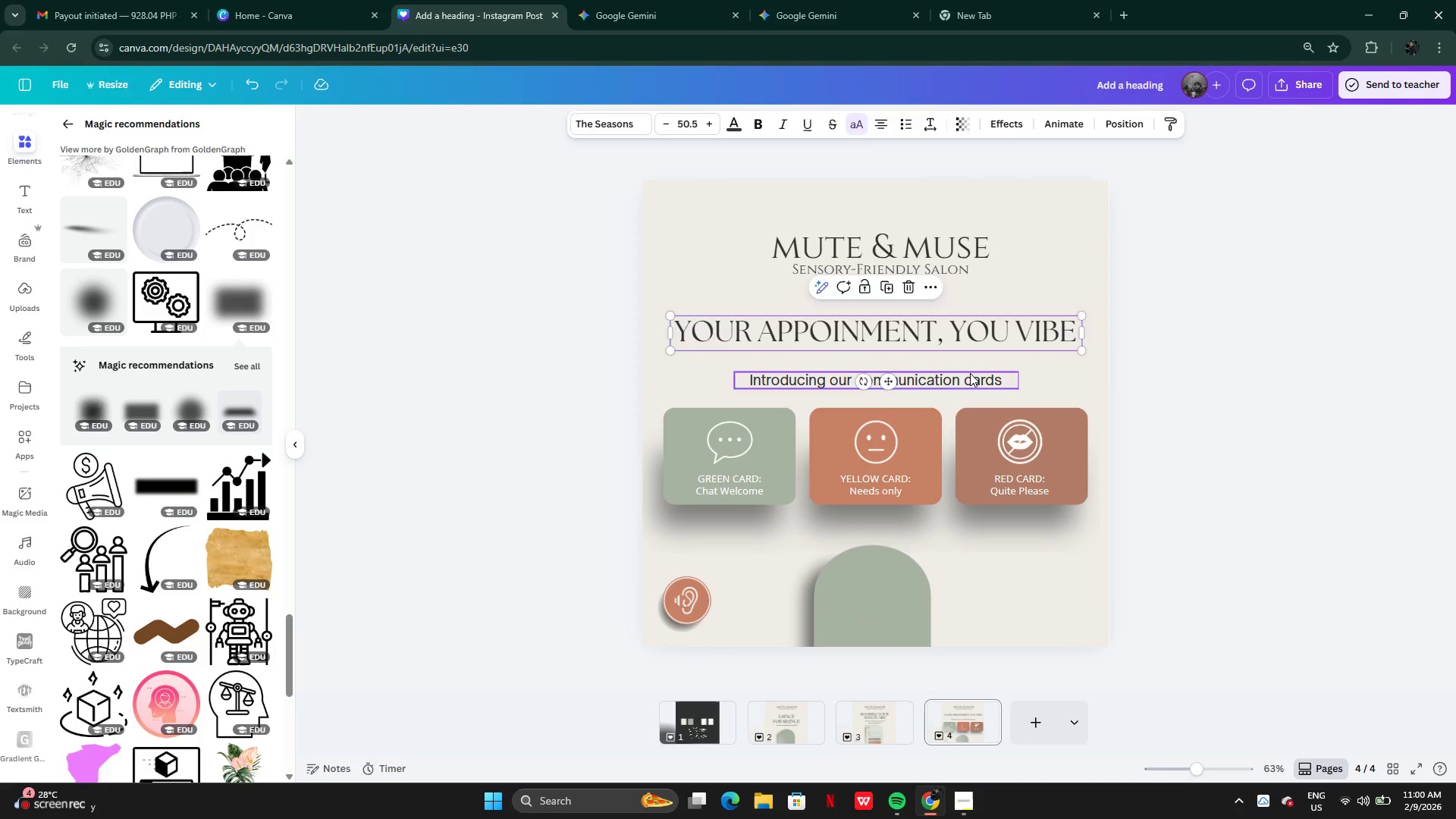 
left_click([970, 373])
 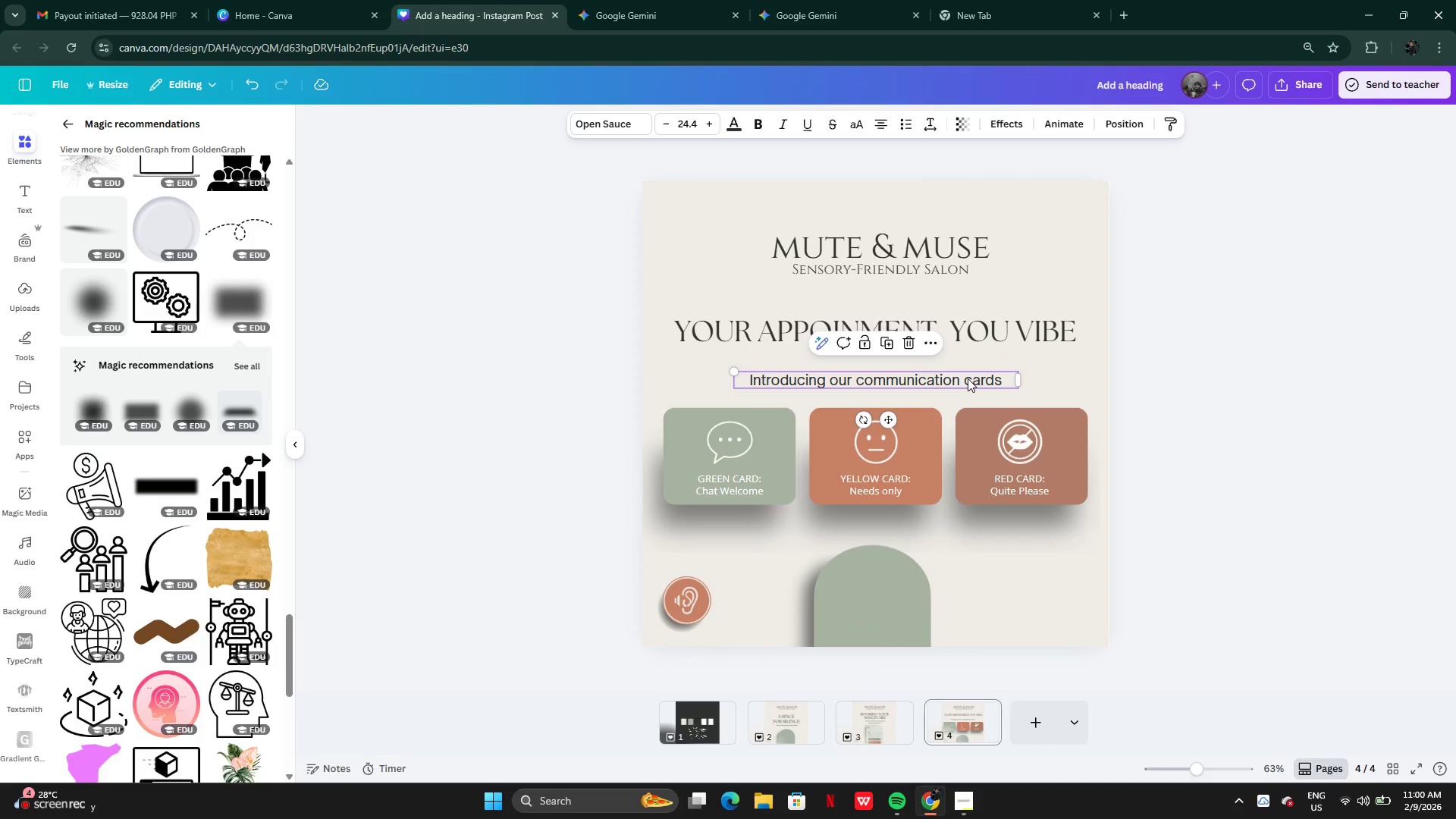 
left_click_drag(start_coordinate=[967, 378], to_coordinate=[965, 357])
 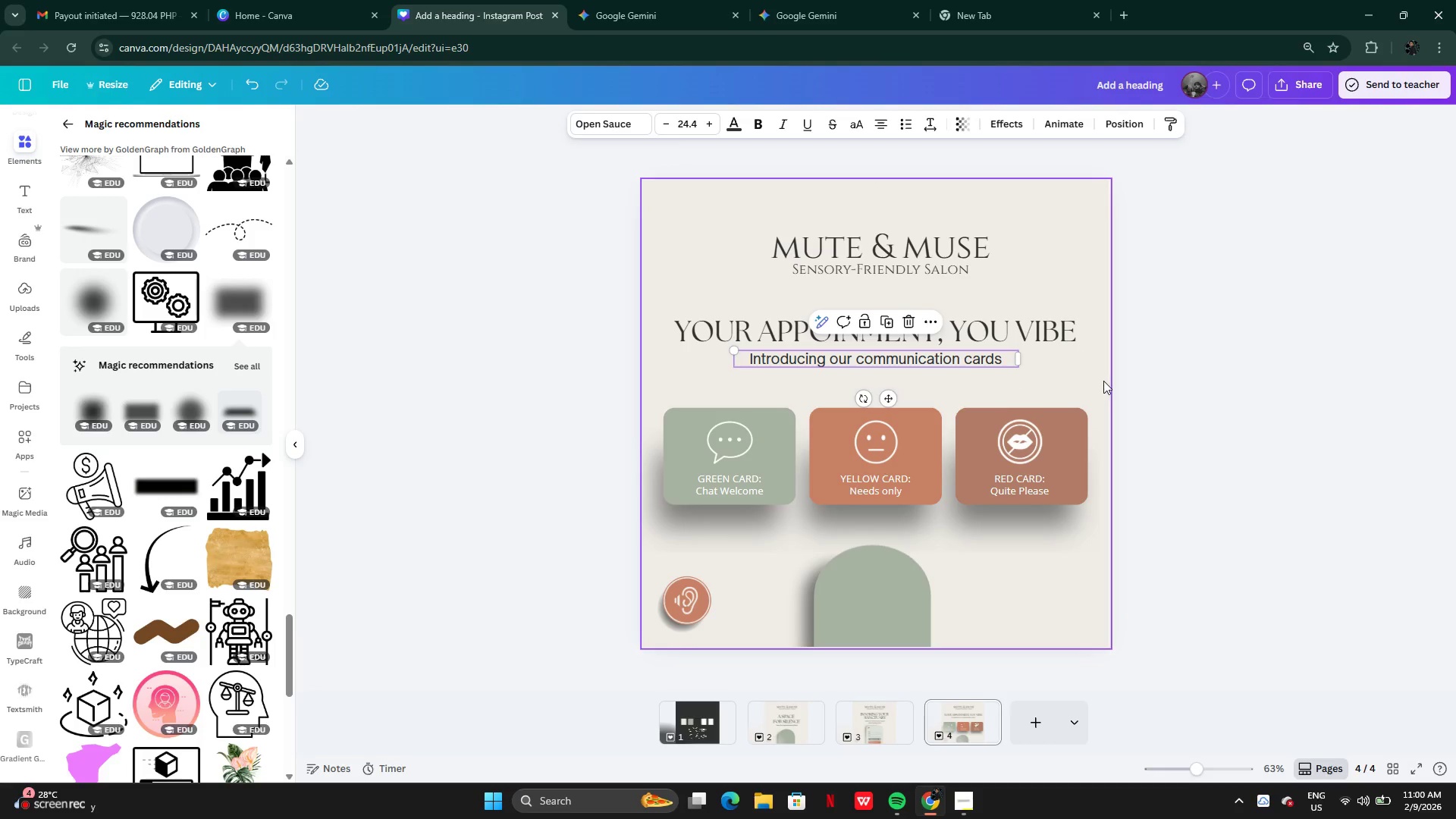 
left_click([1103, 381])
 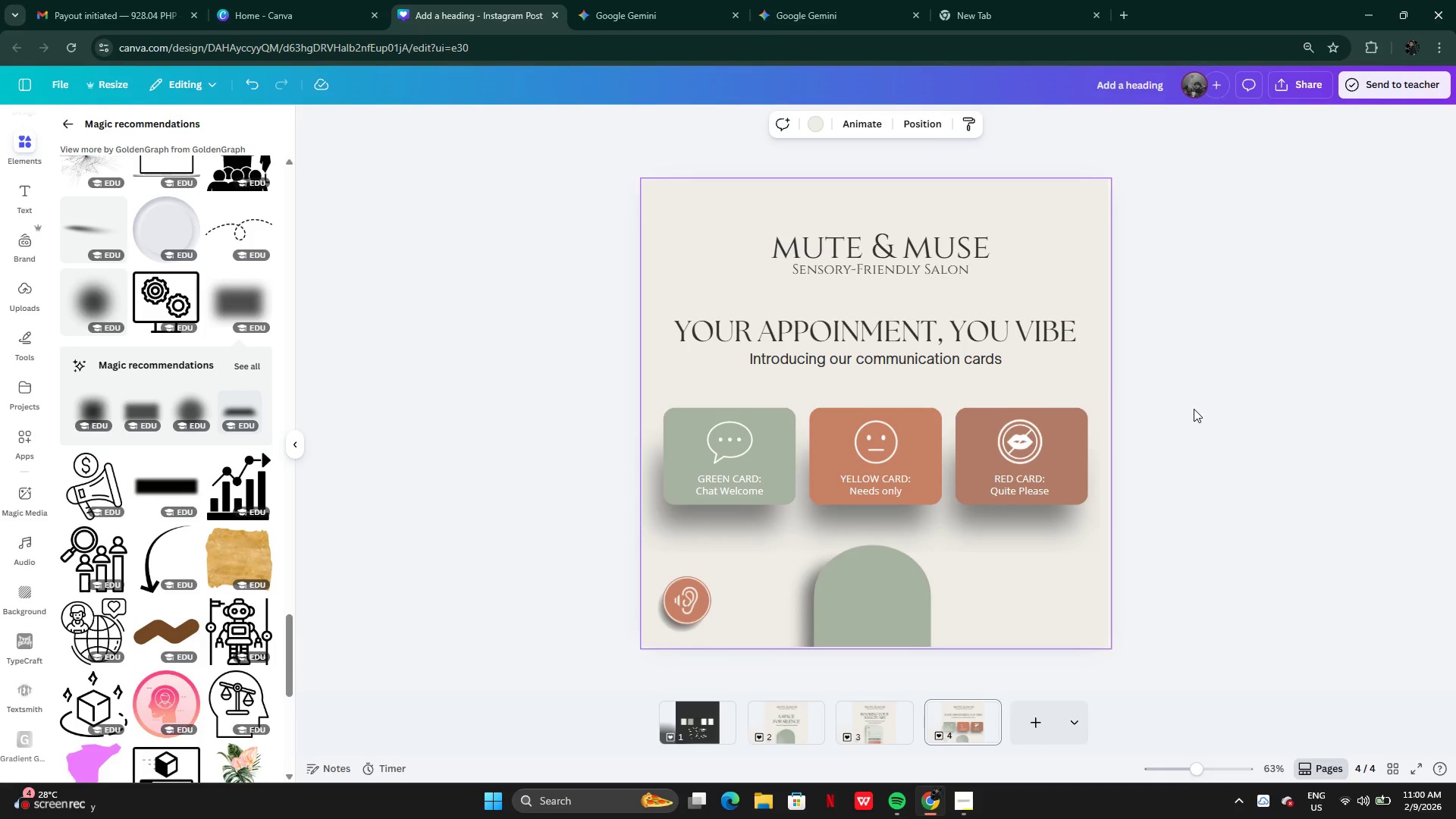 
wait(13.75)
 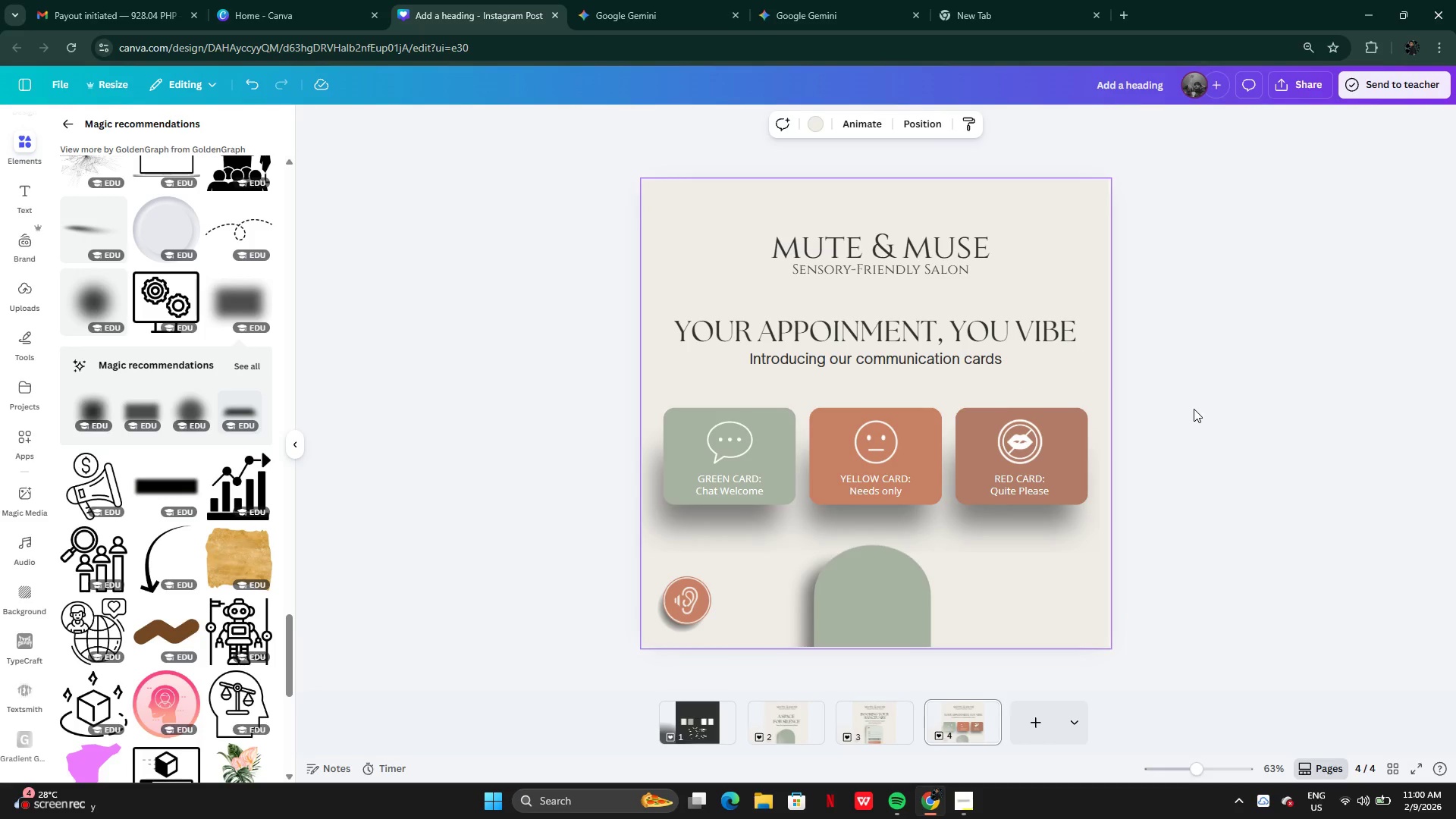 
left_click_drag(start_coordinate=[958, 602], to_coordinate=[799, 623])
 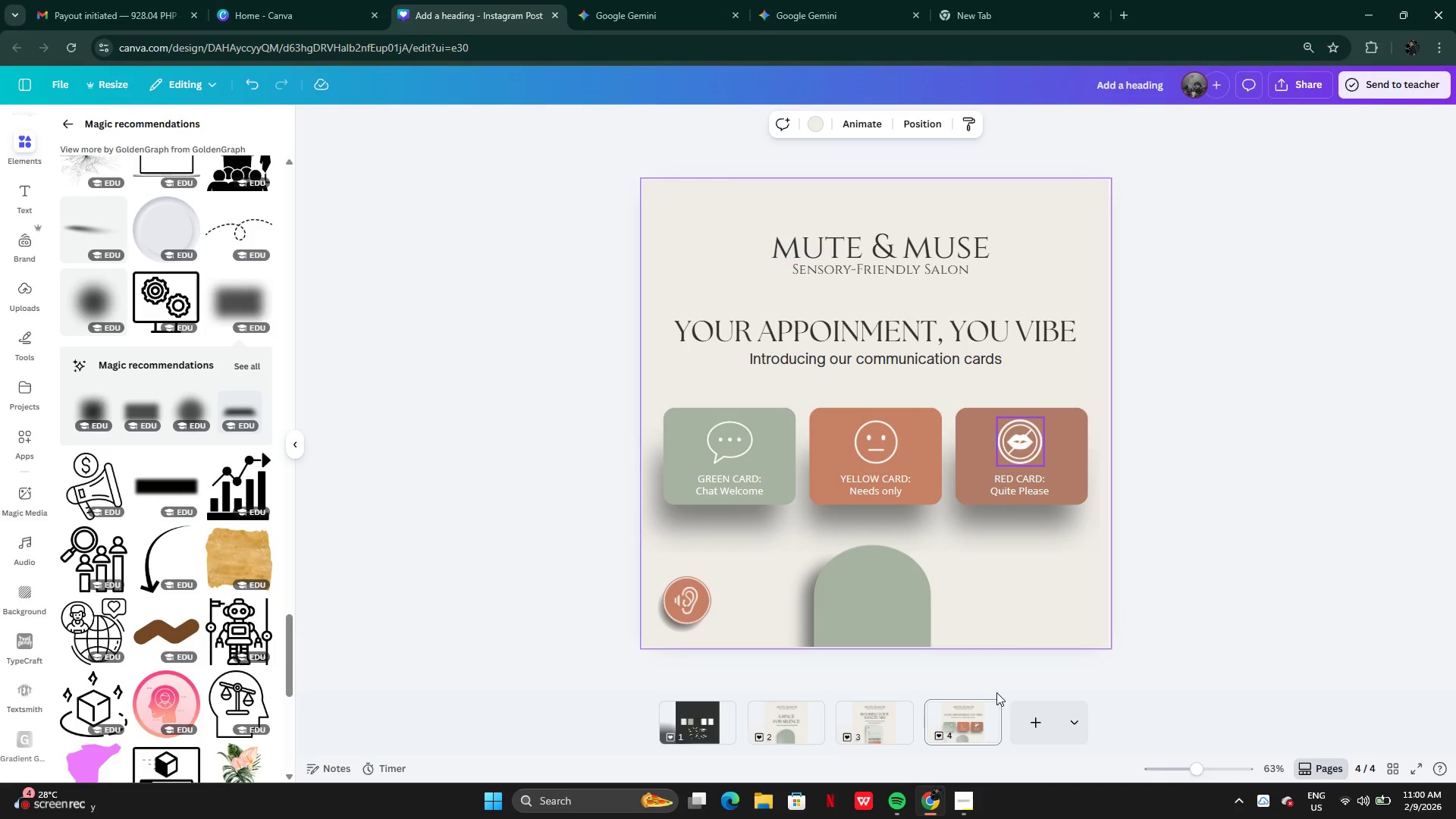 
left_click([959, 590])
 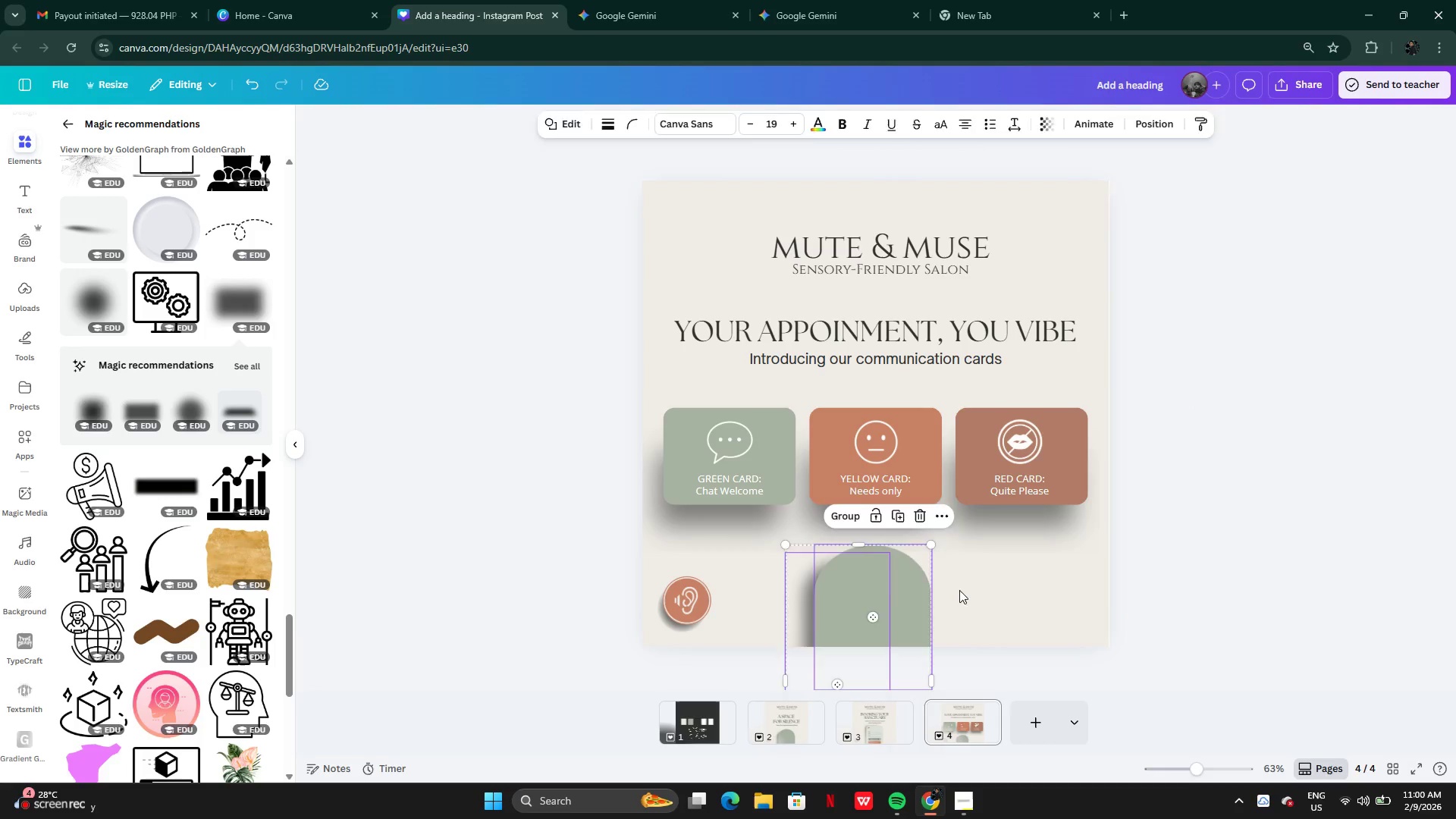 
left_click([884, 608])
 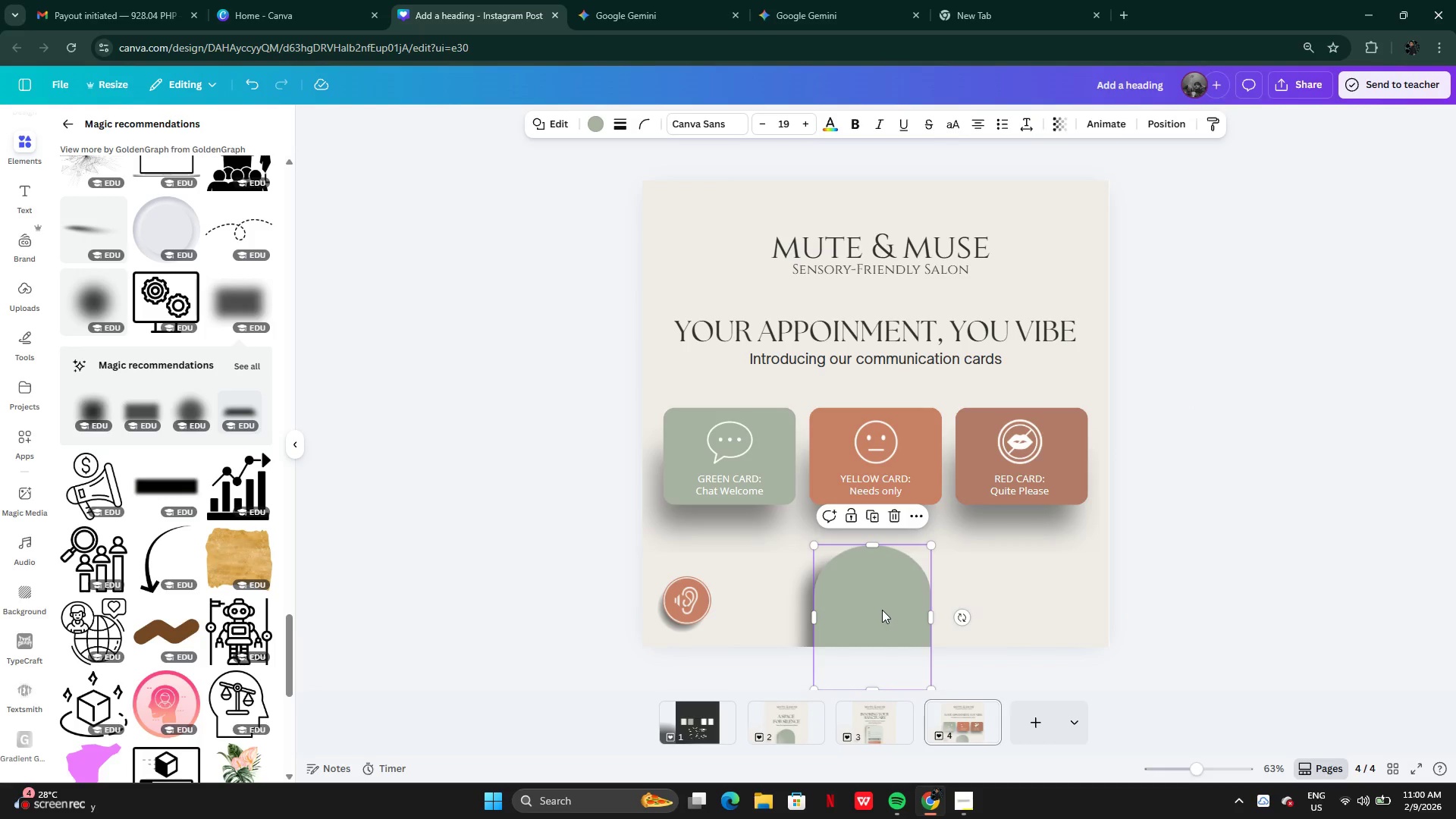 
key(Backspace)
 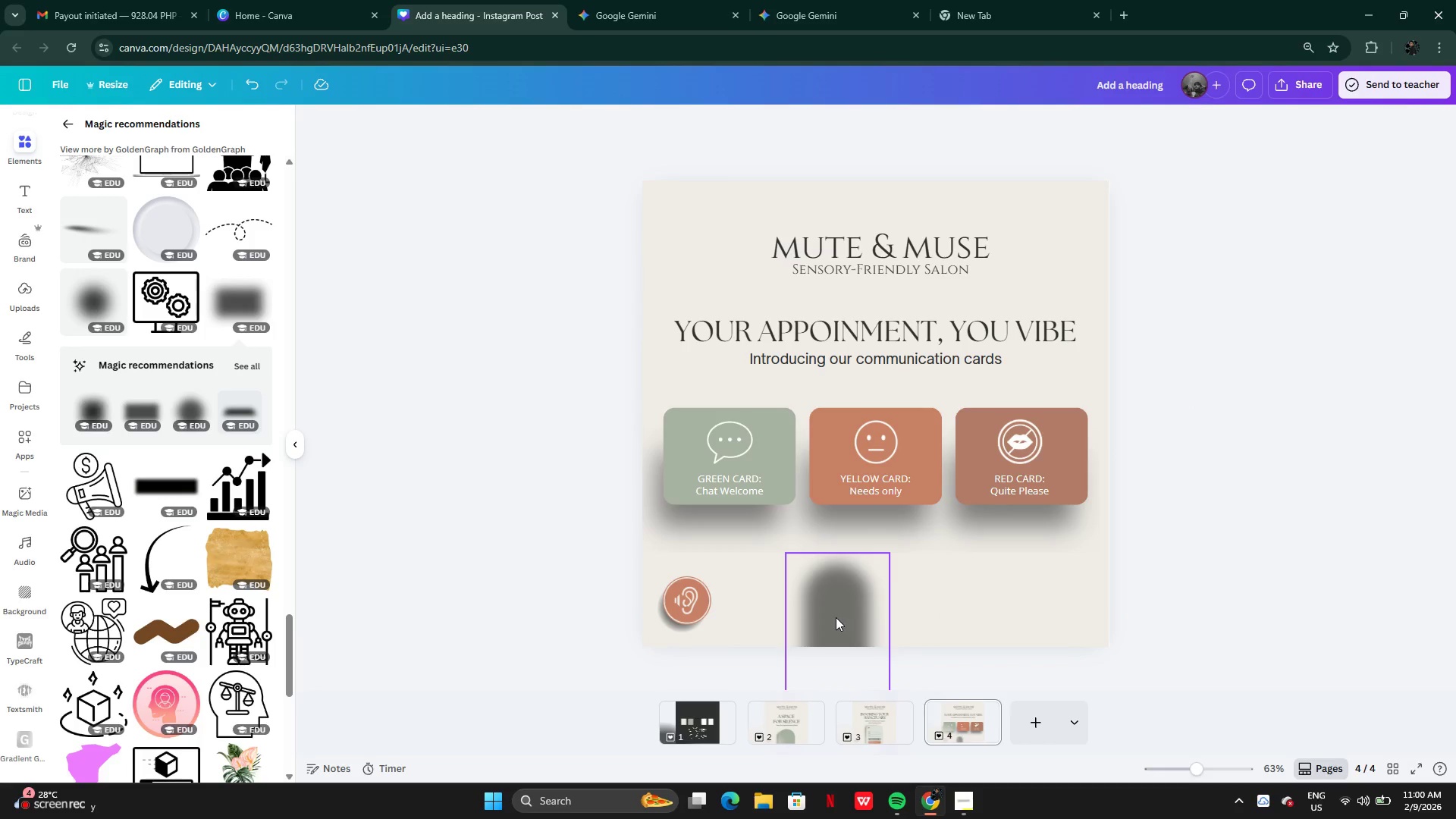 
left_click([836, 617])
 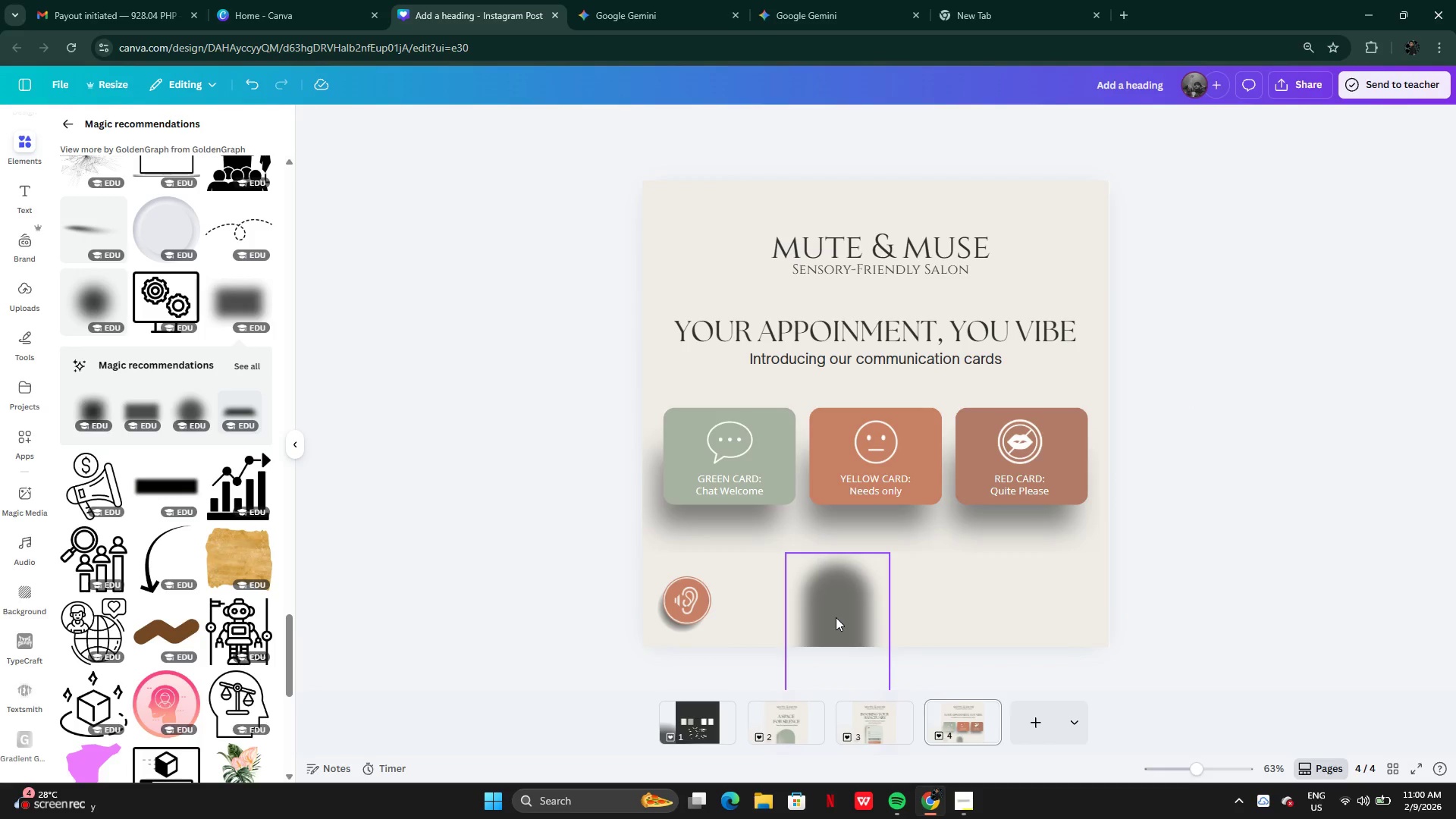 
key(Backspace)
 